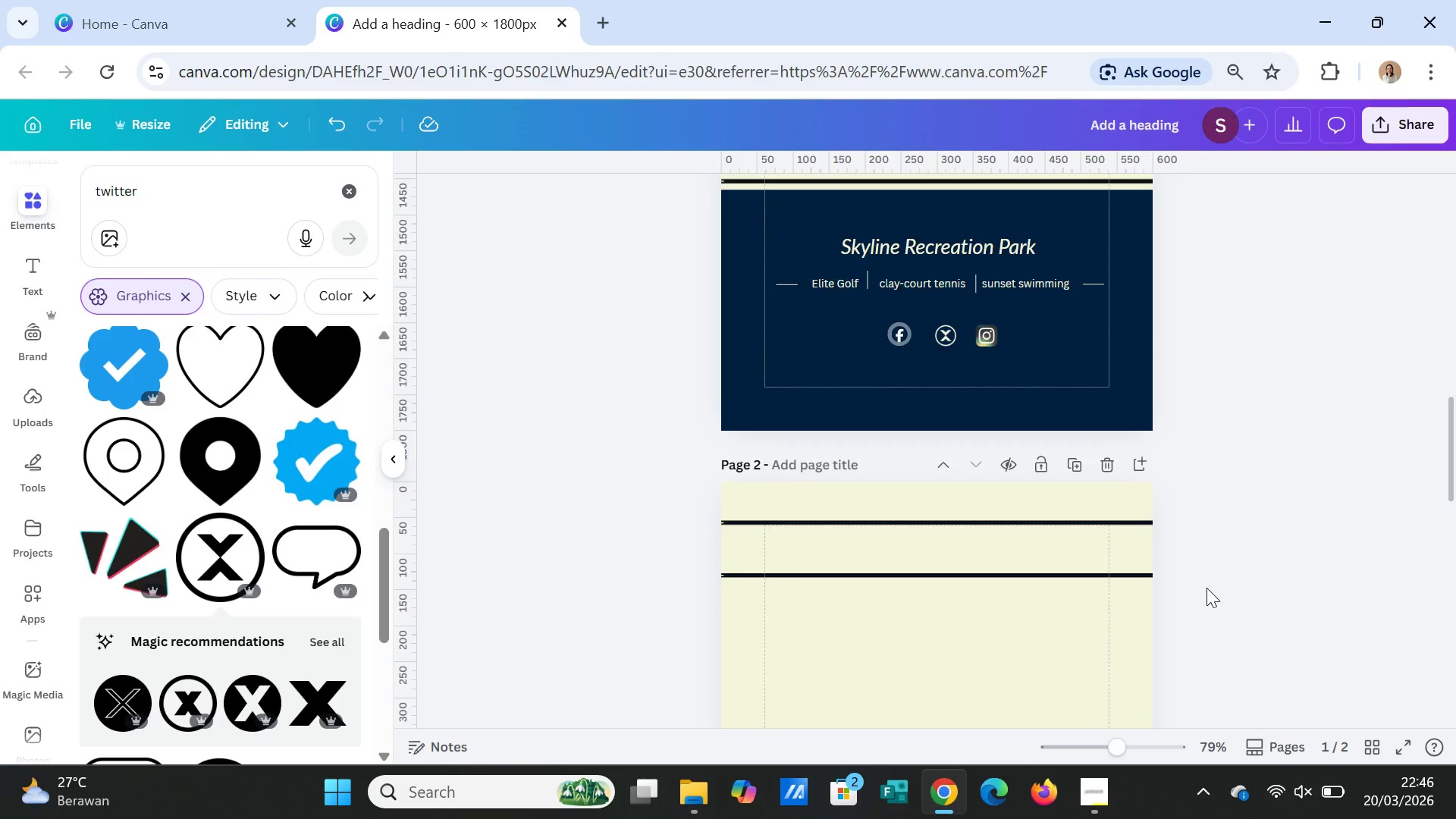 
scroll: coordinate [1283, 504], scroll_direction: up, amount: 6.0
 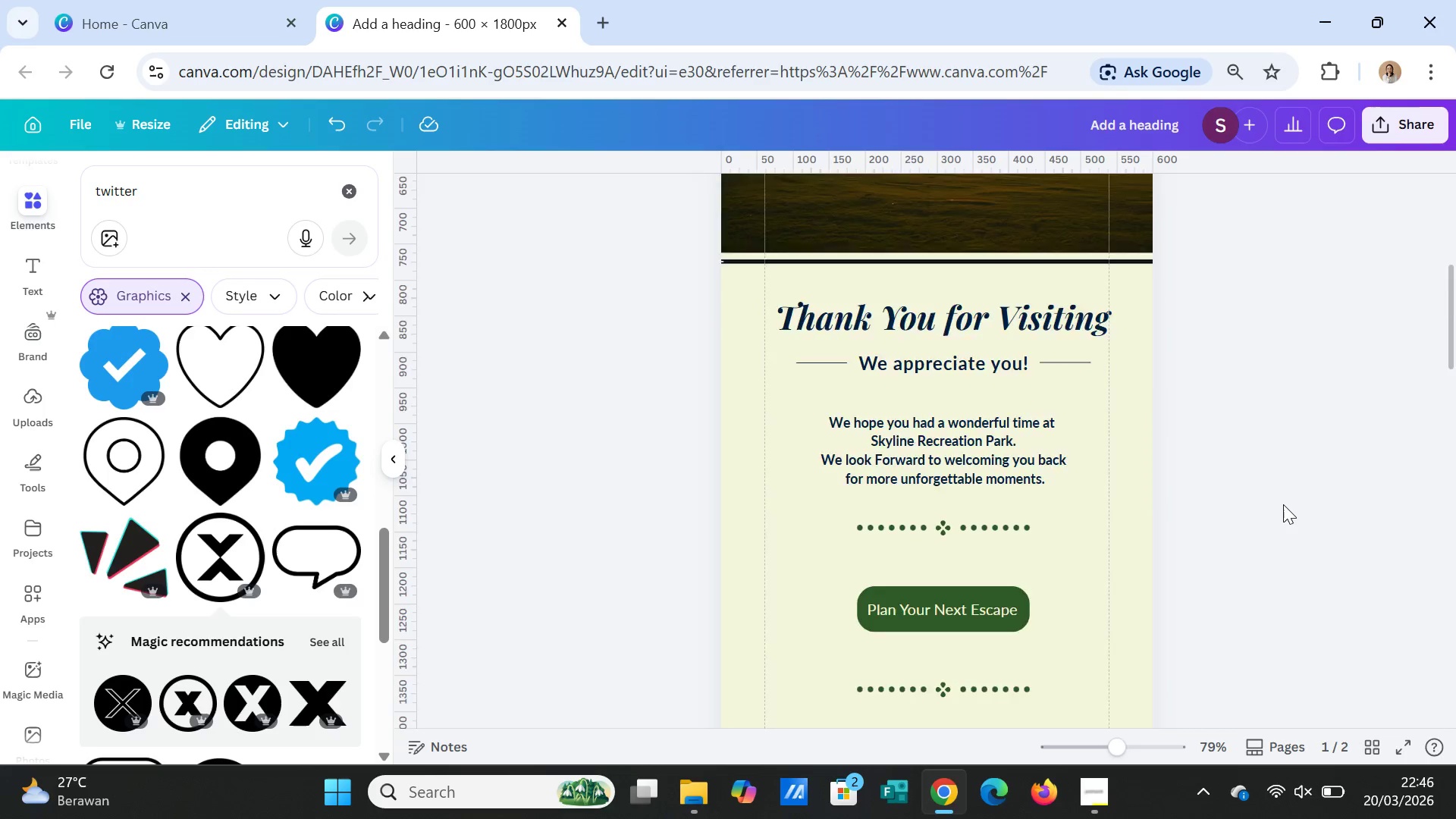 
scroll: coordinate [1283, 504], scroll_direction: down, amount: 6.0
 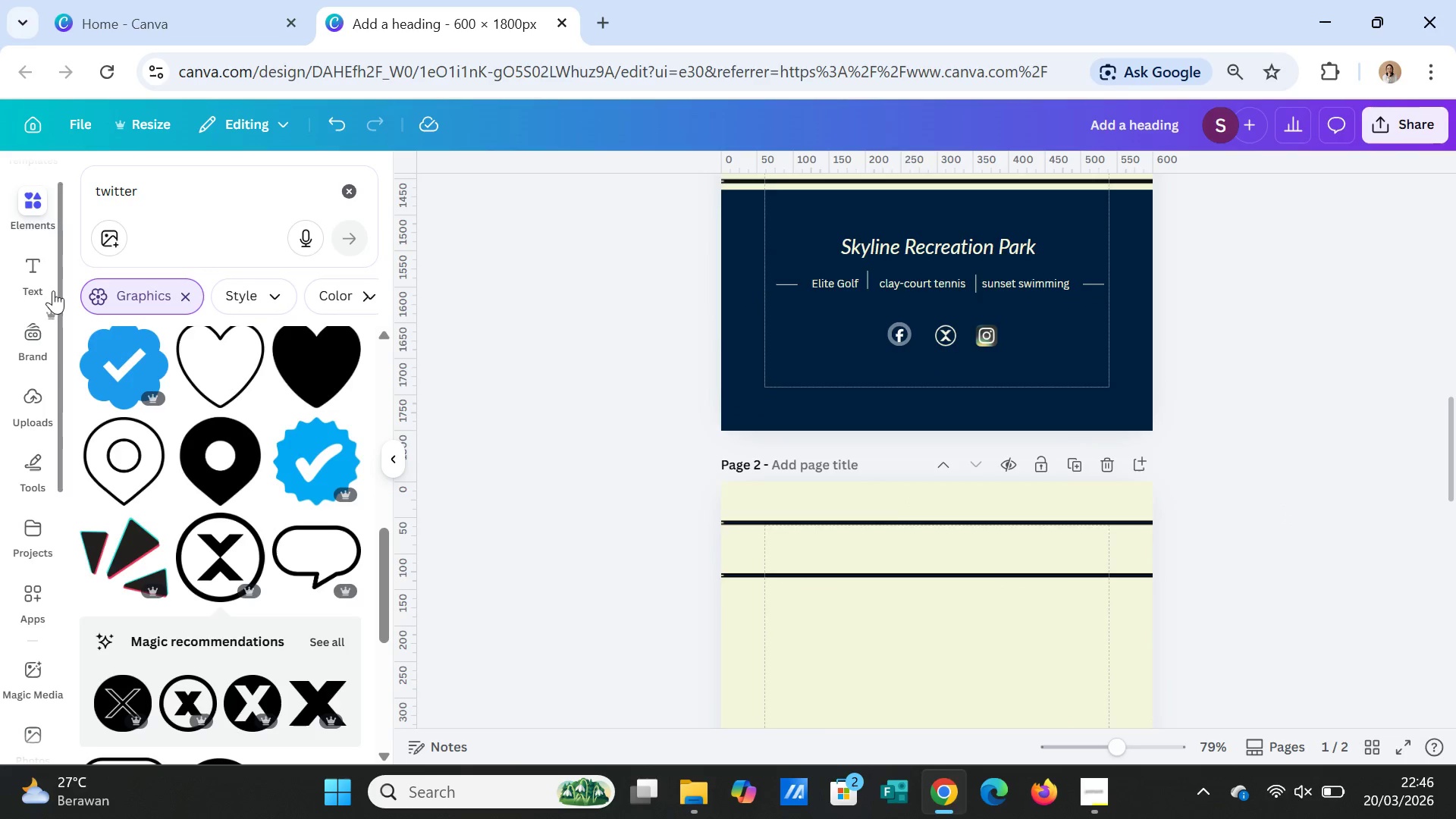 
left_click([34, 260])
 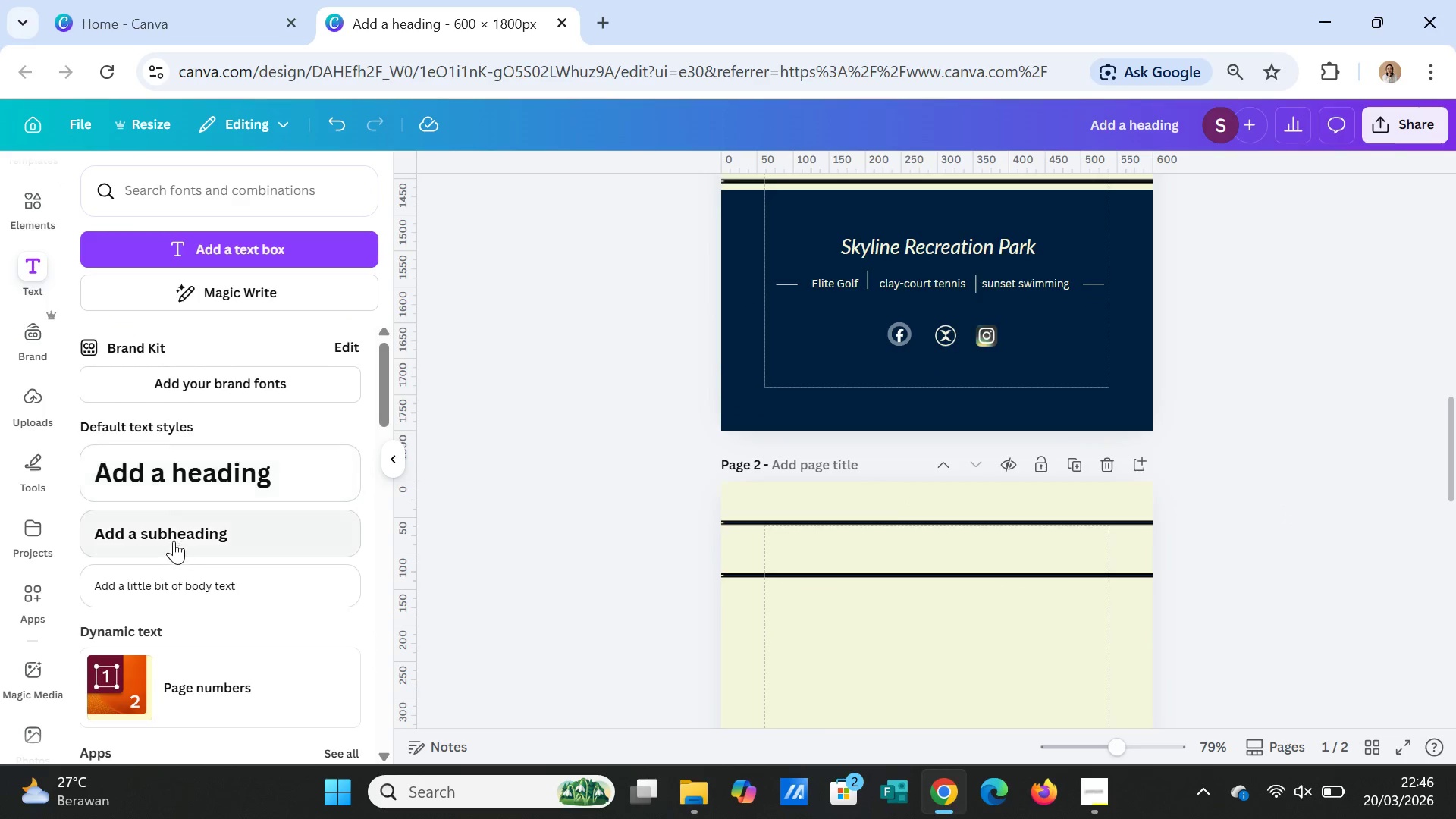 
left_click([194, 533])
 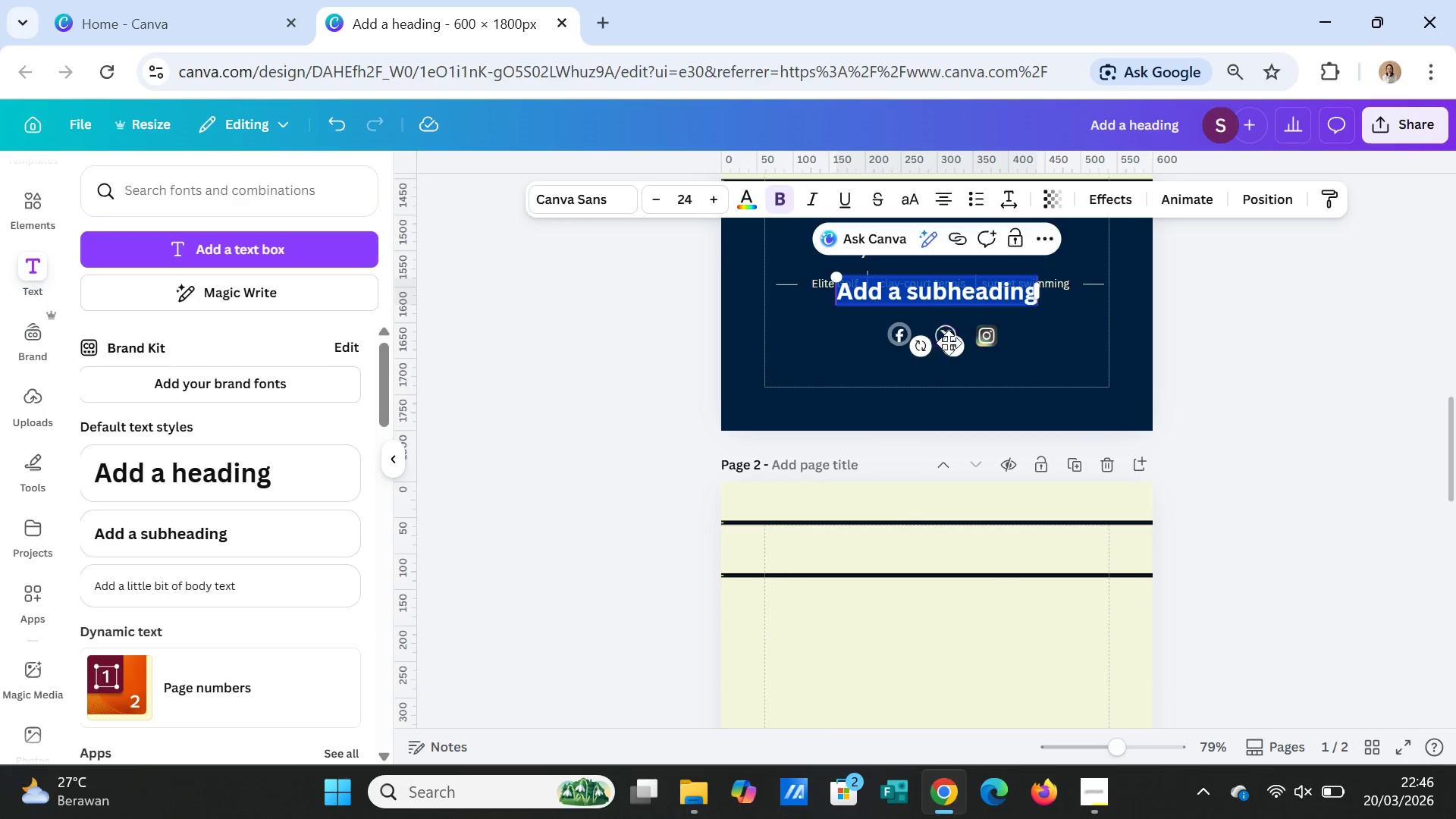 
left_click_drag(start_coordinate=[955, 350], to_coordinate=[956, 608])
 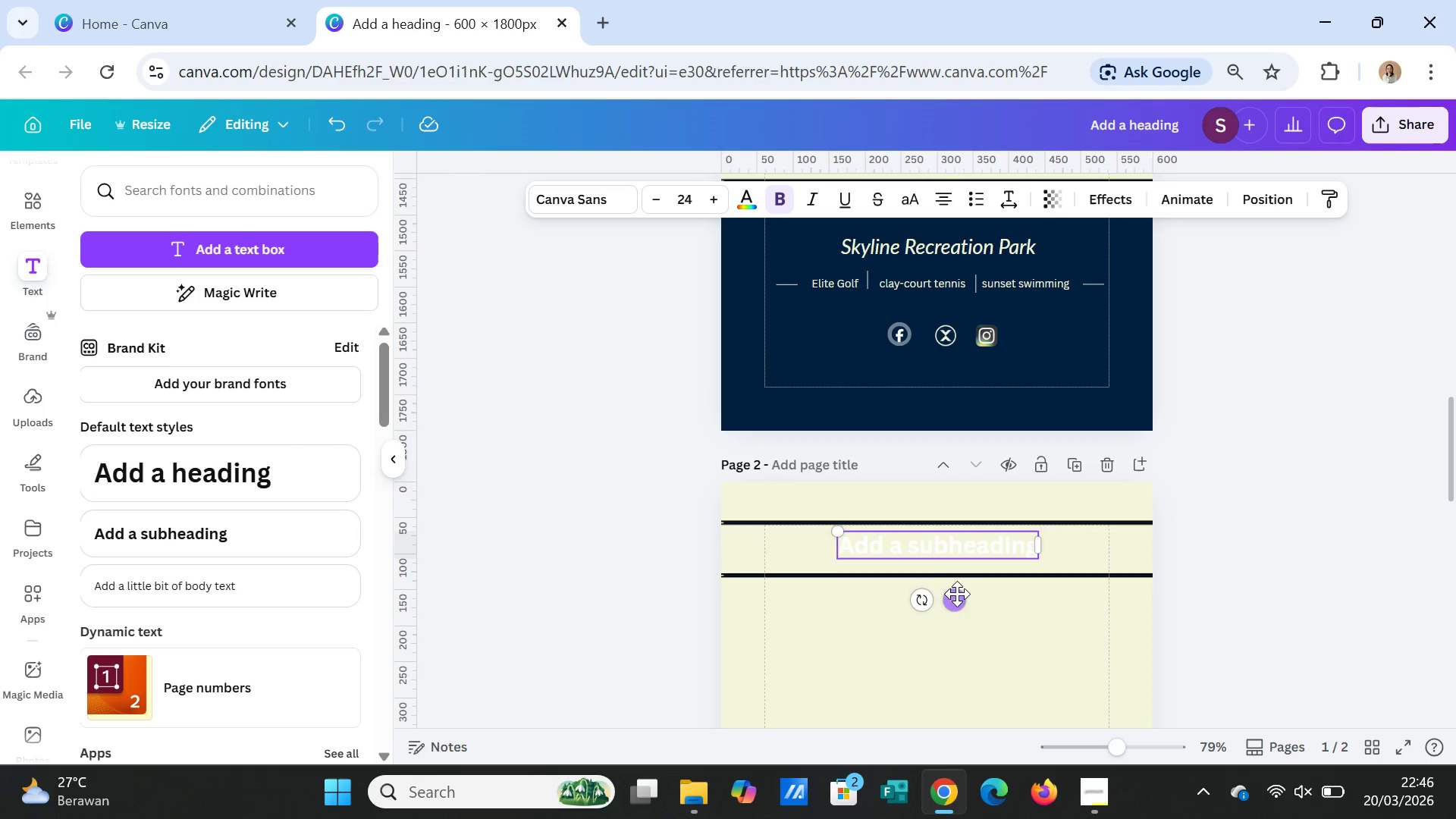 
left_click_drag(start_coordinate=[957, 598], to_coordinate=[957, 604])
 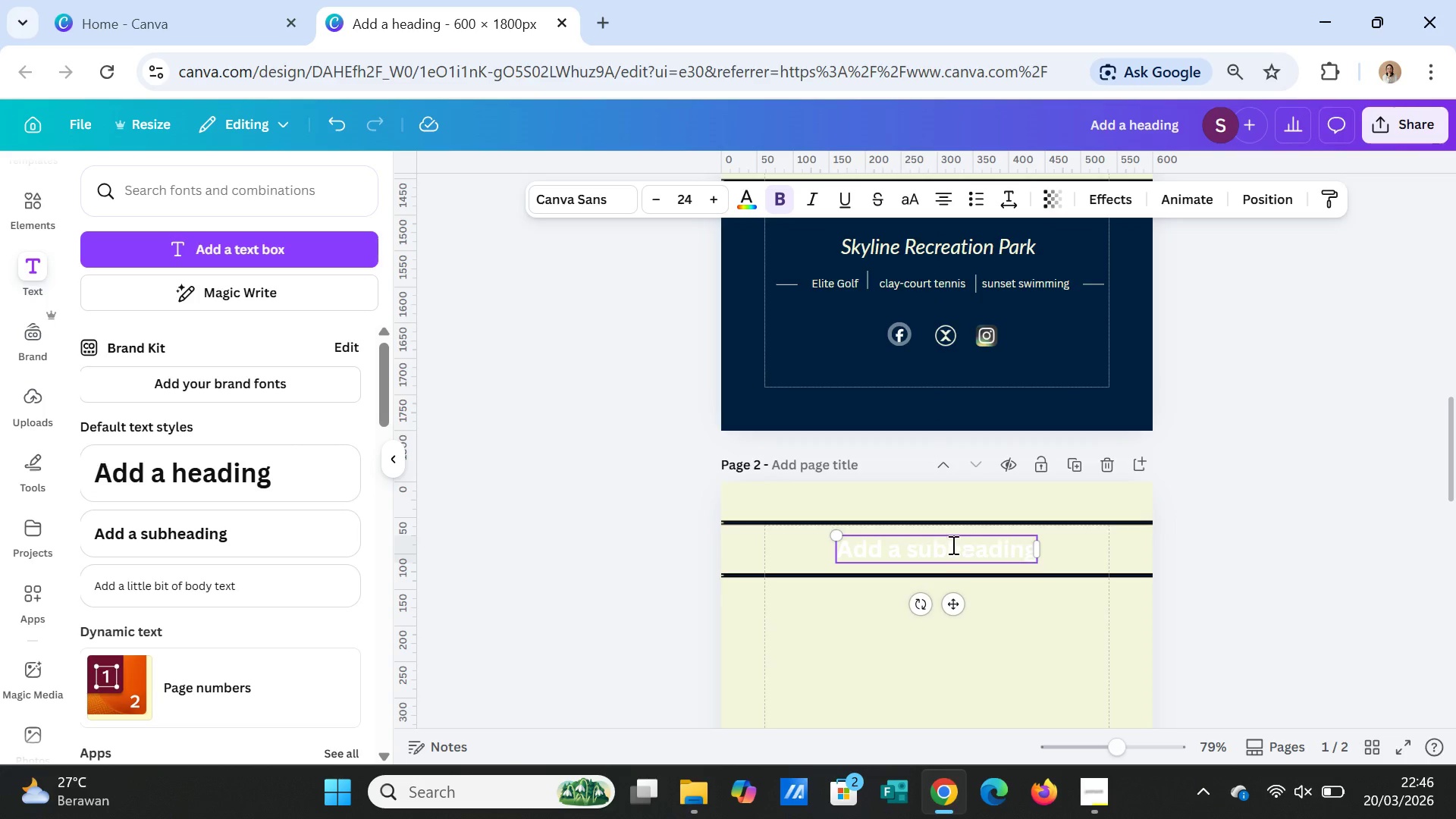 
double_click([952, 544])
 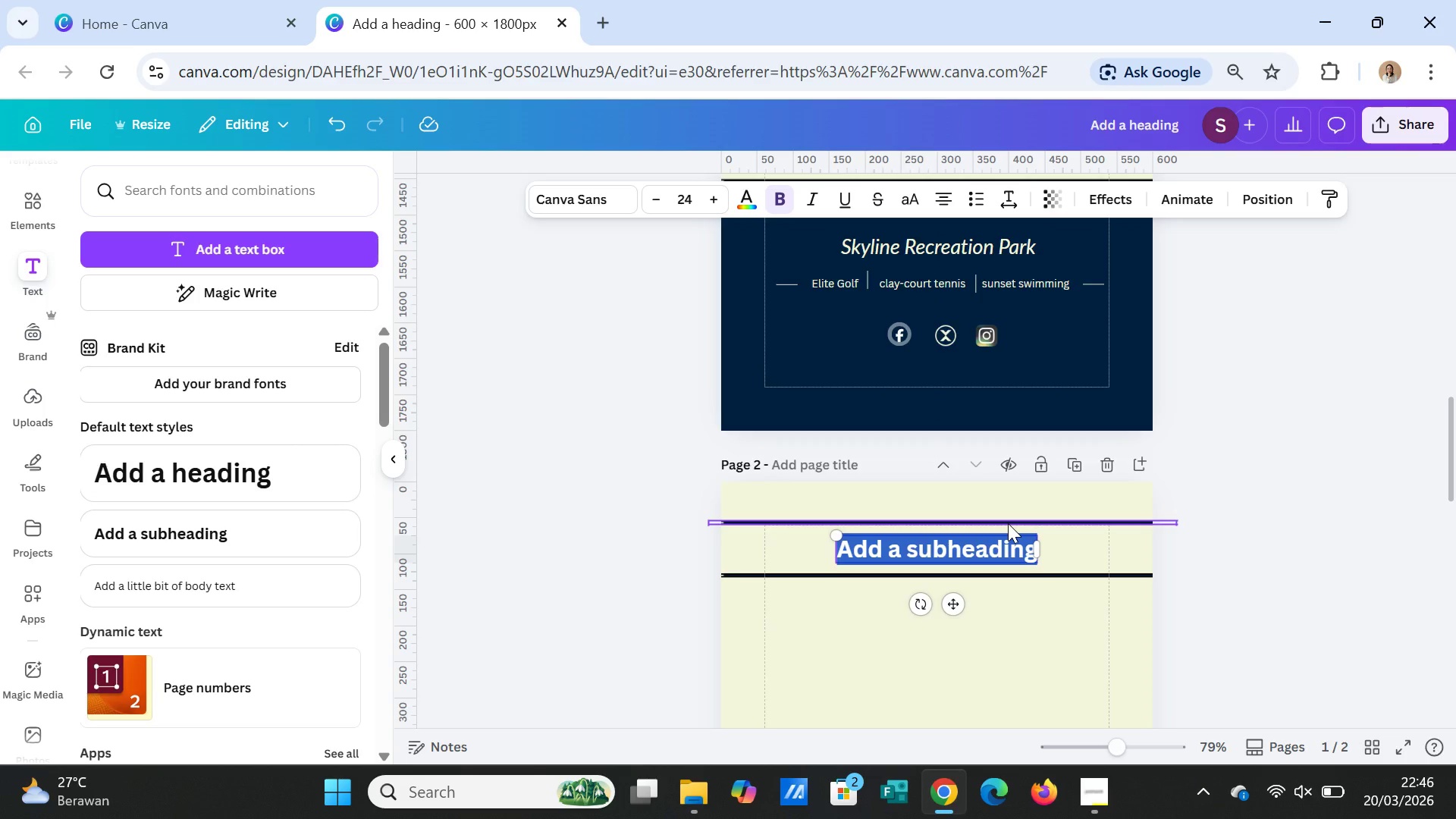 
type(Community Chronicles)
 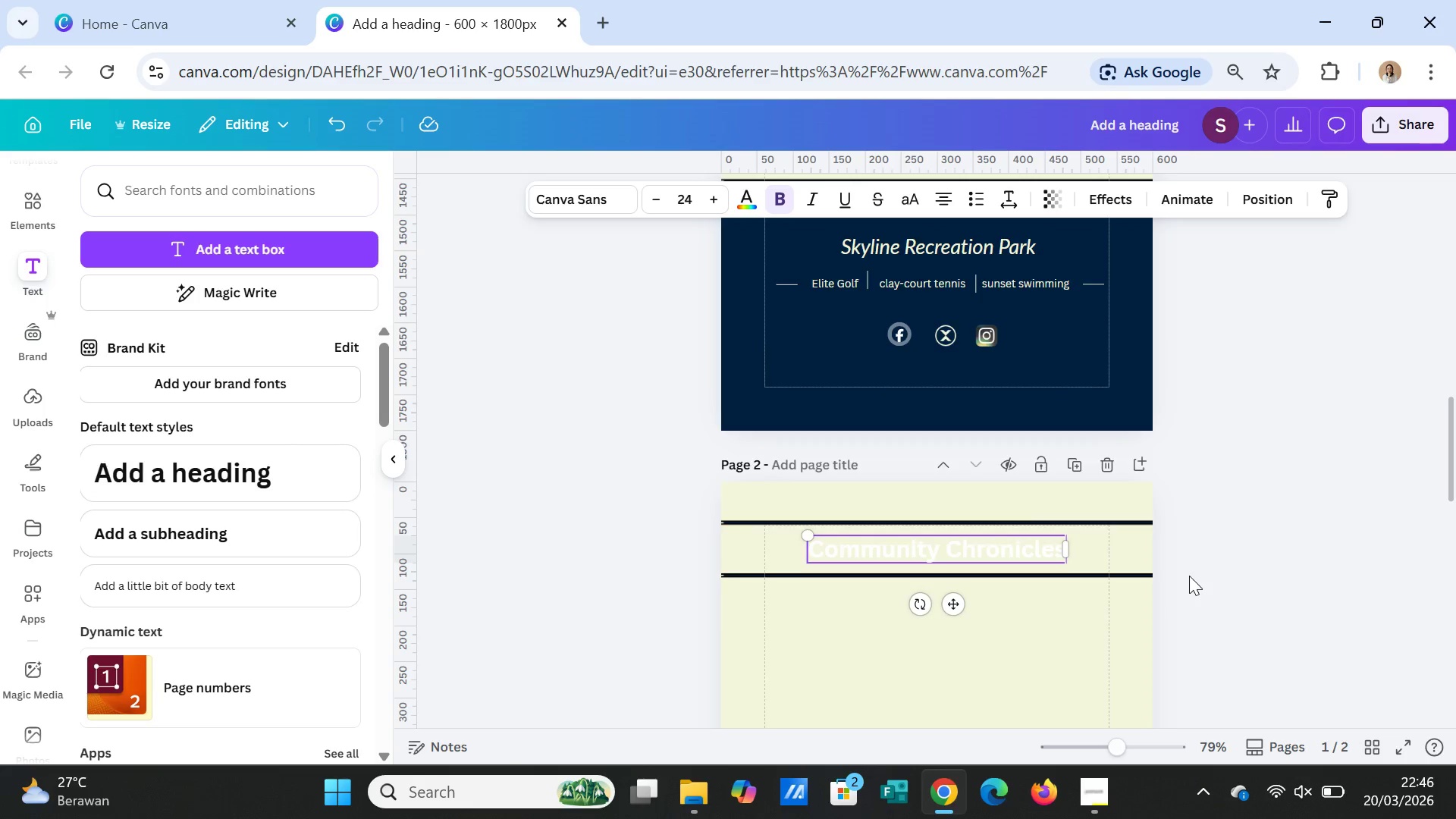 
left_click([1189, 576])
 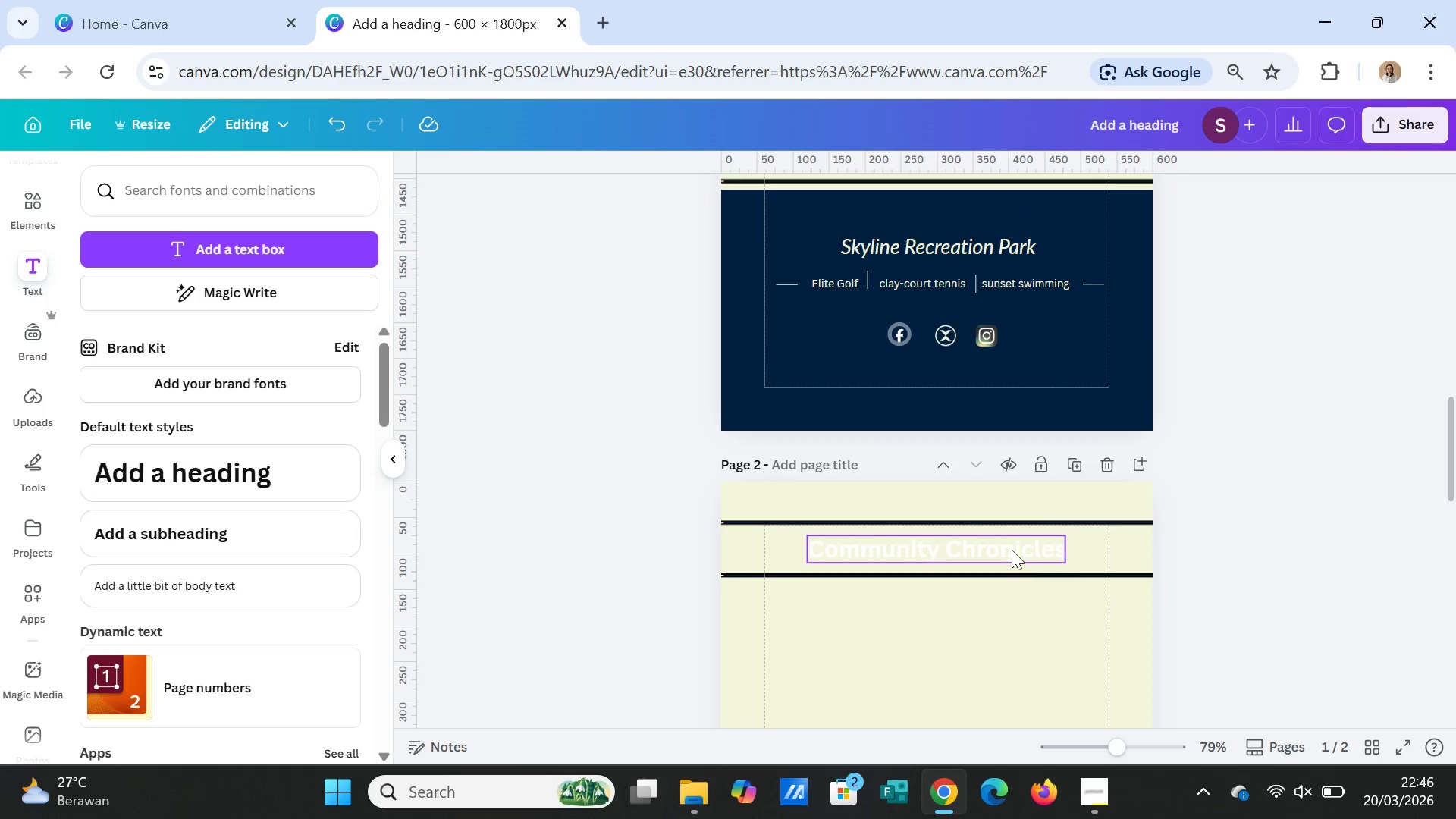 
left_click([1012, 550])
 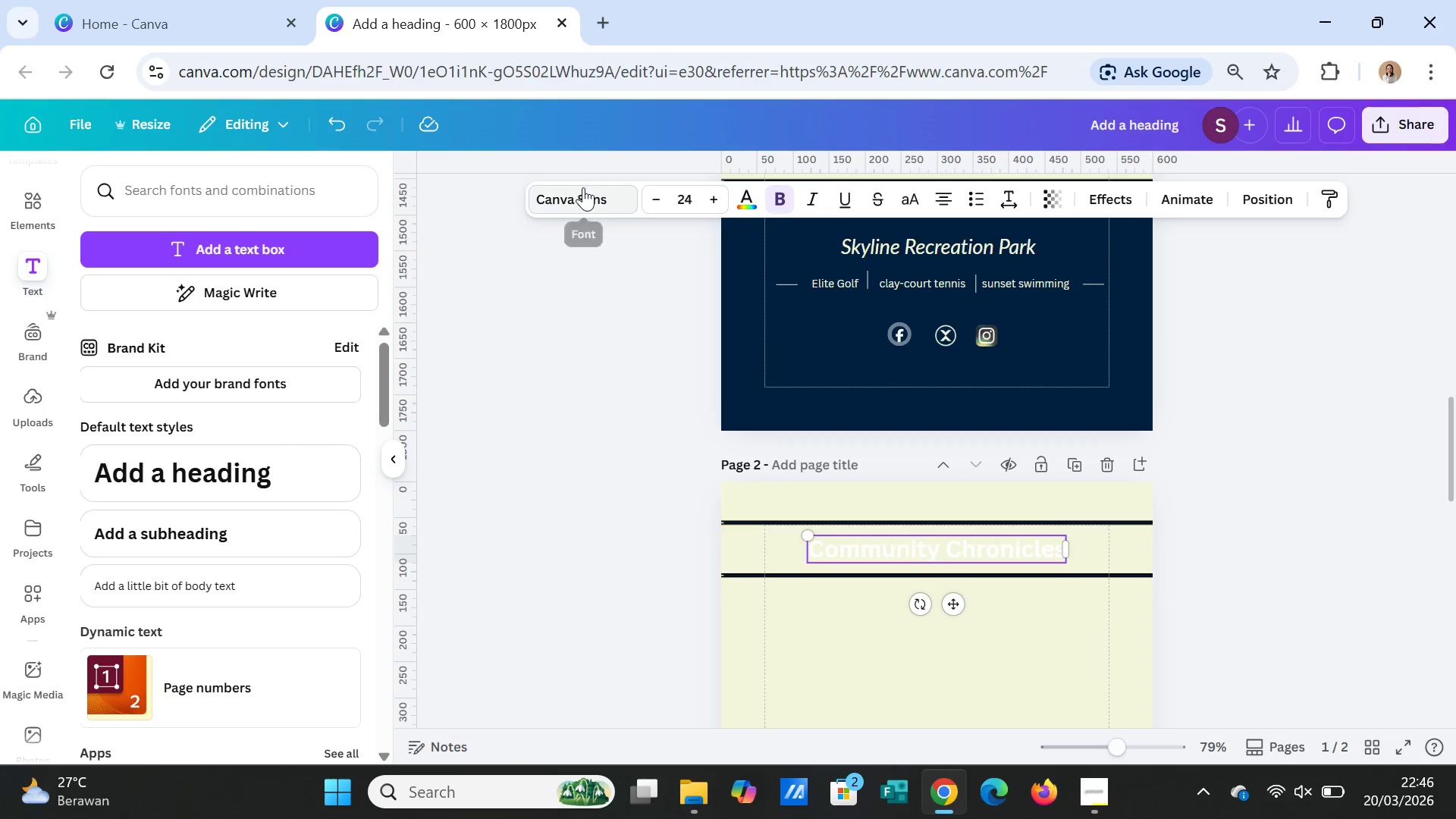 
left_click([583, 187])
 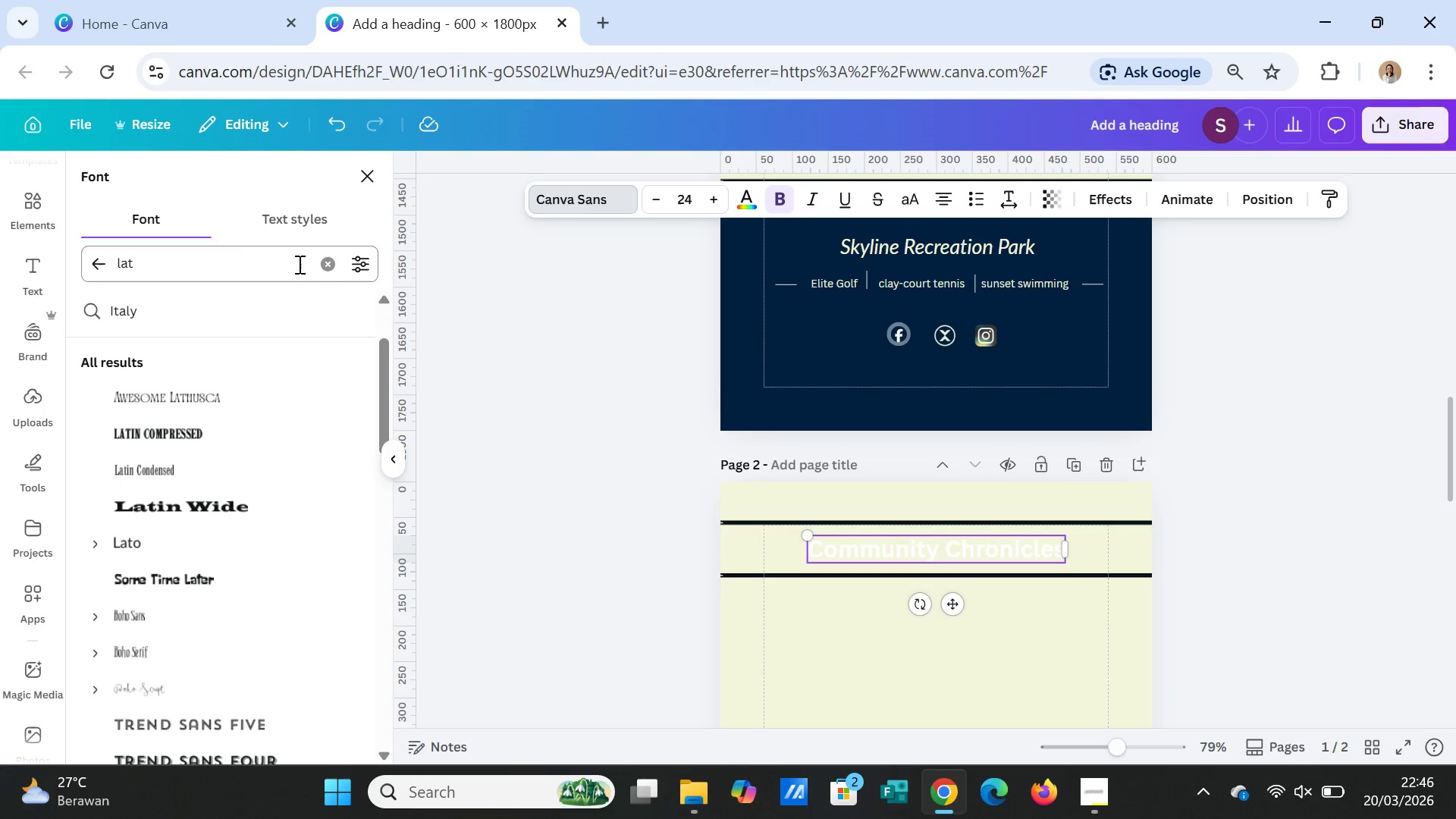 
left_click([325, 259])
 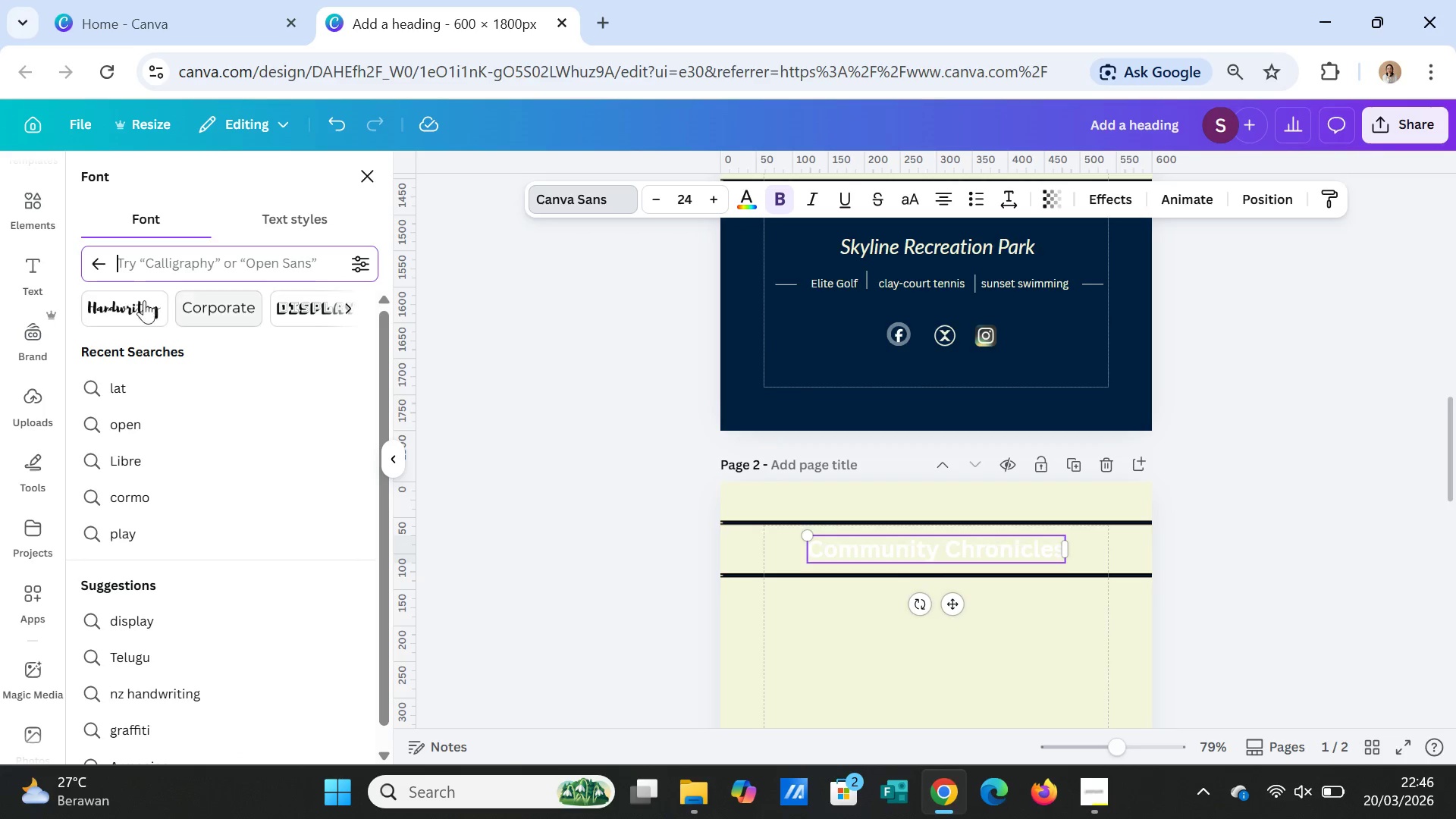 
left_click([100, 262])
 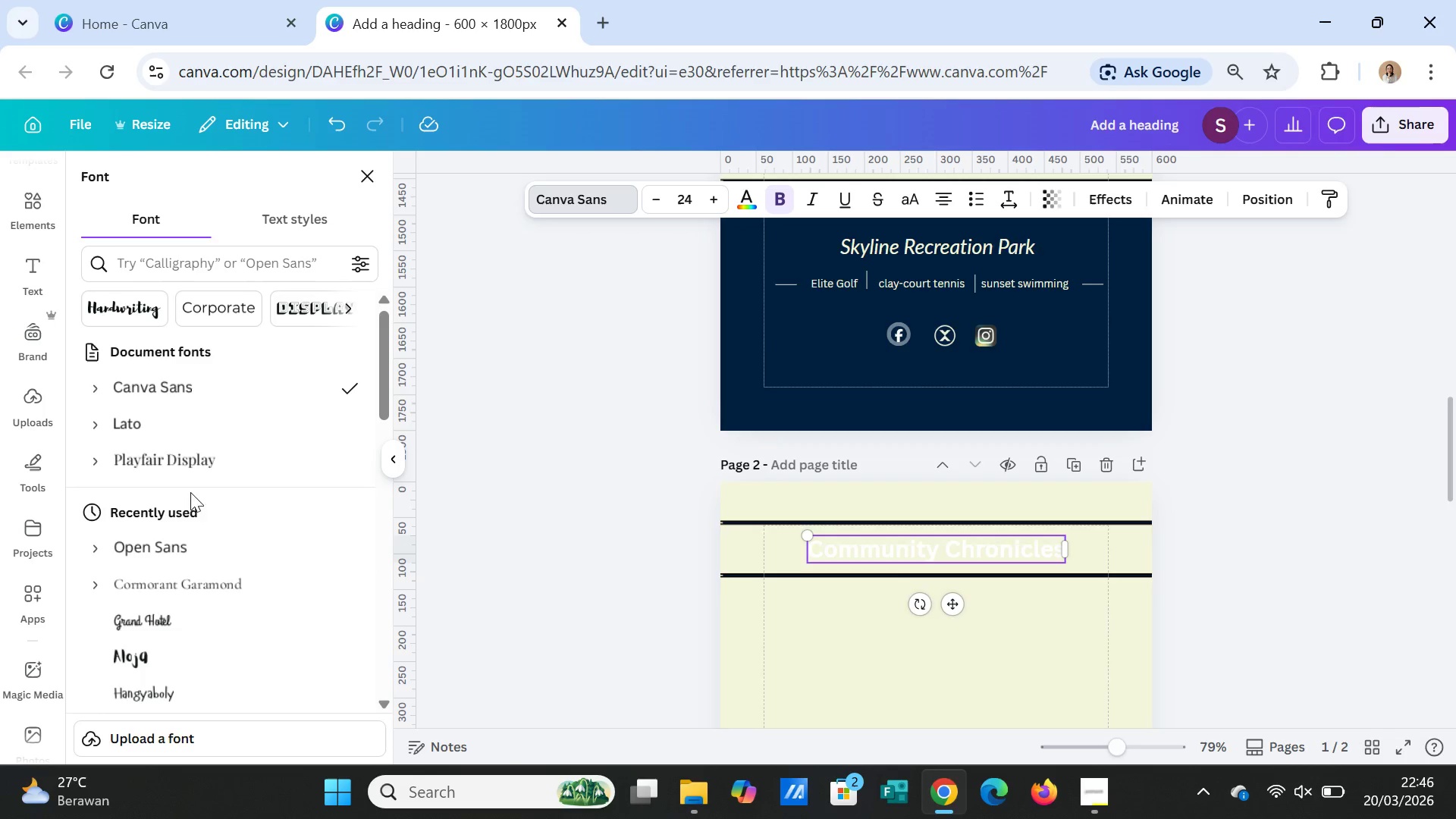 
left_click([167, 454])
 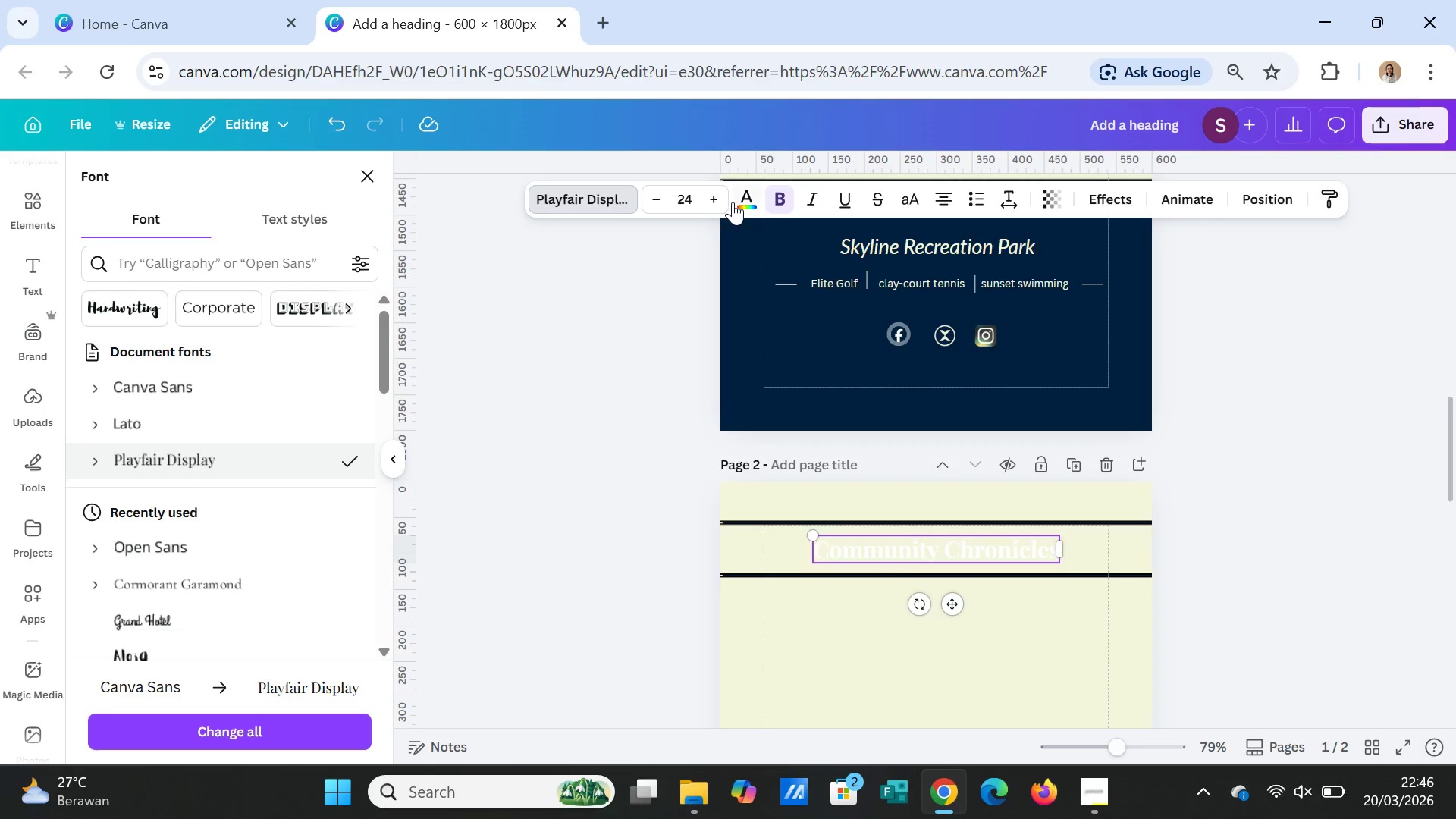 
left_click([739, 199])
 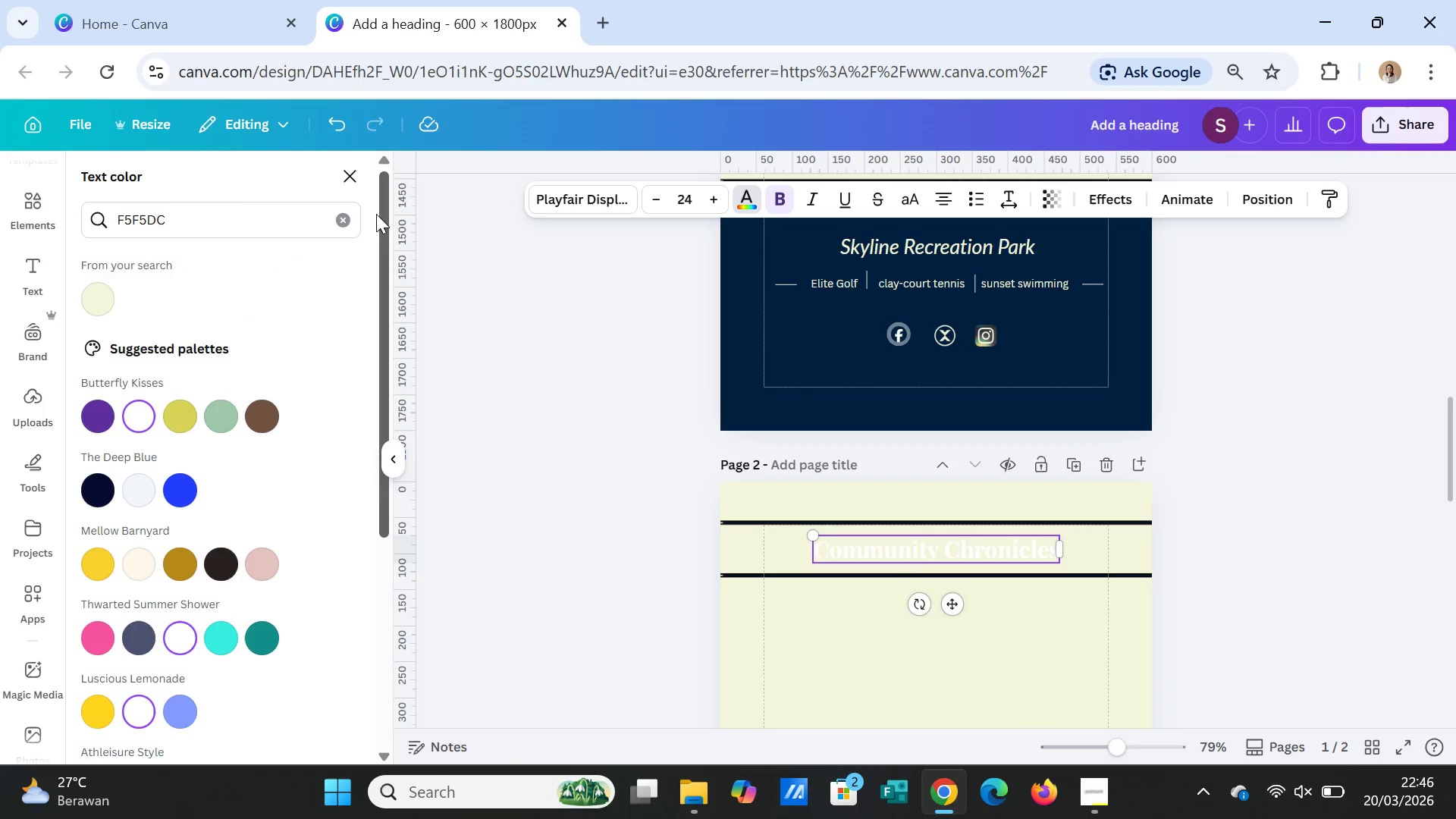 
left_click([347, 220])
 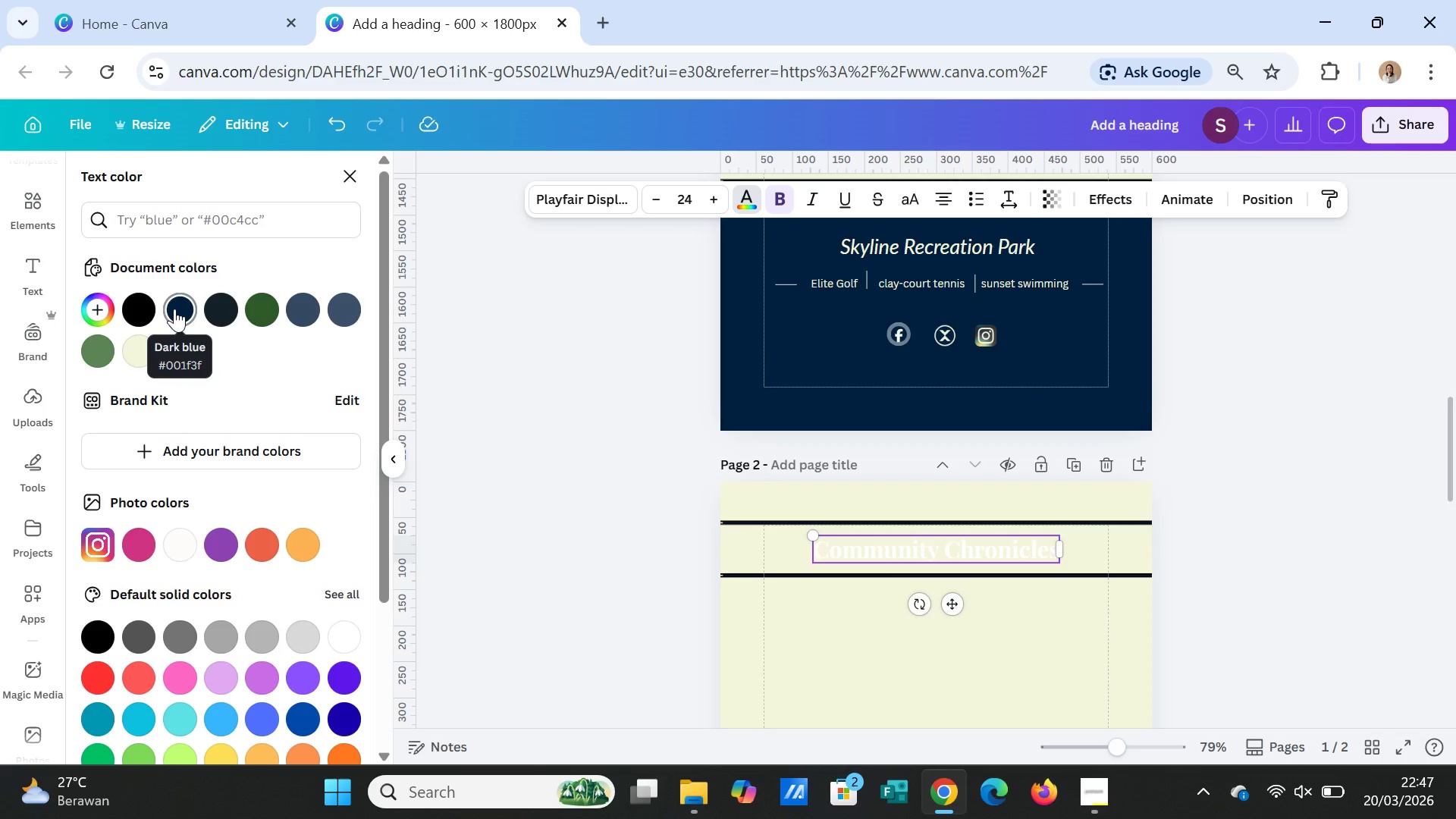 
left_click([174, 309])
 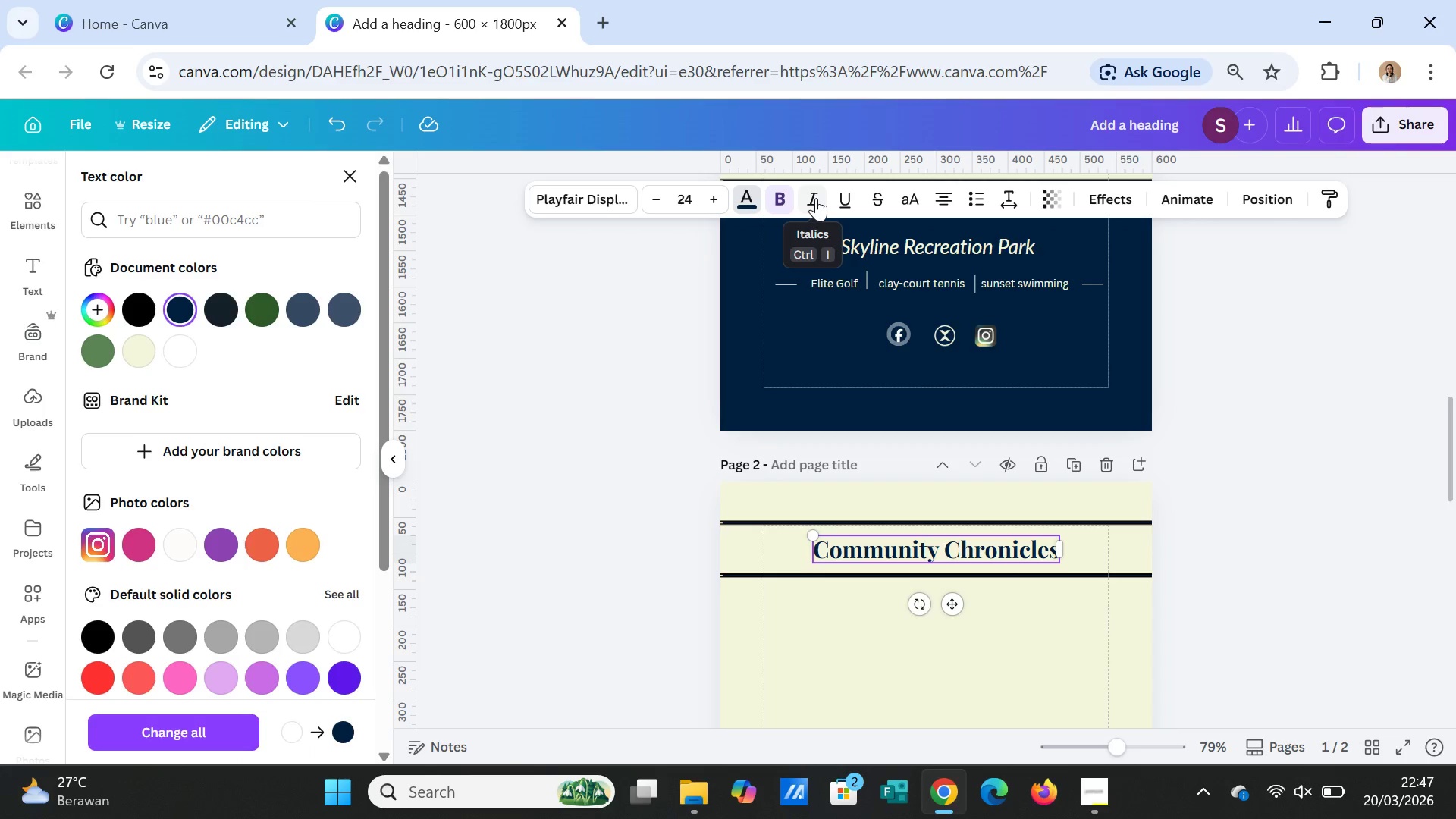 
left_click([816, 198])
 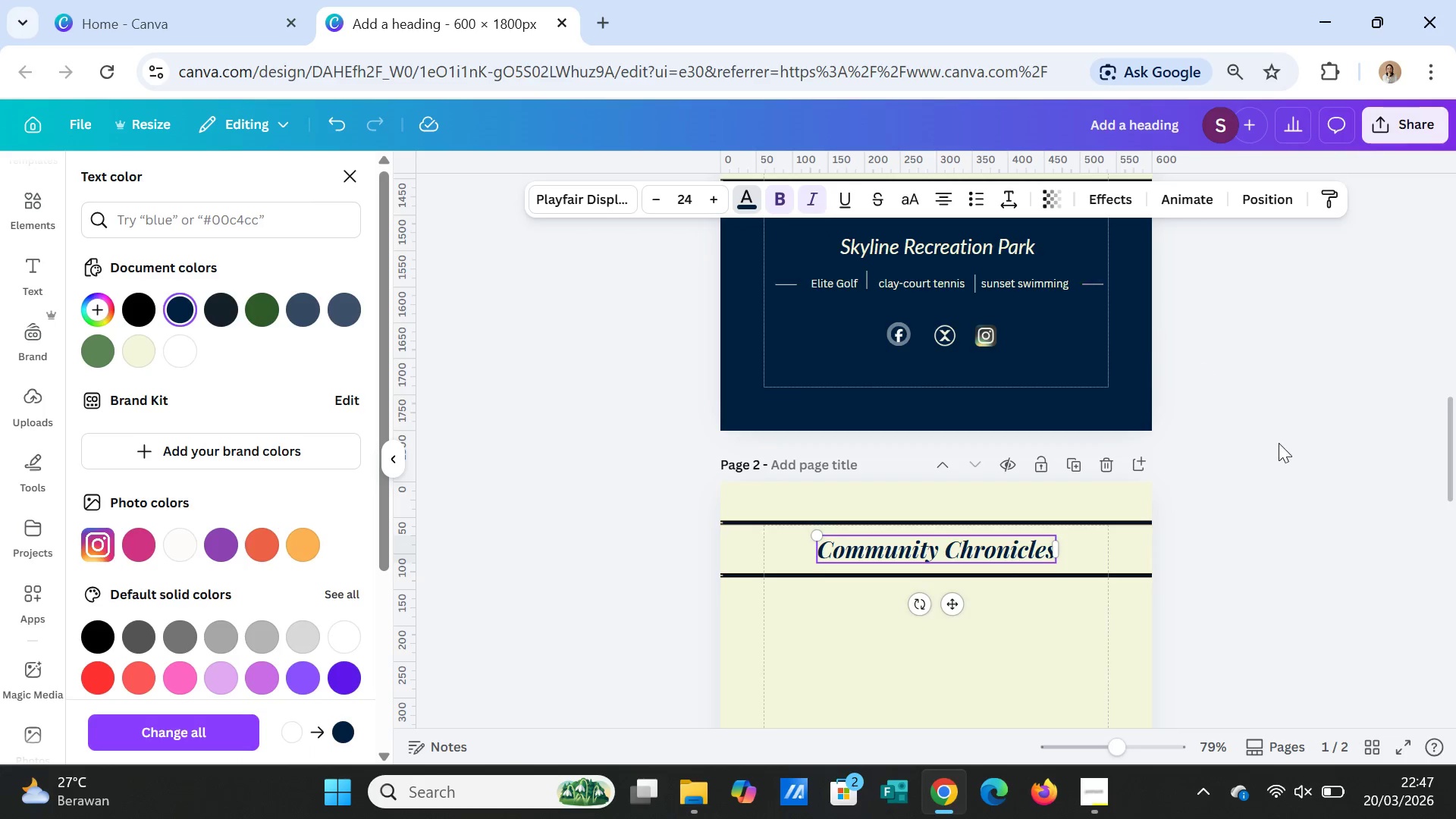 
left_click([1290, 464])
 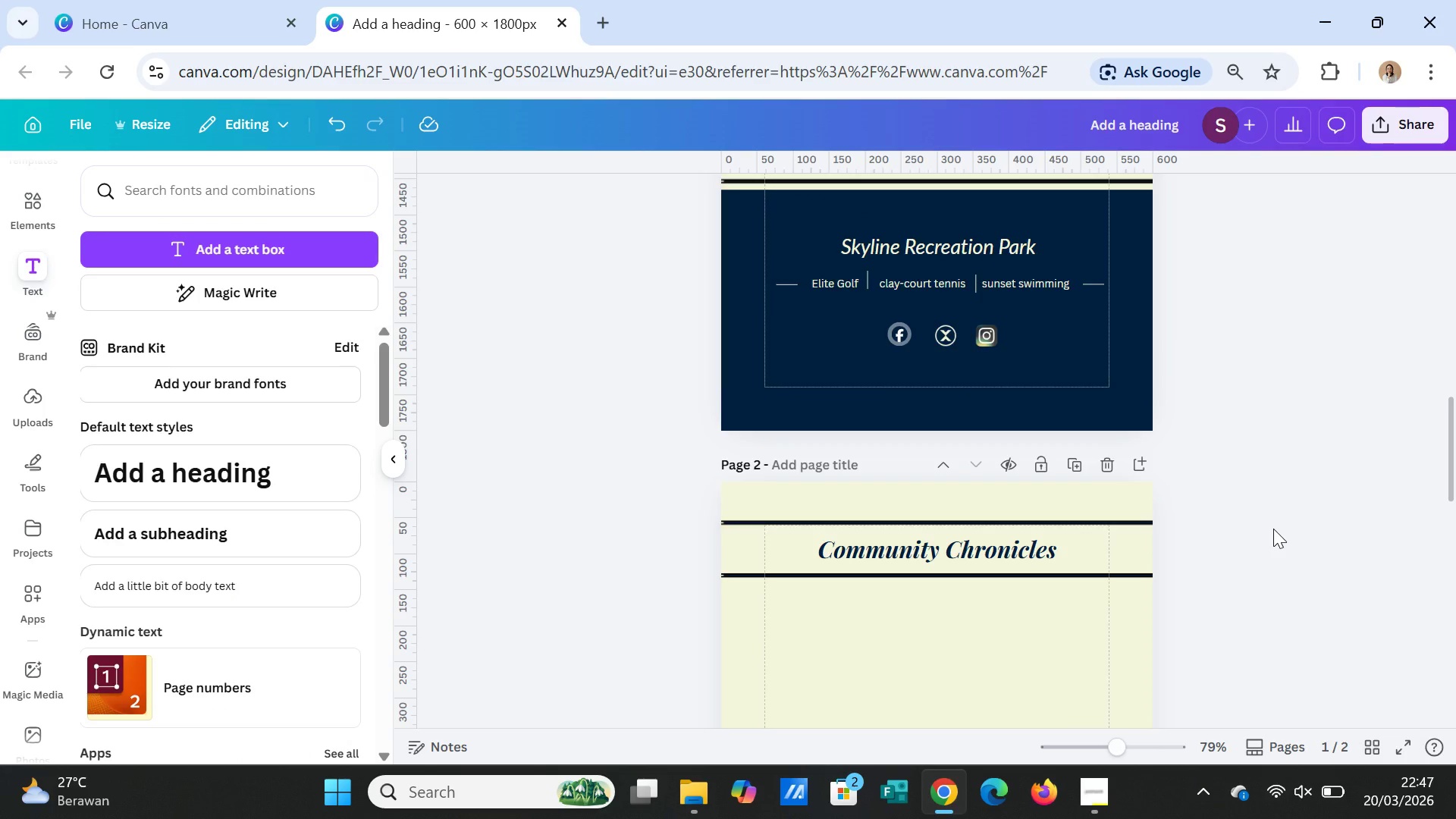 
scroll: coordinate [1273, 529], scroll_direction: down, amount: 2.0
 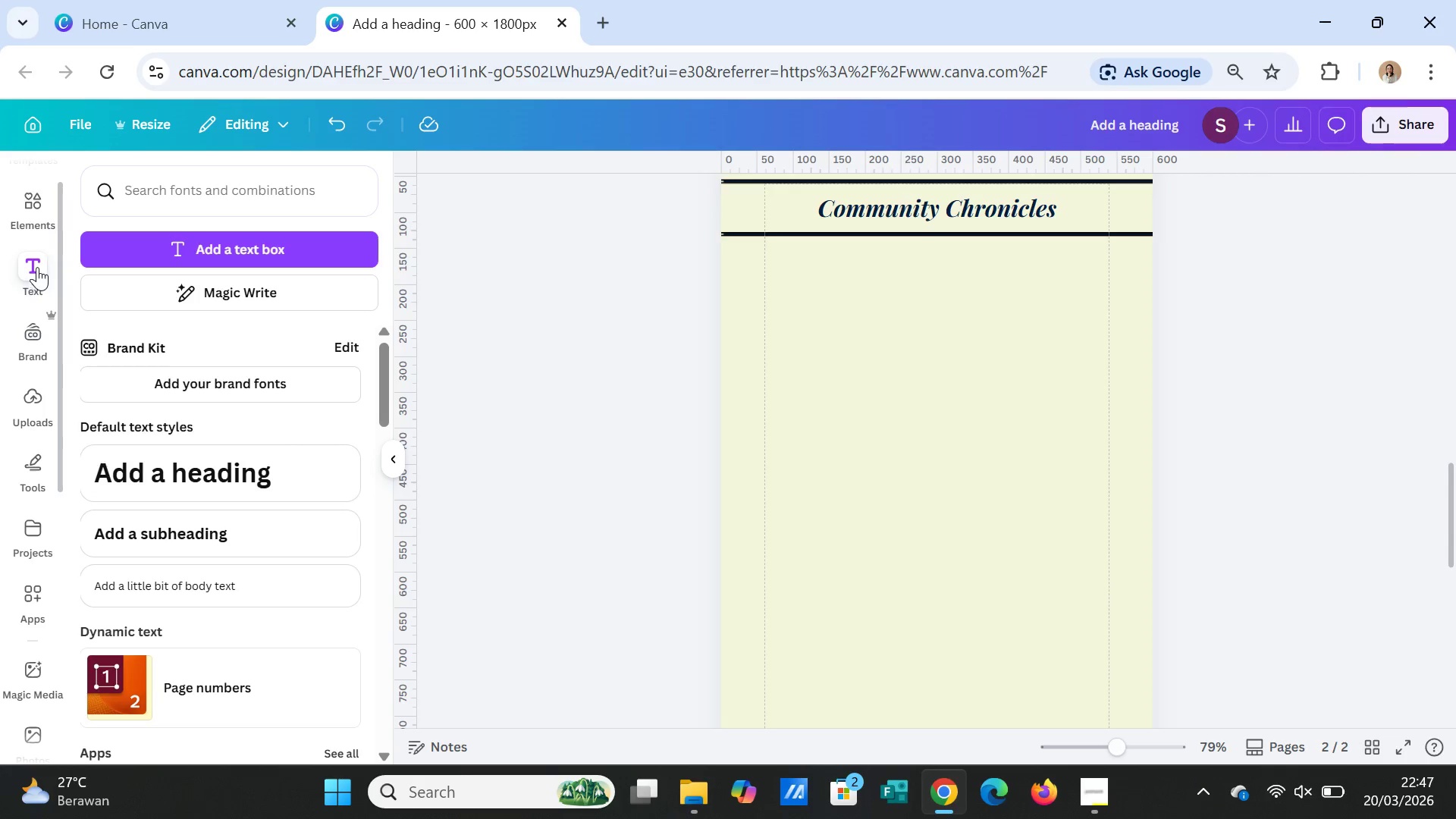 
left_click([24, 200])
 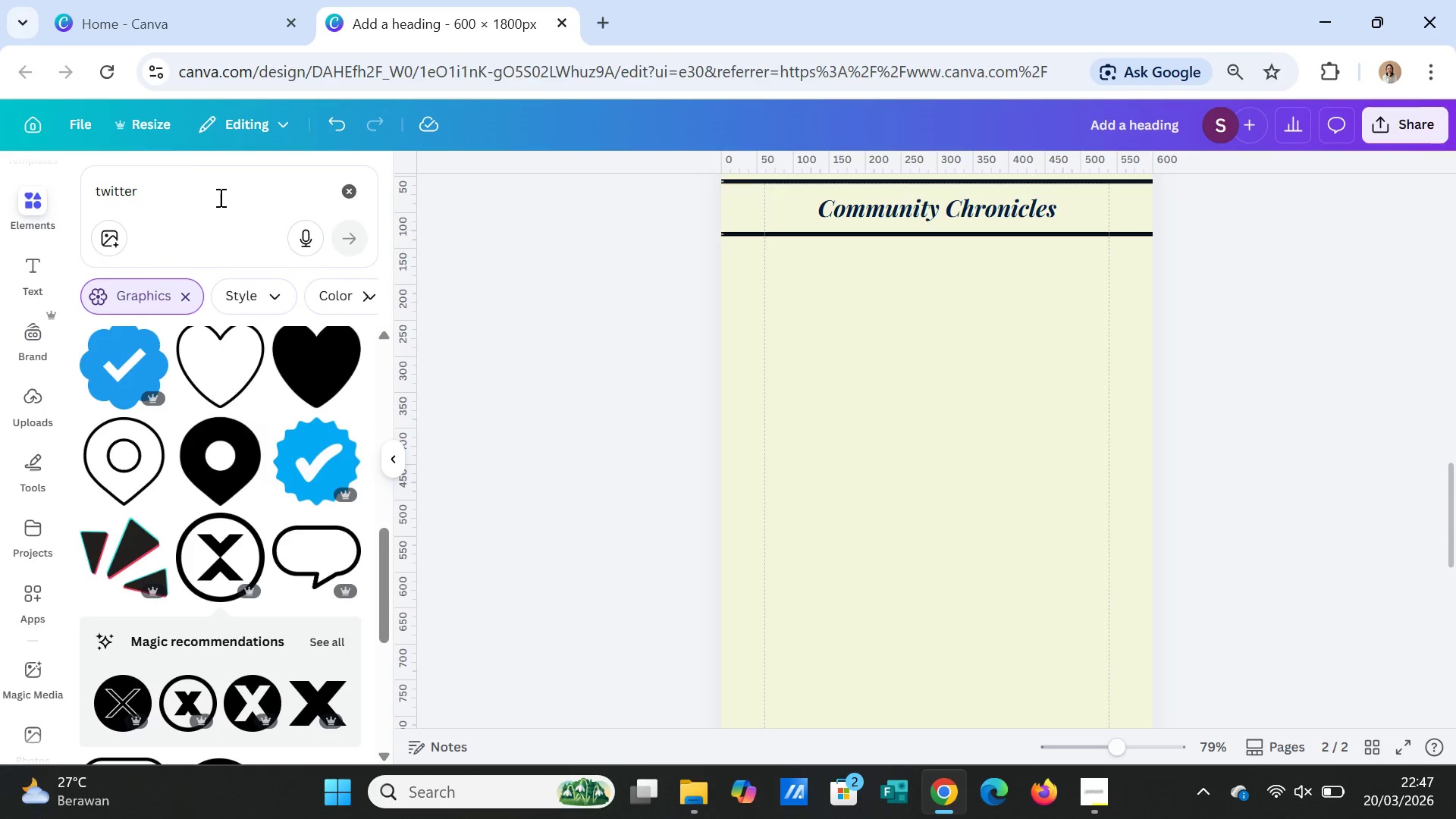 
double_click([219, 196])
 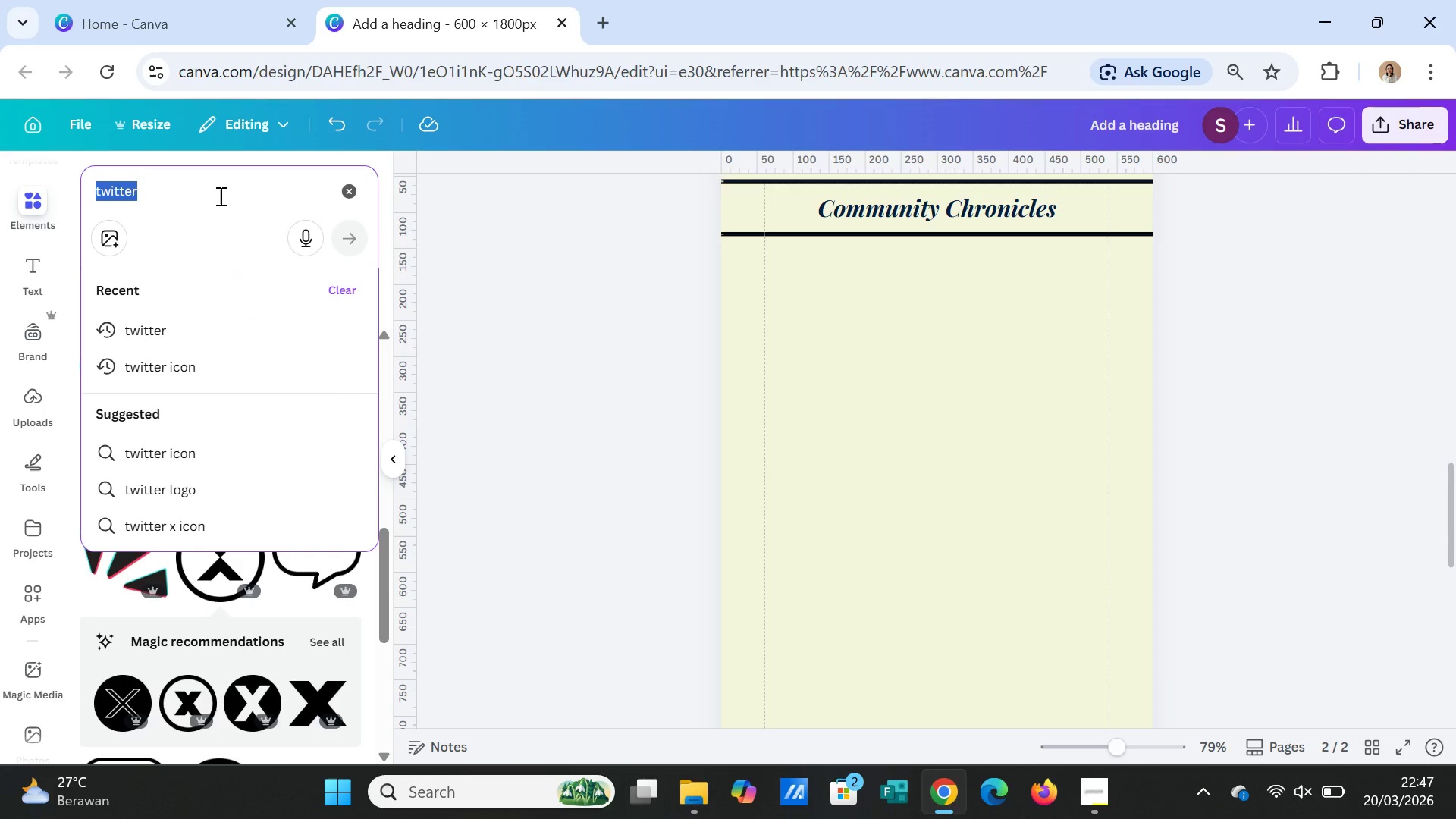 
triple_click([219, 196])
 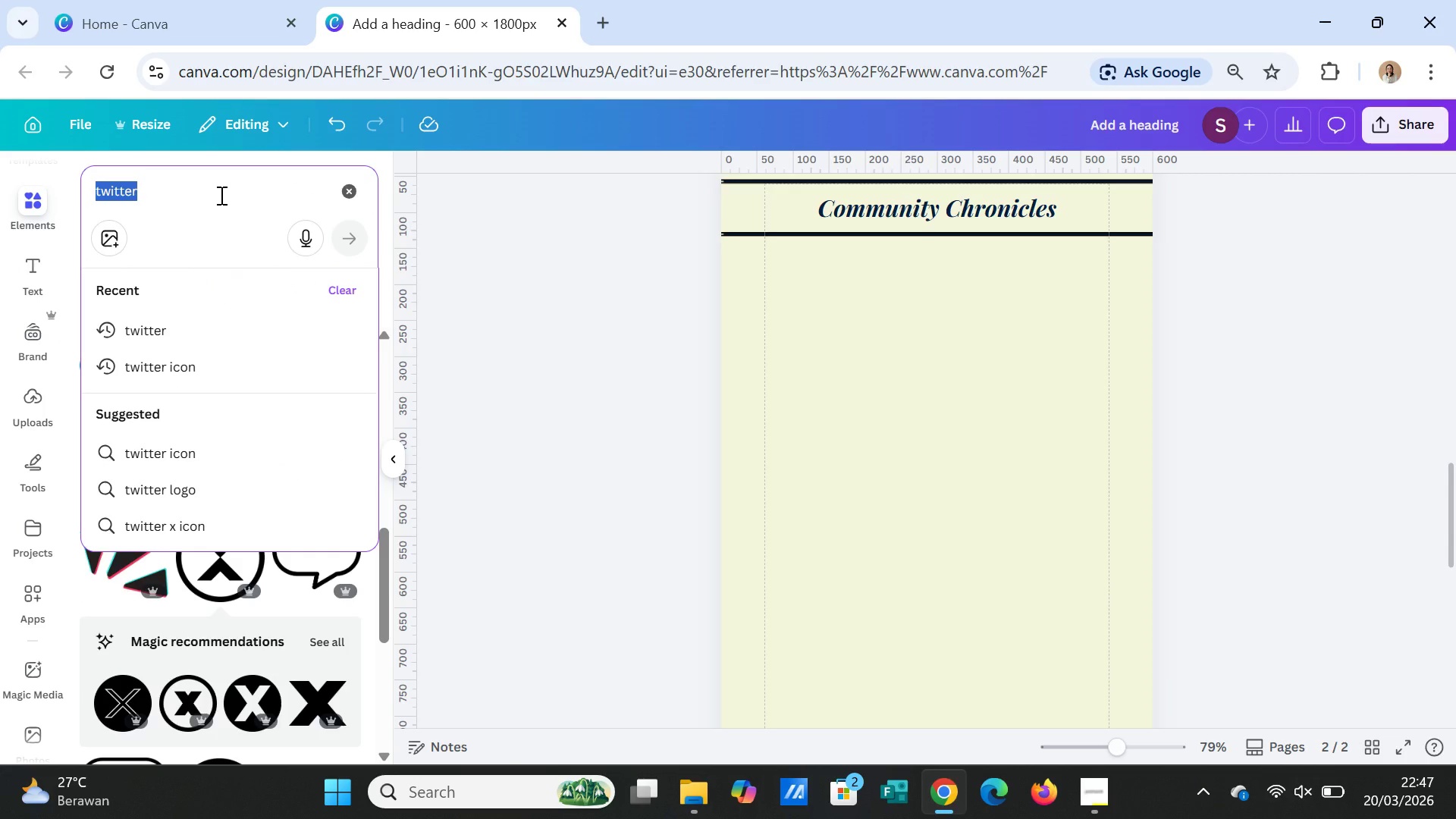 
wait(19.8)
 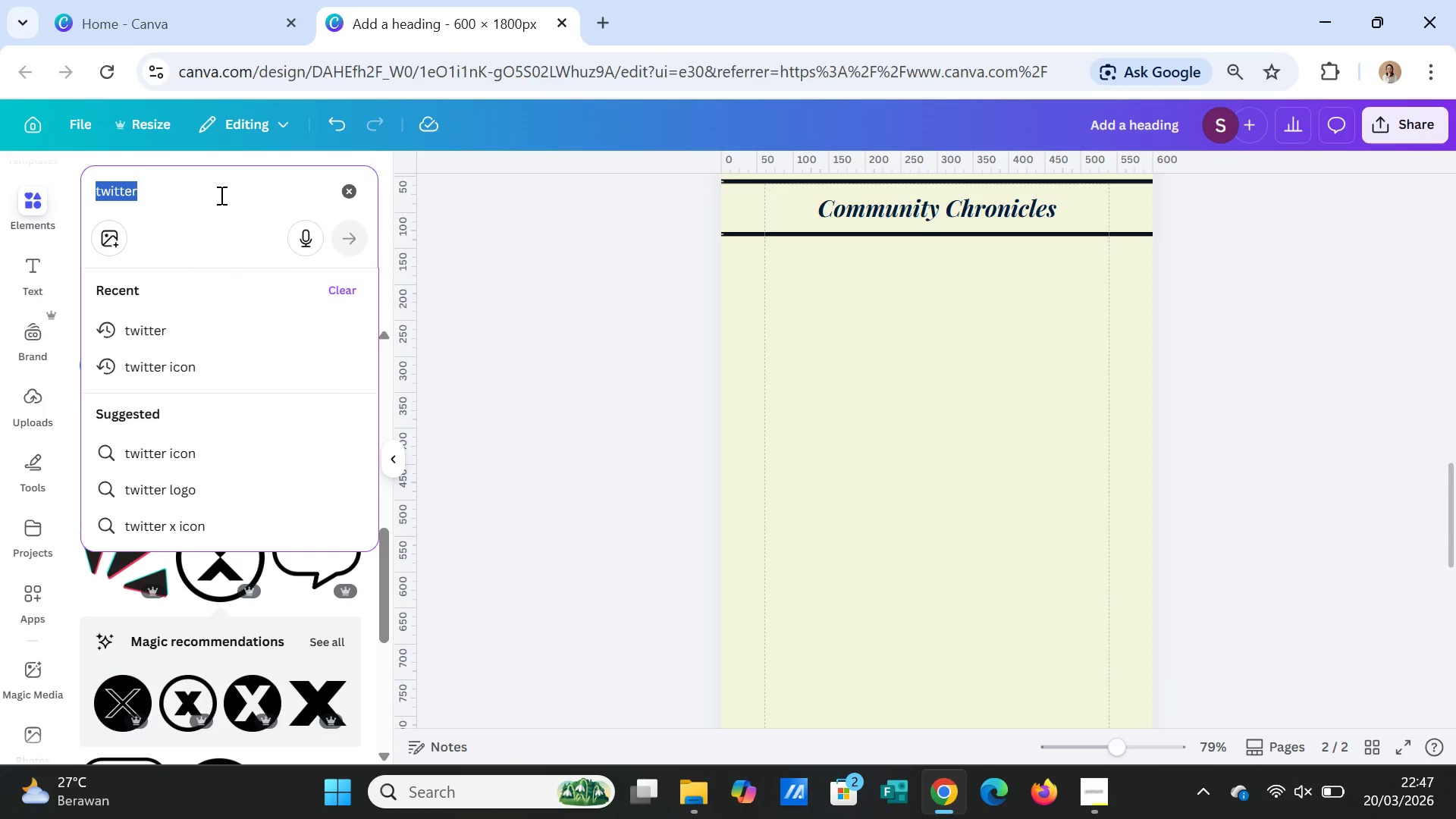 
scroll: coordinate [4, 494], scroll_direction: down, amount: 8.0
 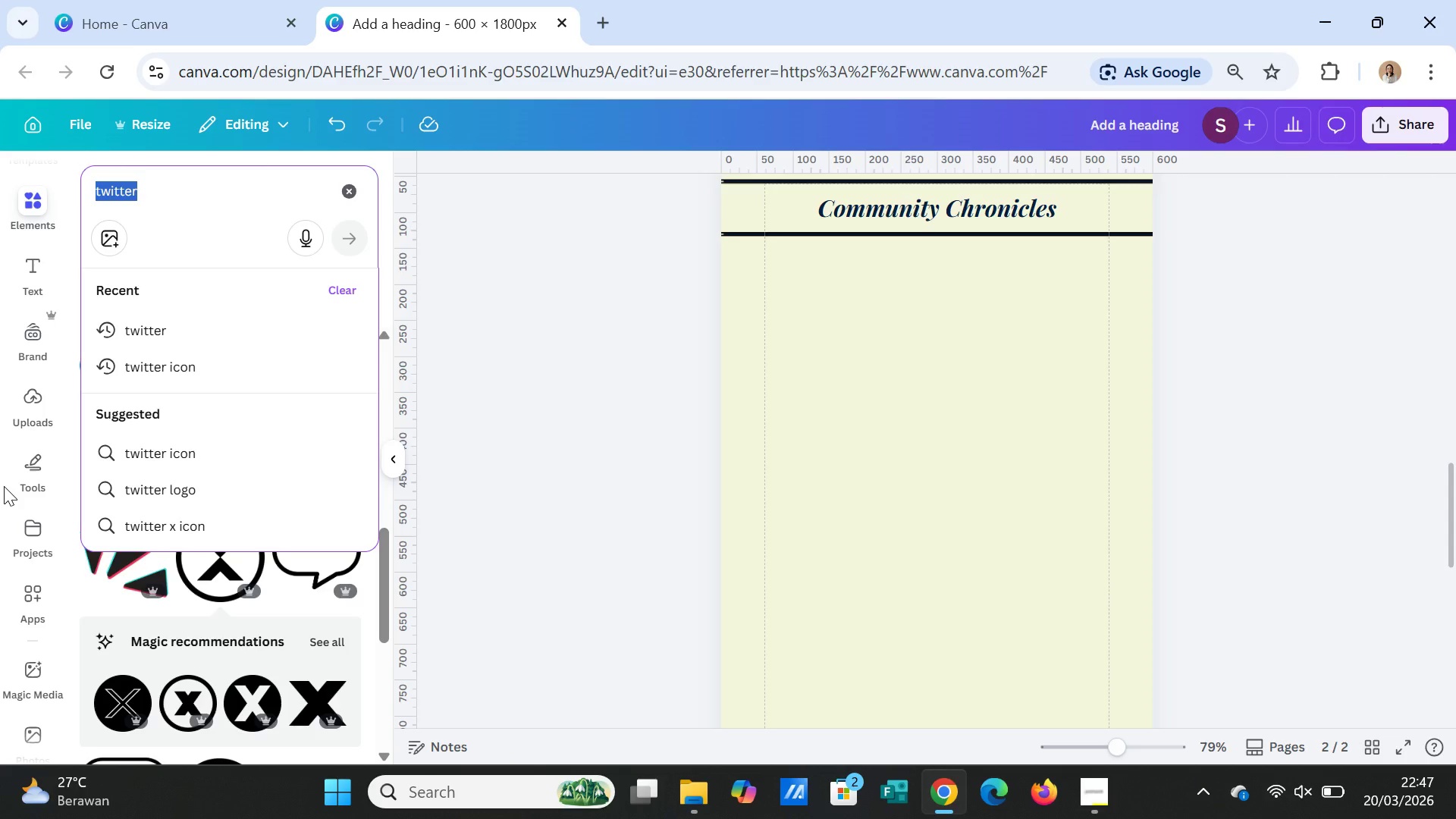 
scroll: coordinate [882, 516], scroll_direction: up, amount: 12.0
 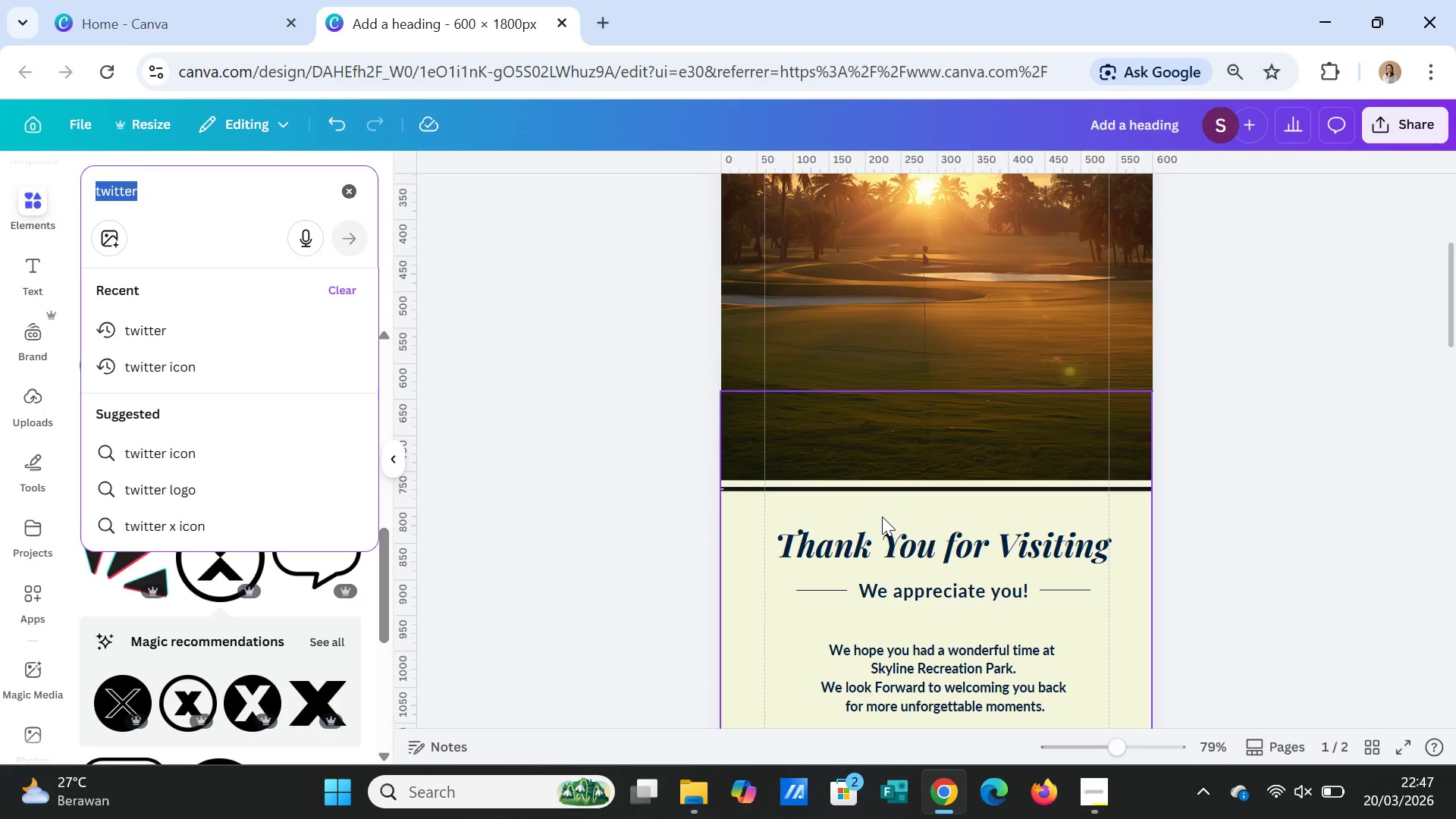 
wait(5.04)
 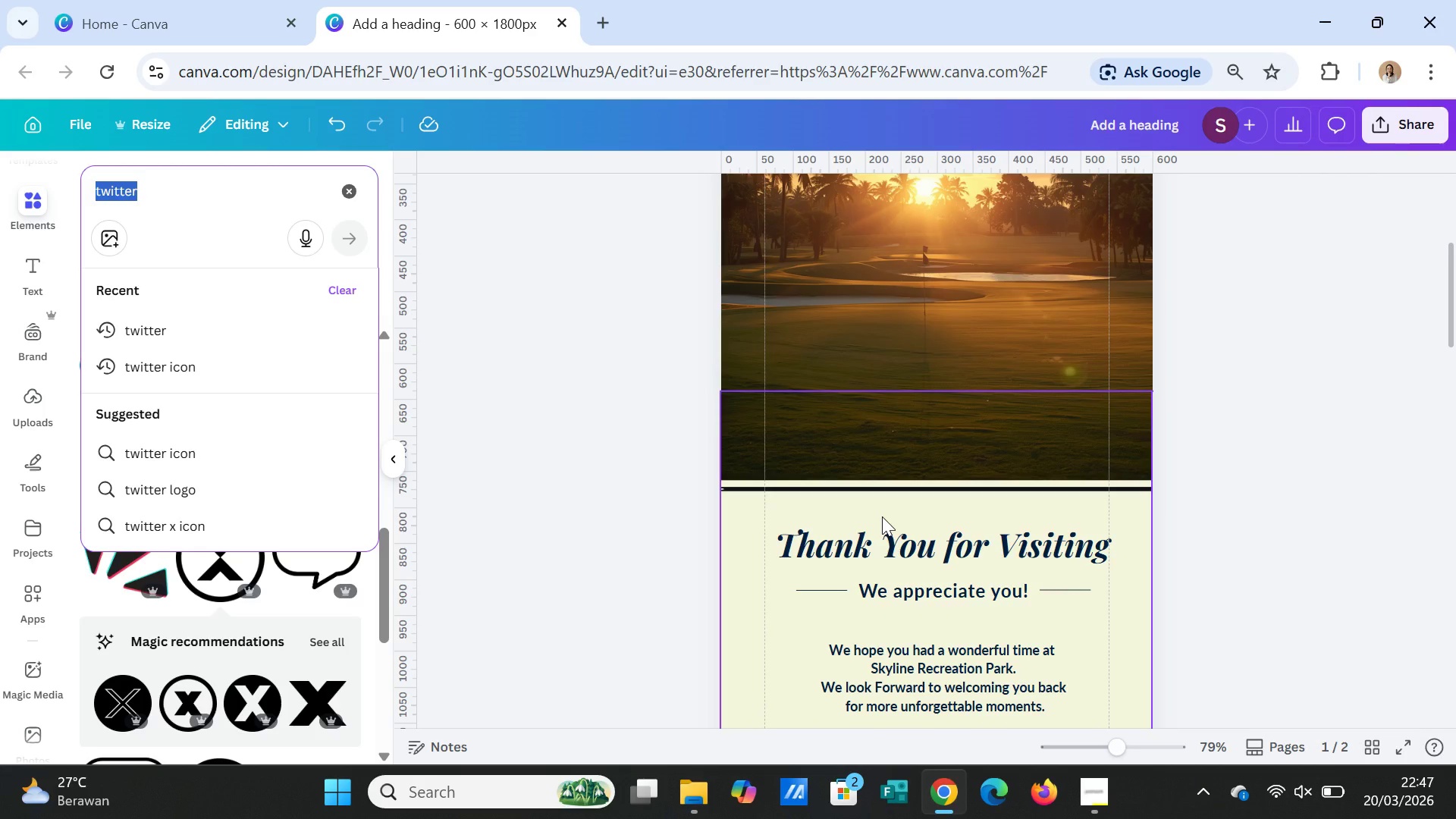 
scroll: coordinate [882, 516], scroll_direction: up, amount: 3.0
 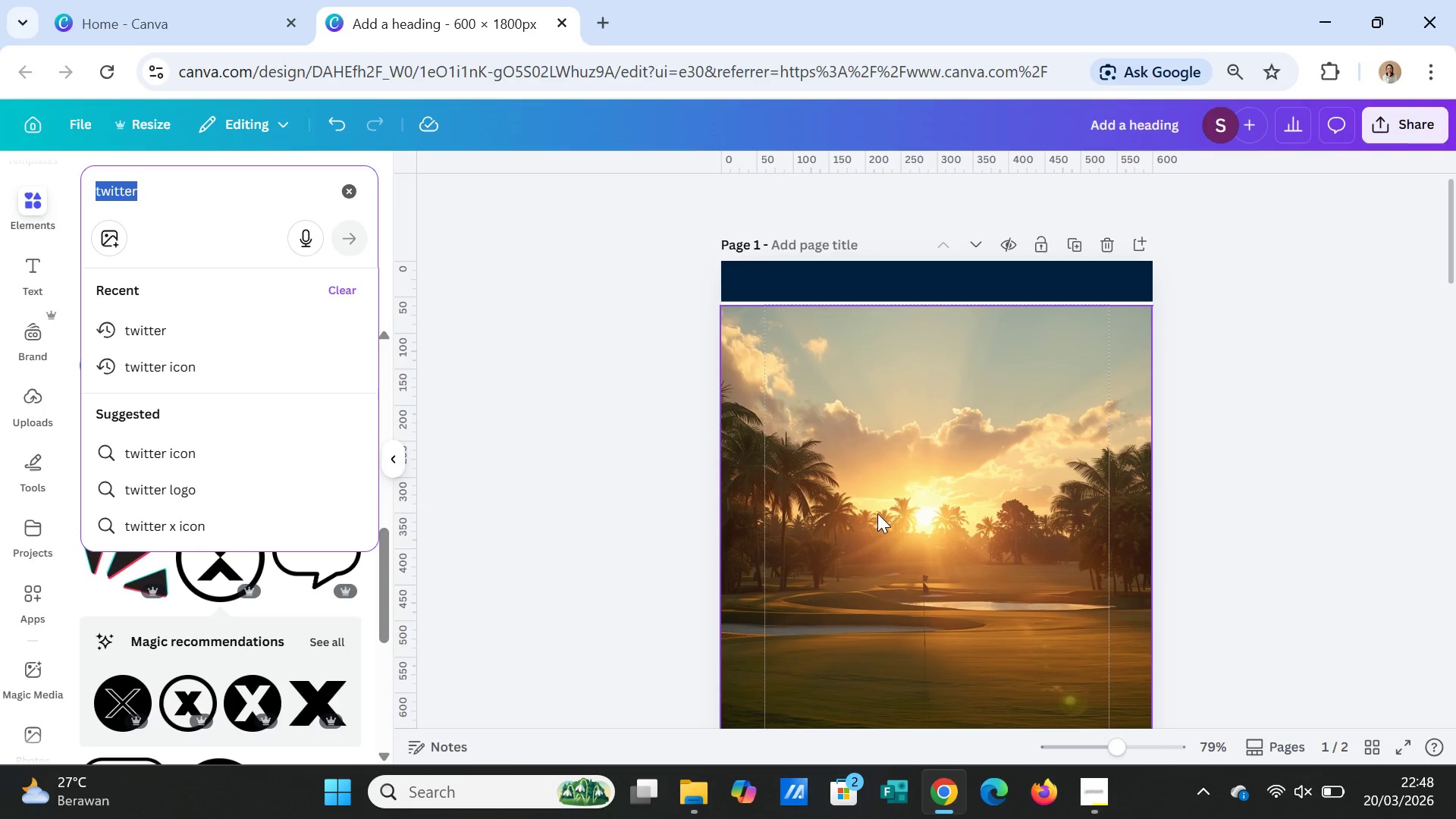 
scroll: coordinate [1048, 528], scroll_direction: down, amount: 12.0
 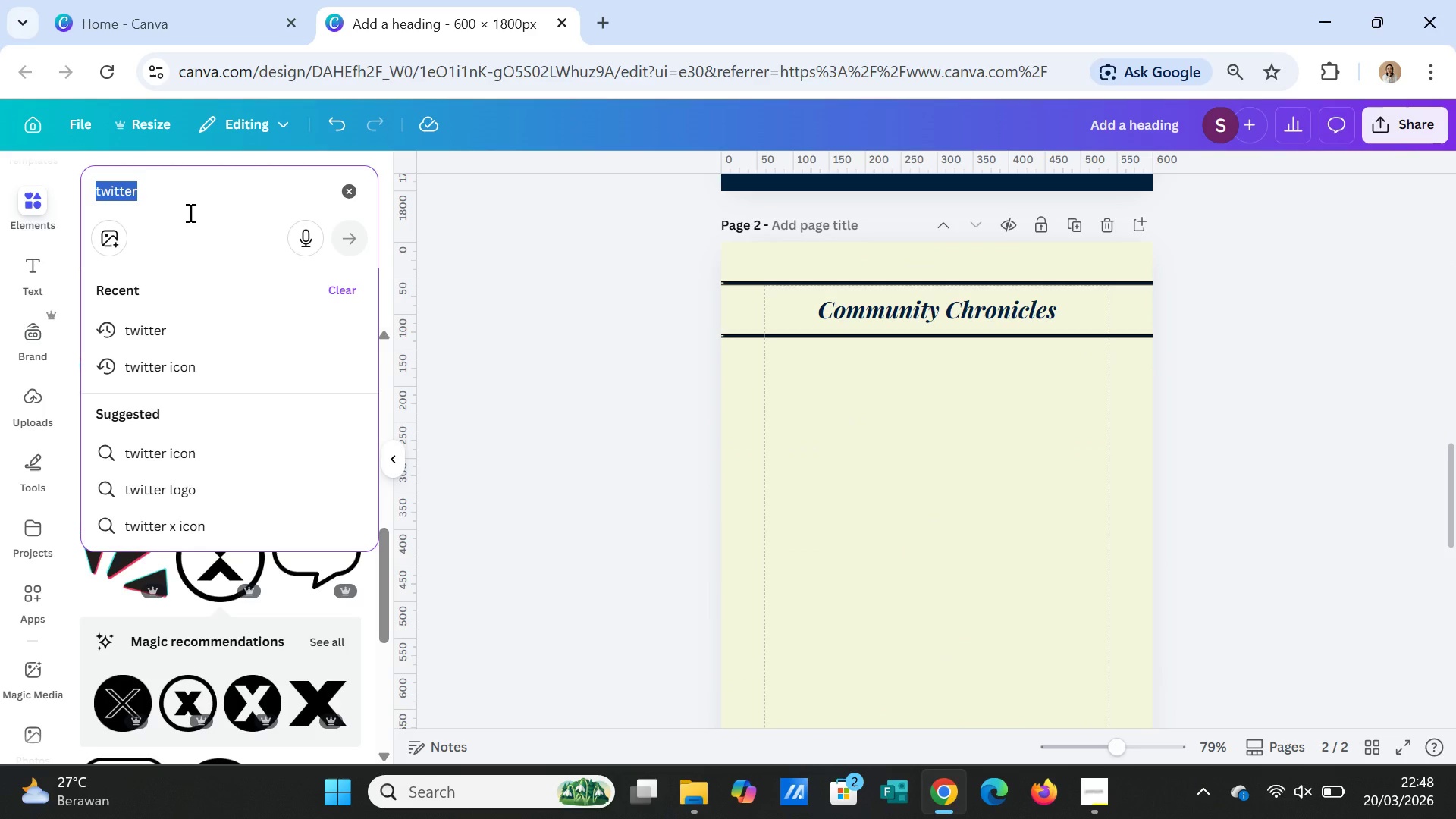 
type(friend)
 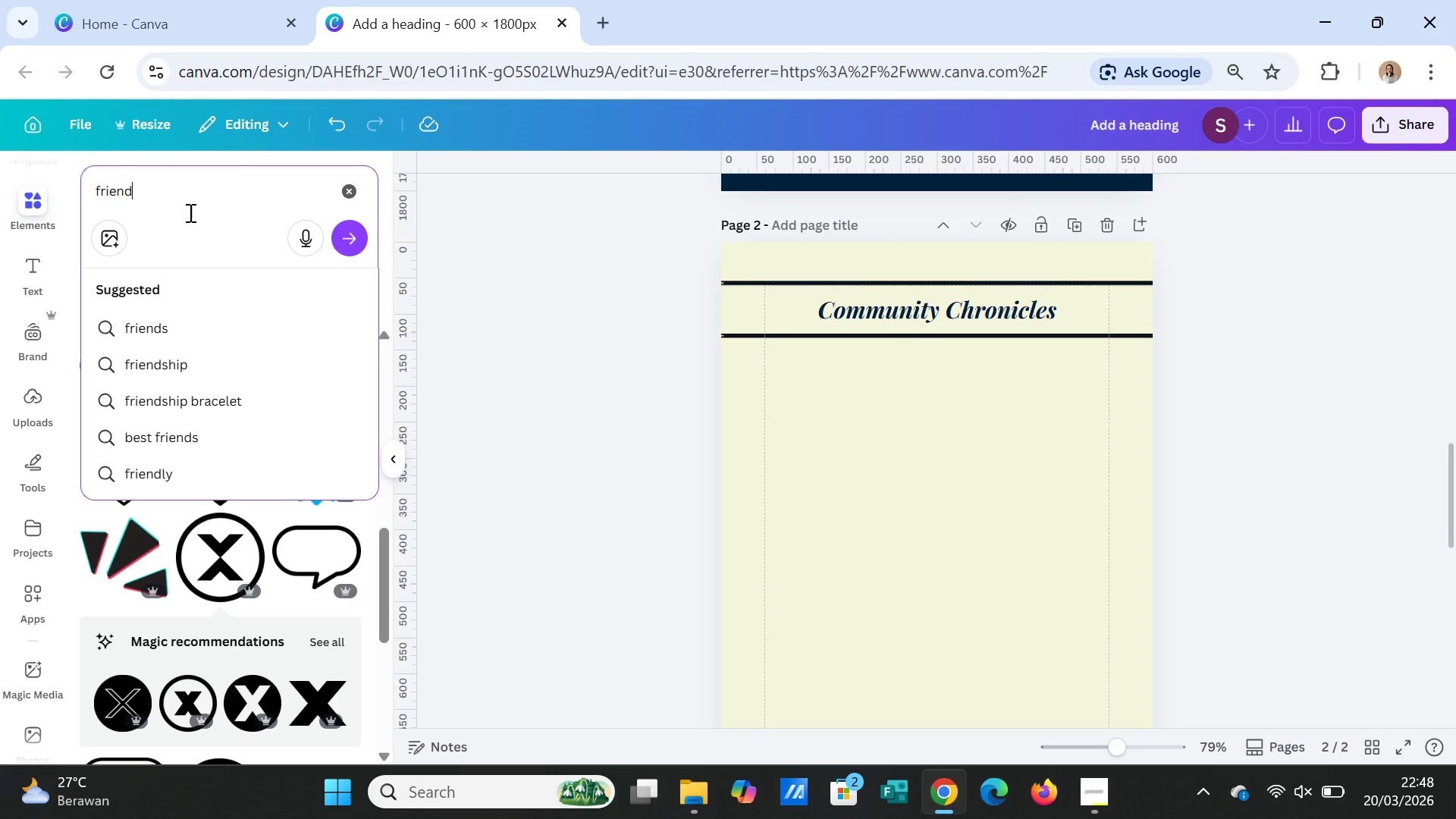 
type(s enjoying golf at sunset)
 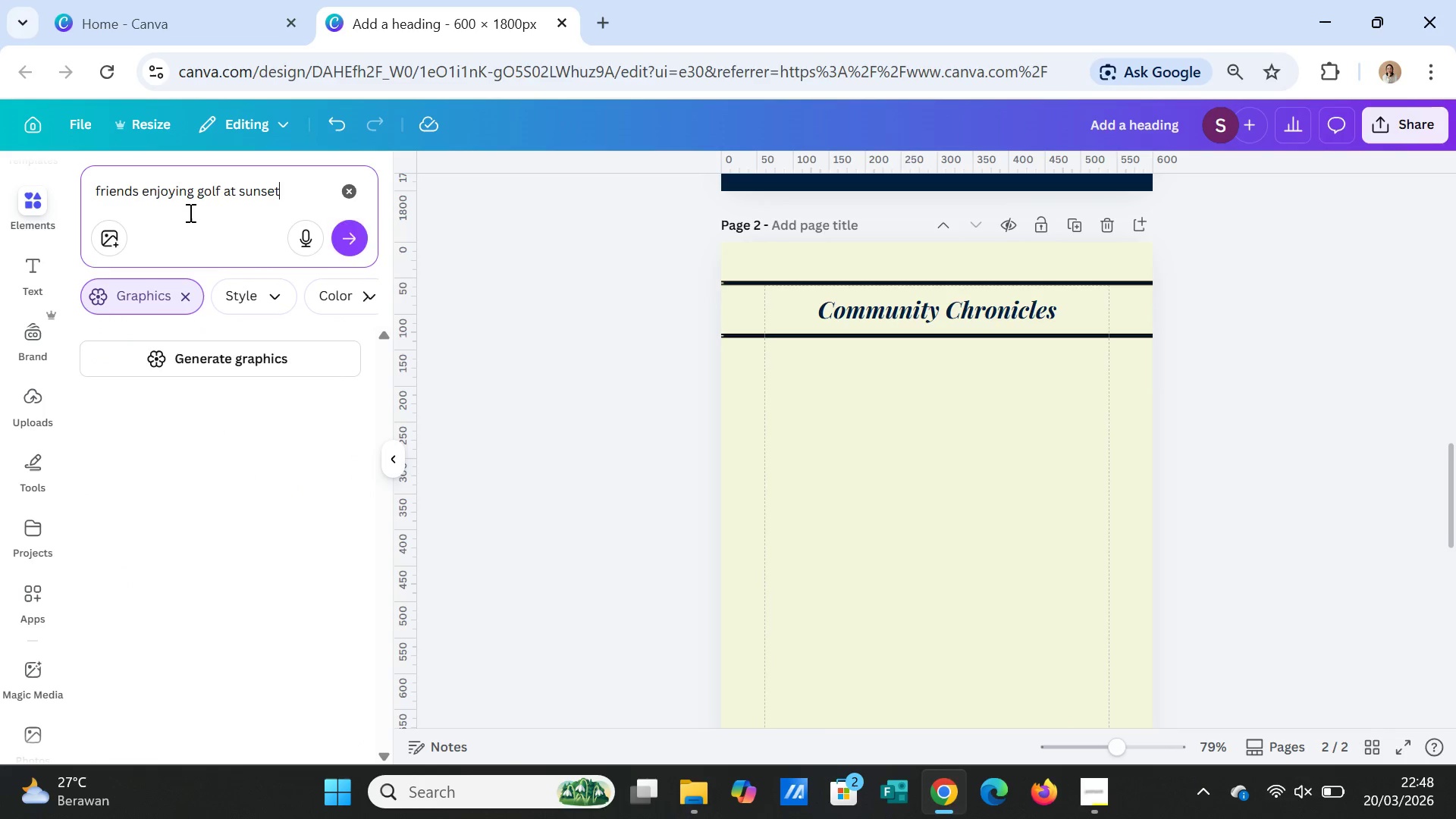 
key(Enter)
 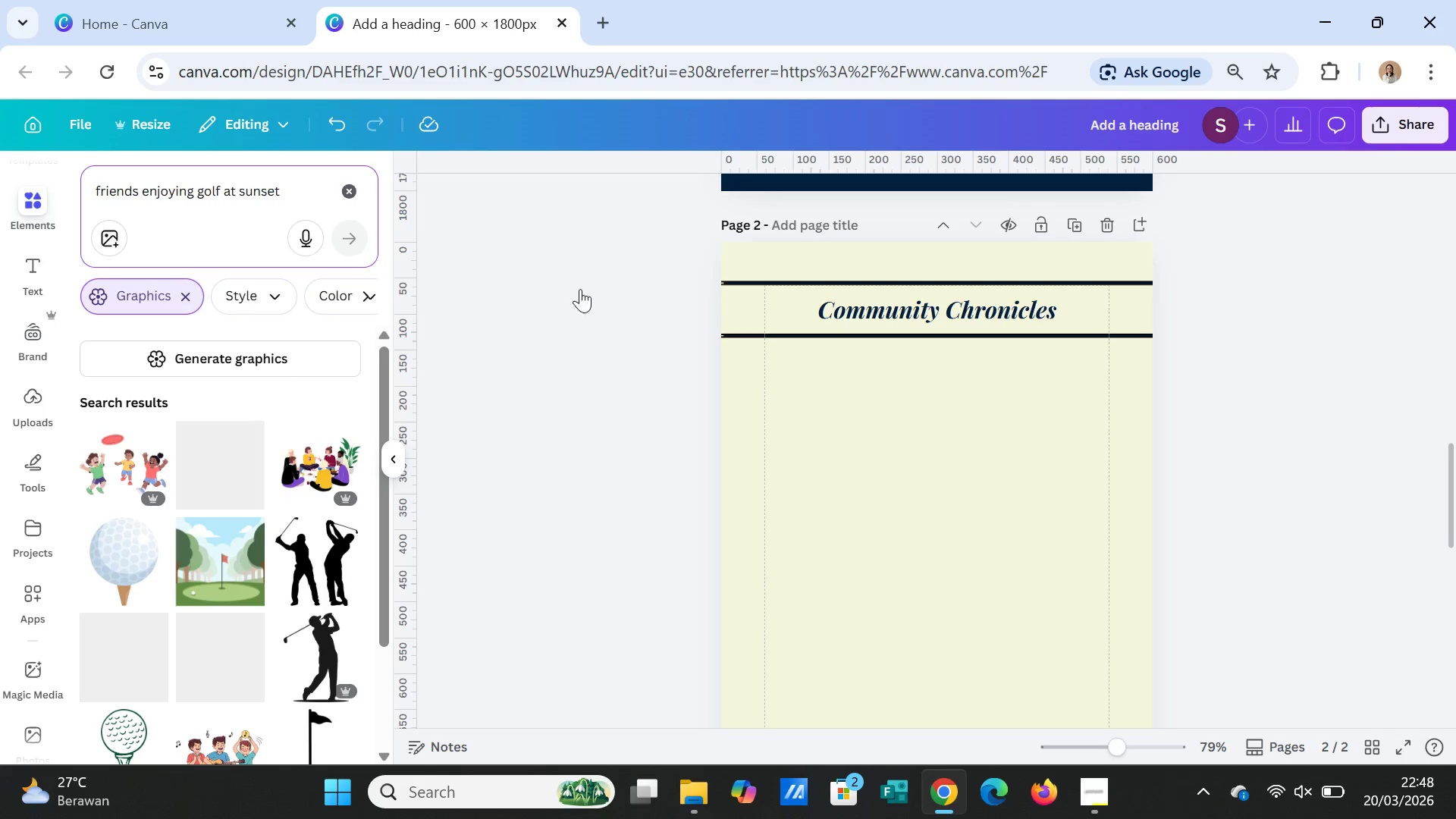 
scroll: coordinate [1063, 522], scroll_direction: up, amount: 10.0
 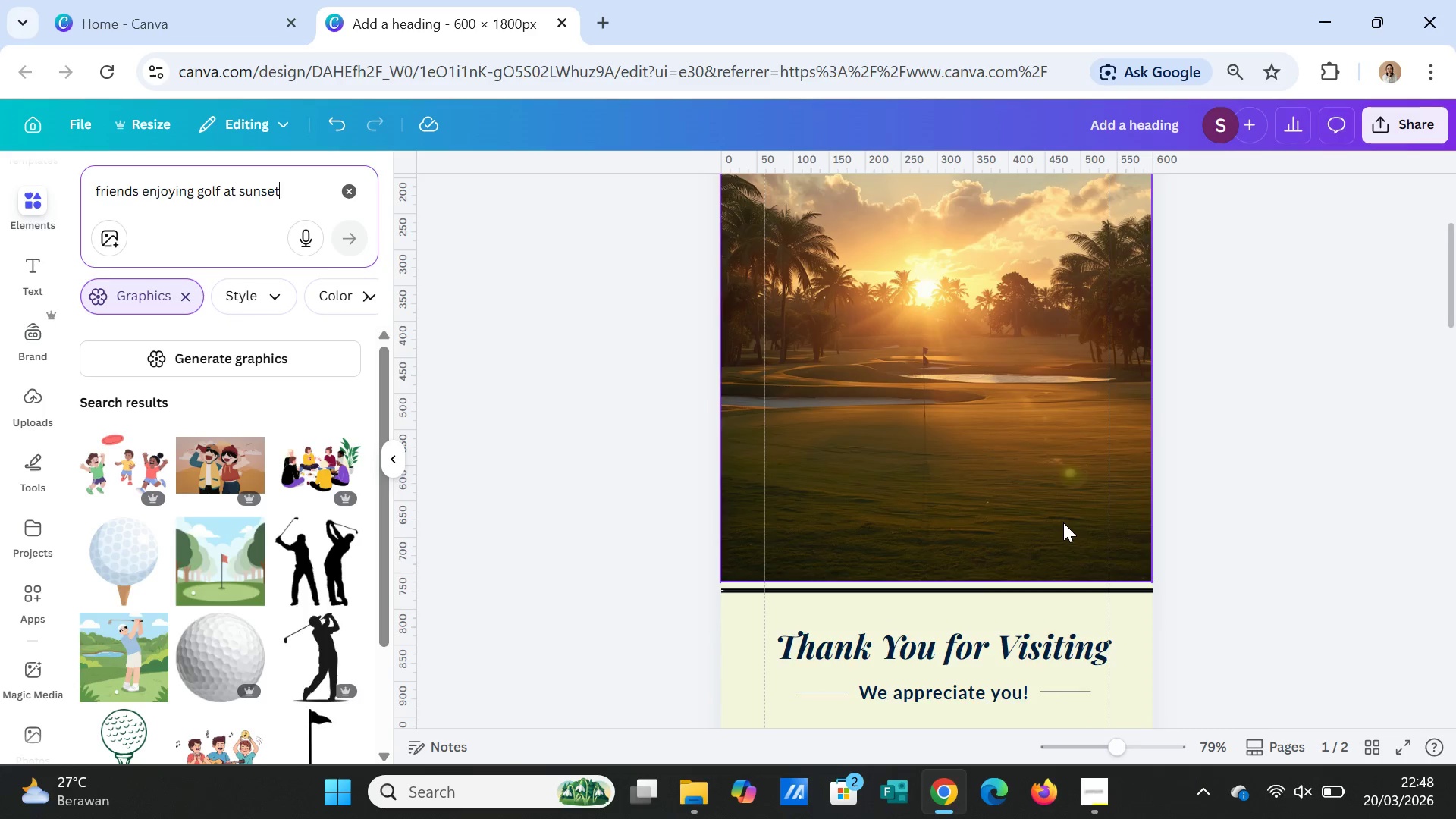 
scroll: coordinate [1063, 522], scroll_direction: down, amount: 10.0
 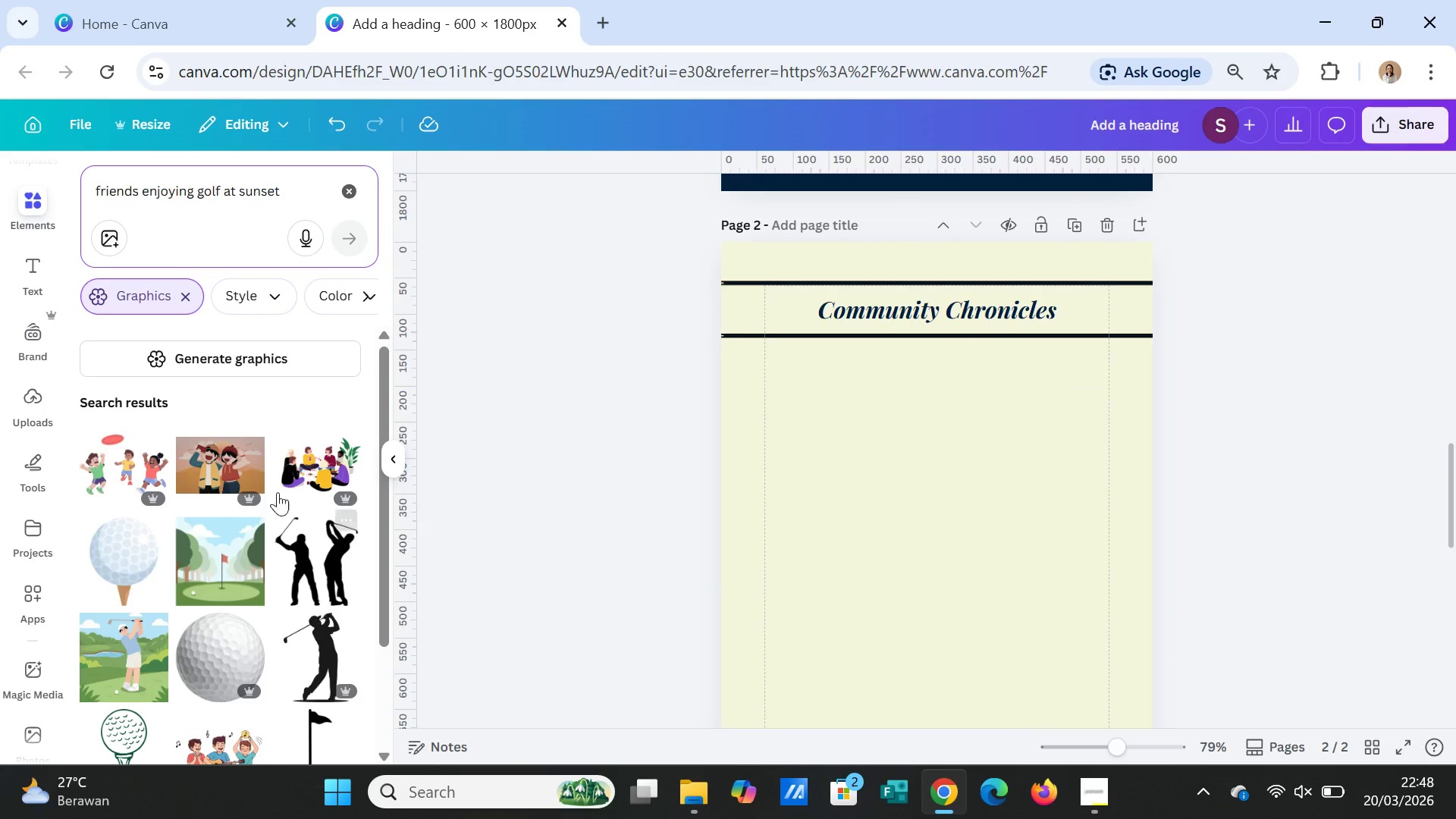 
left_click([265, 347])
 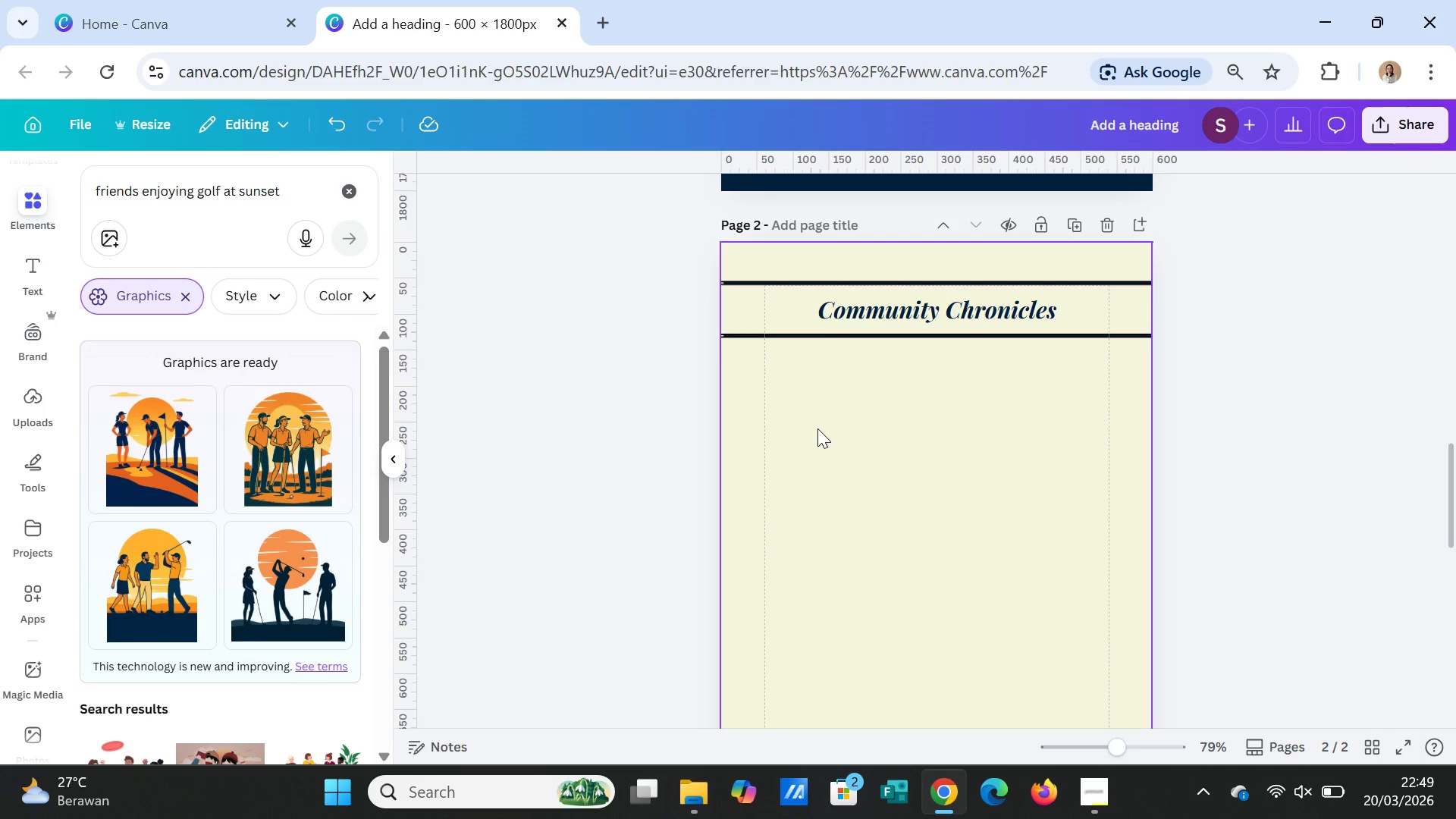 
wait(53.25)
 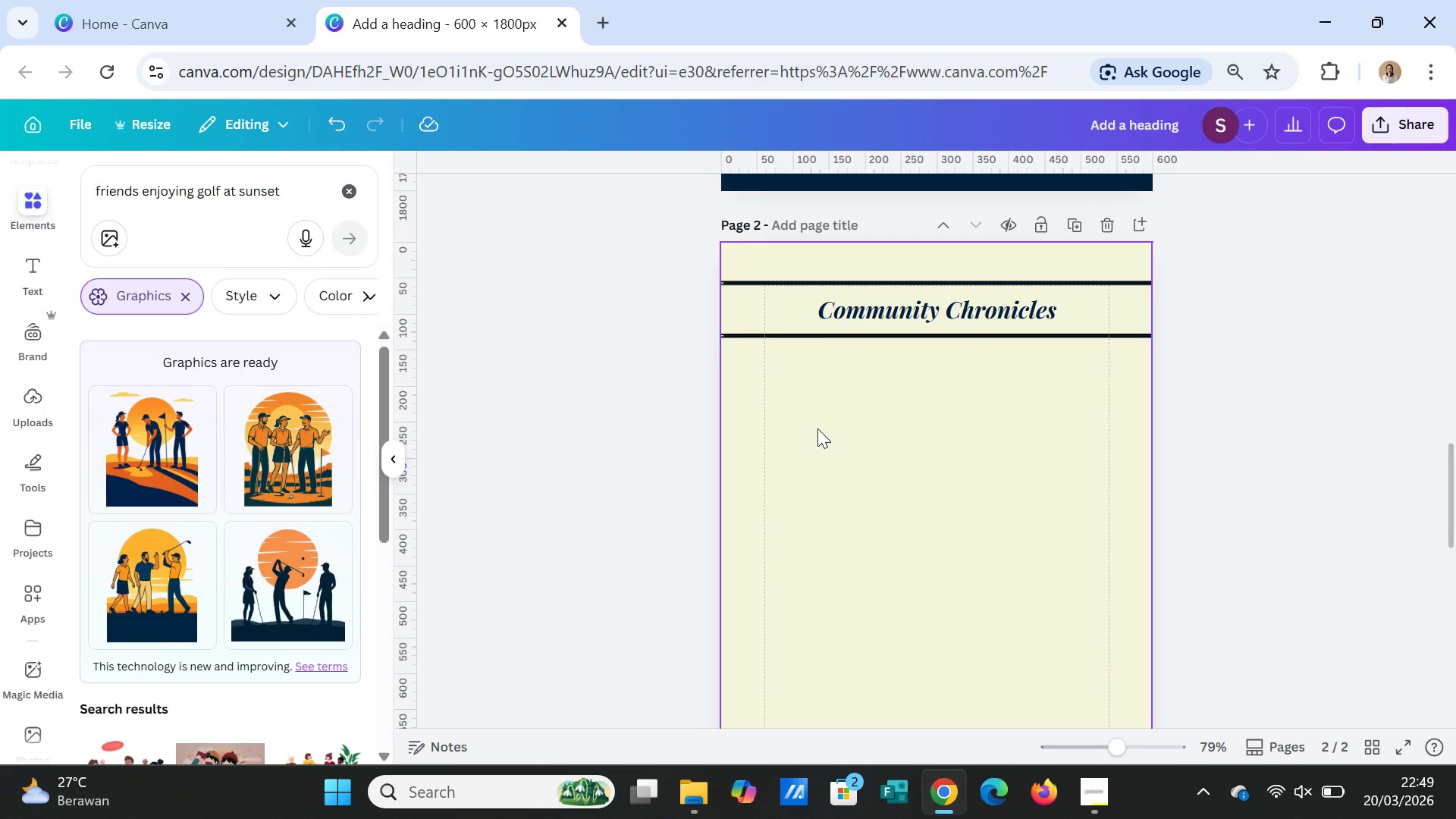 
left_click([96, 184])
 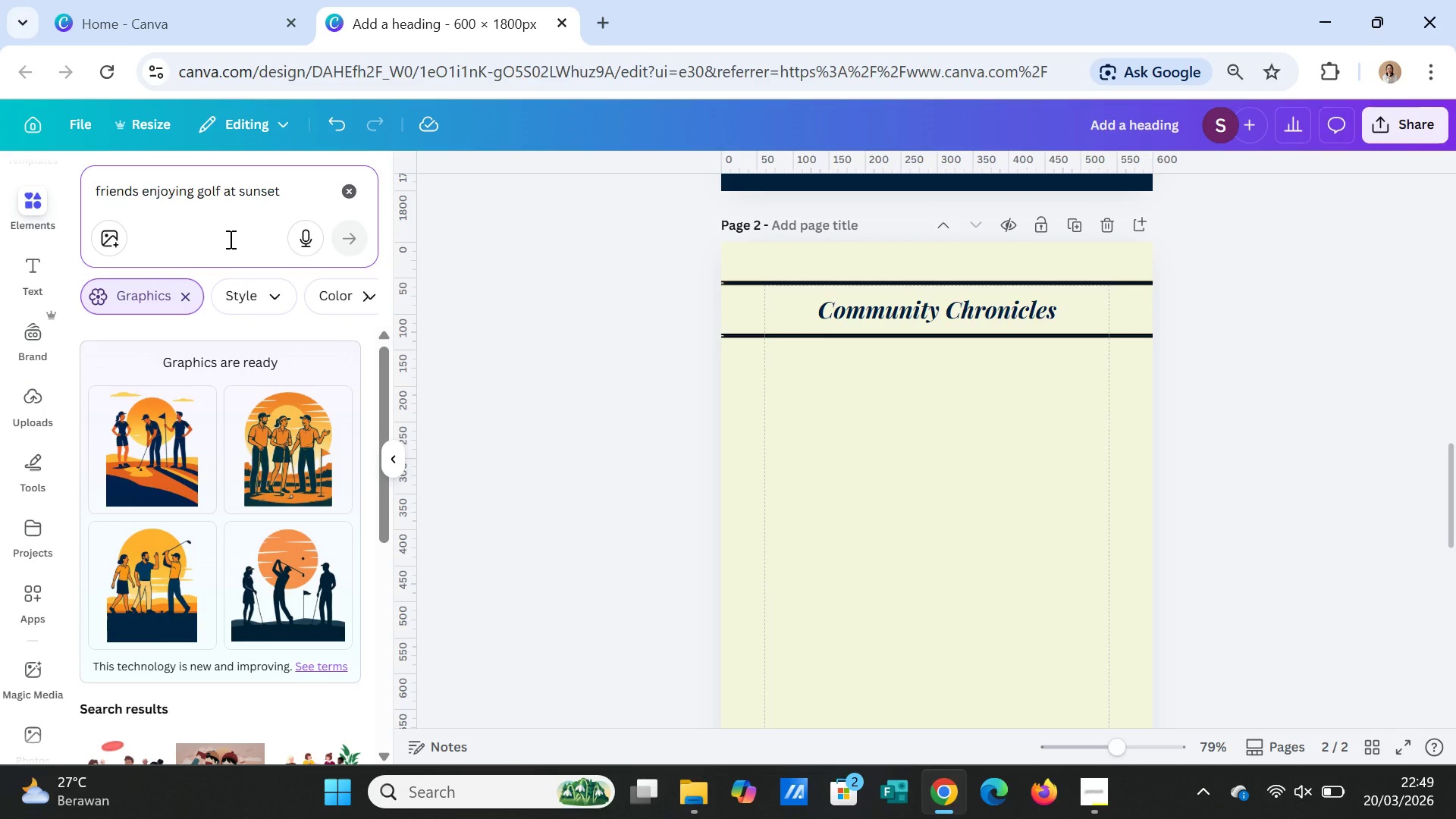 
type(reai)
key(Backspace)
type(listic photo )
 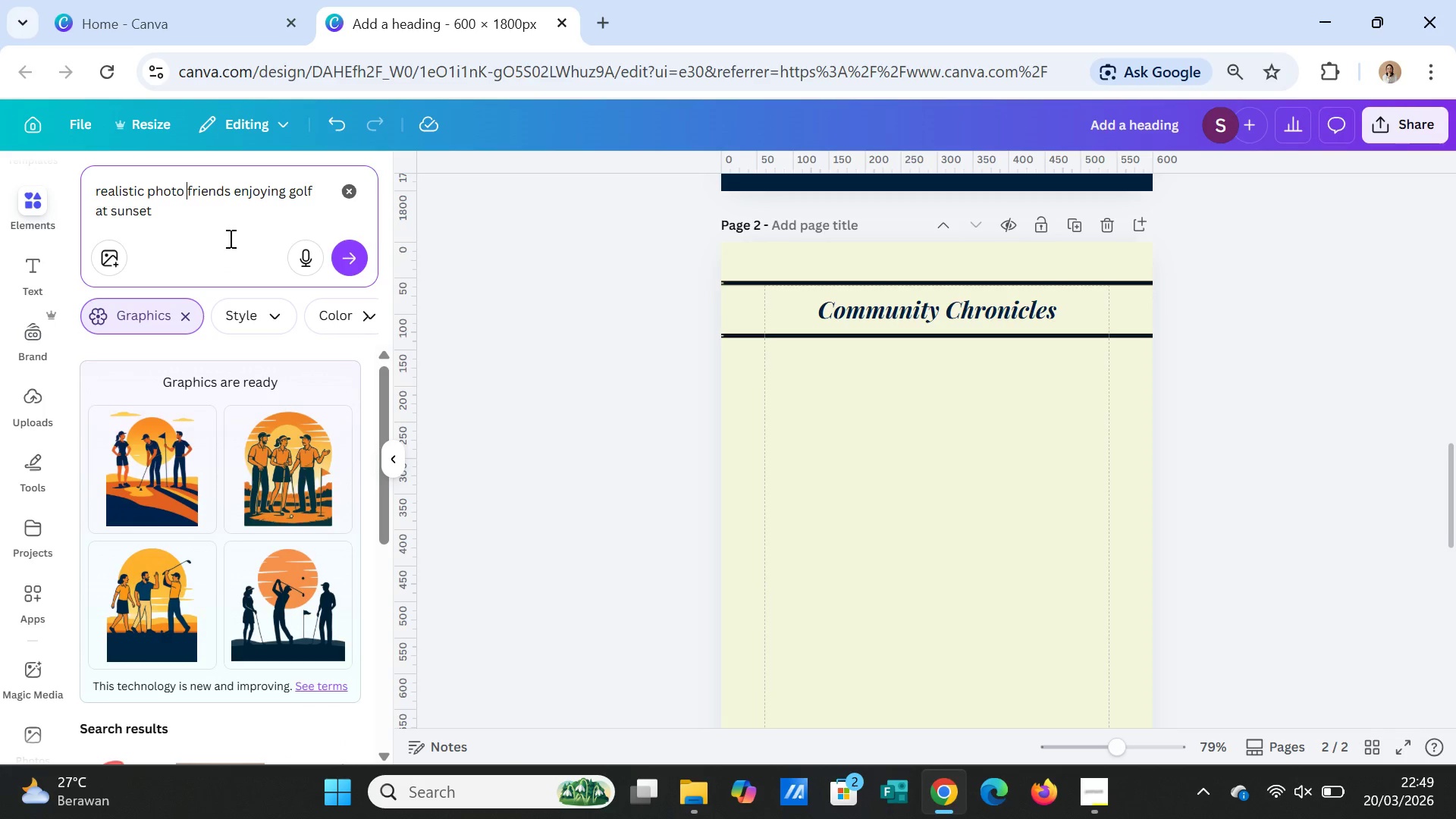 
left_click([231, 214])
 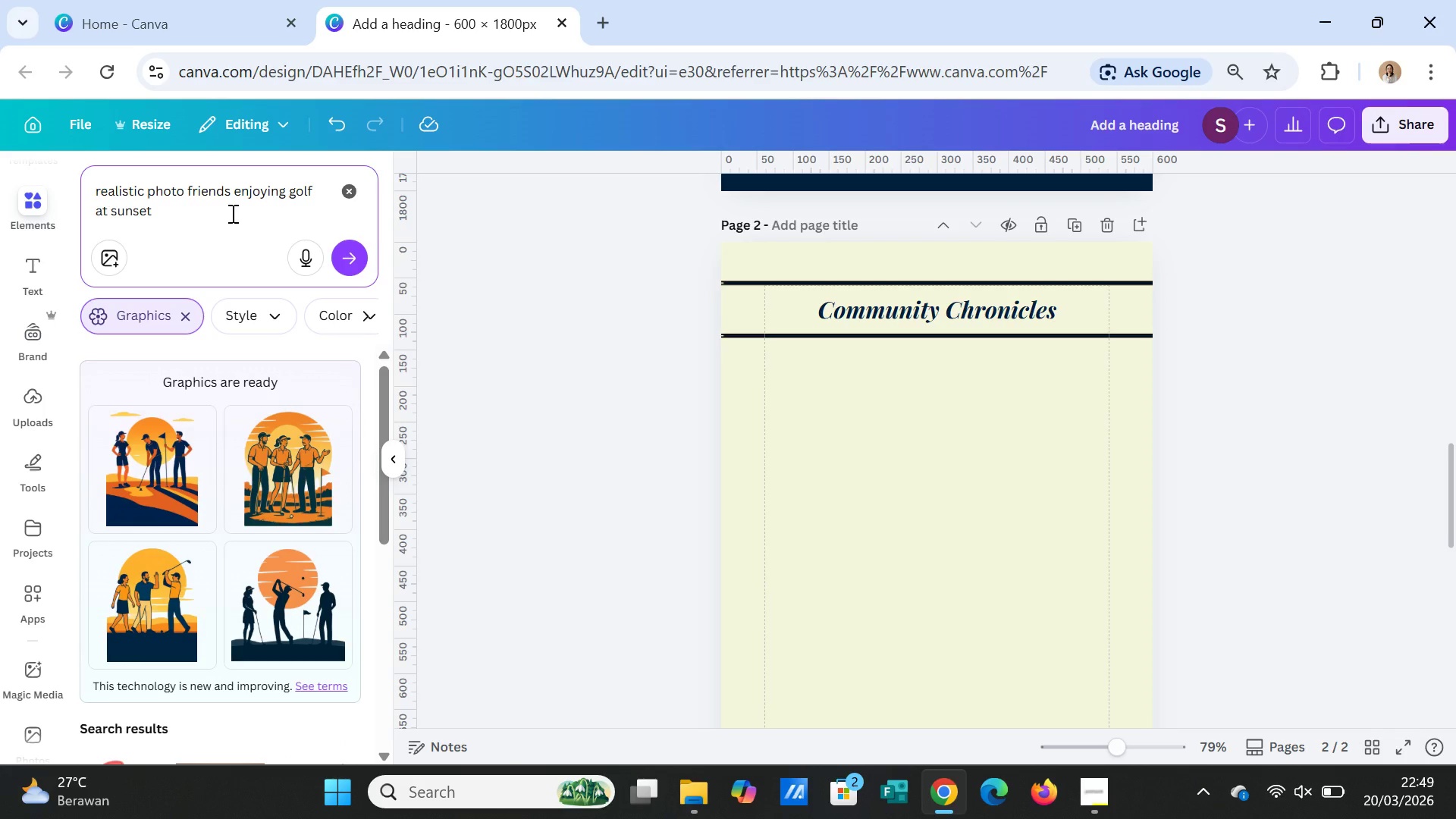 
type(, magazine editoril)
key(Backspace)
type(al, cinematic, golden sunset, warm)
 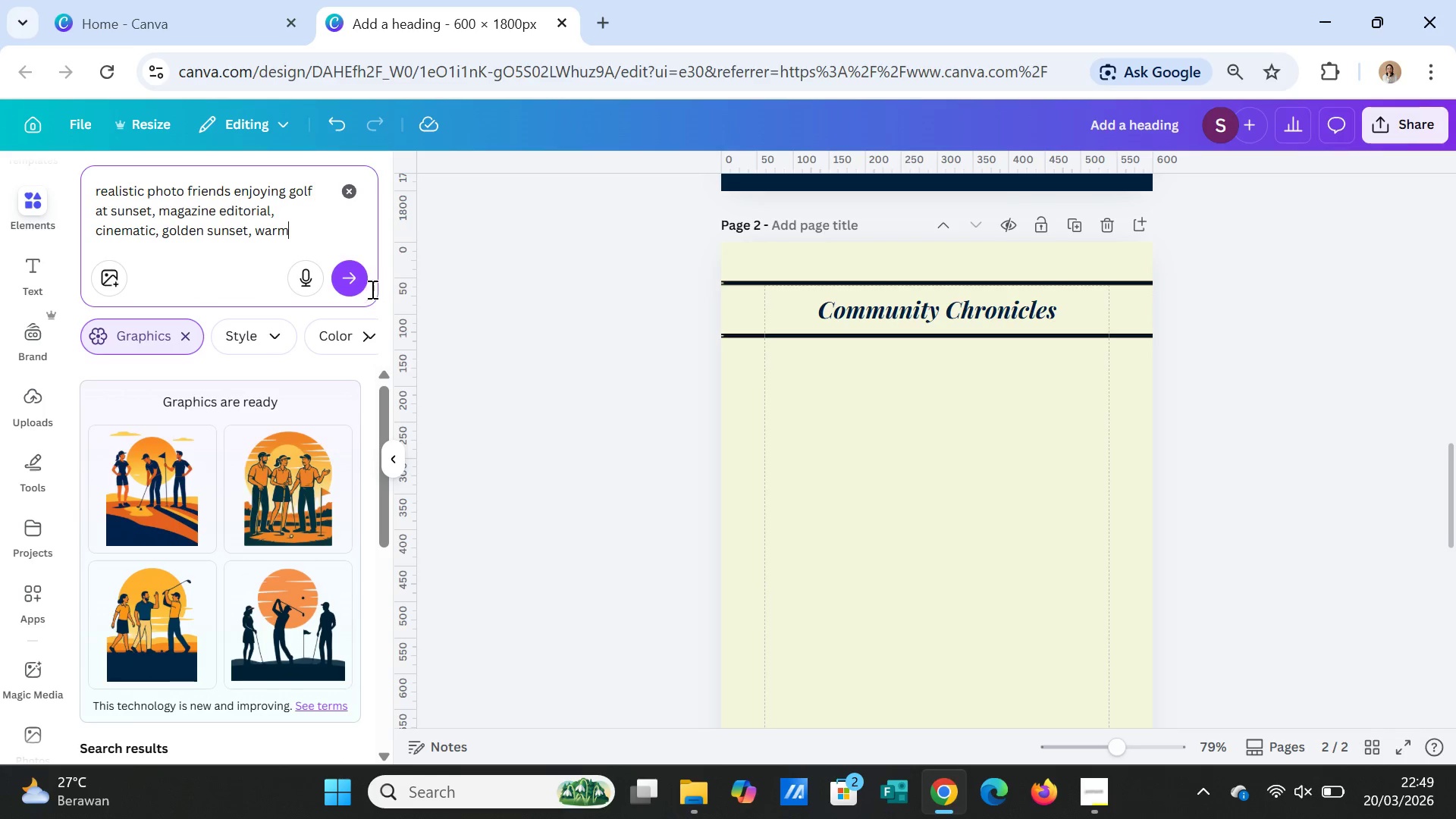 
left_click([352, 282])
 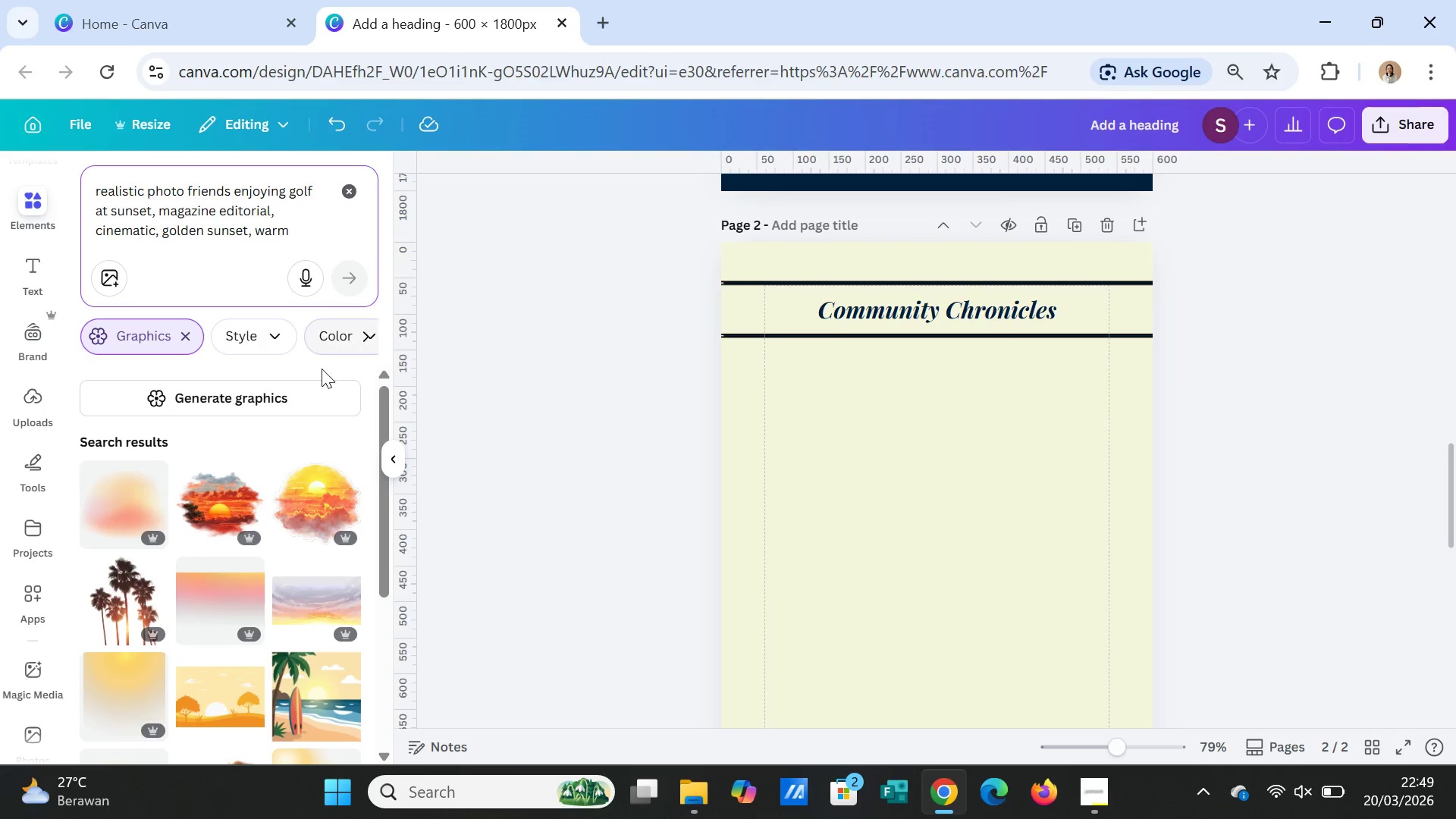 
left_click([279, 391])
 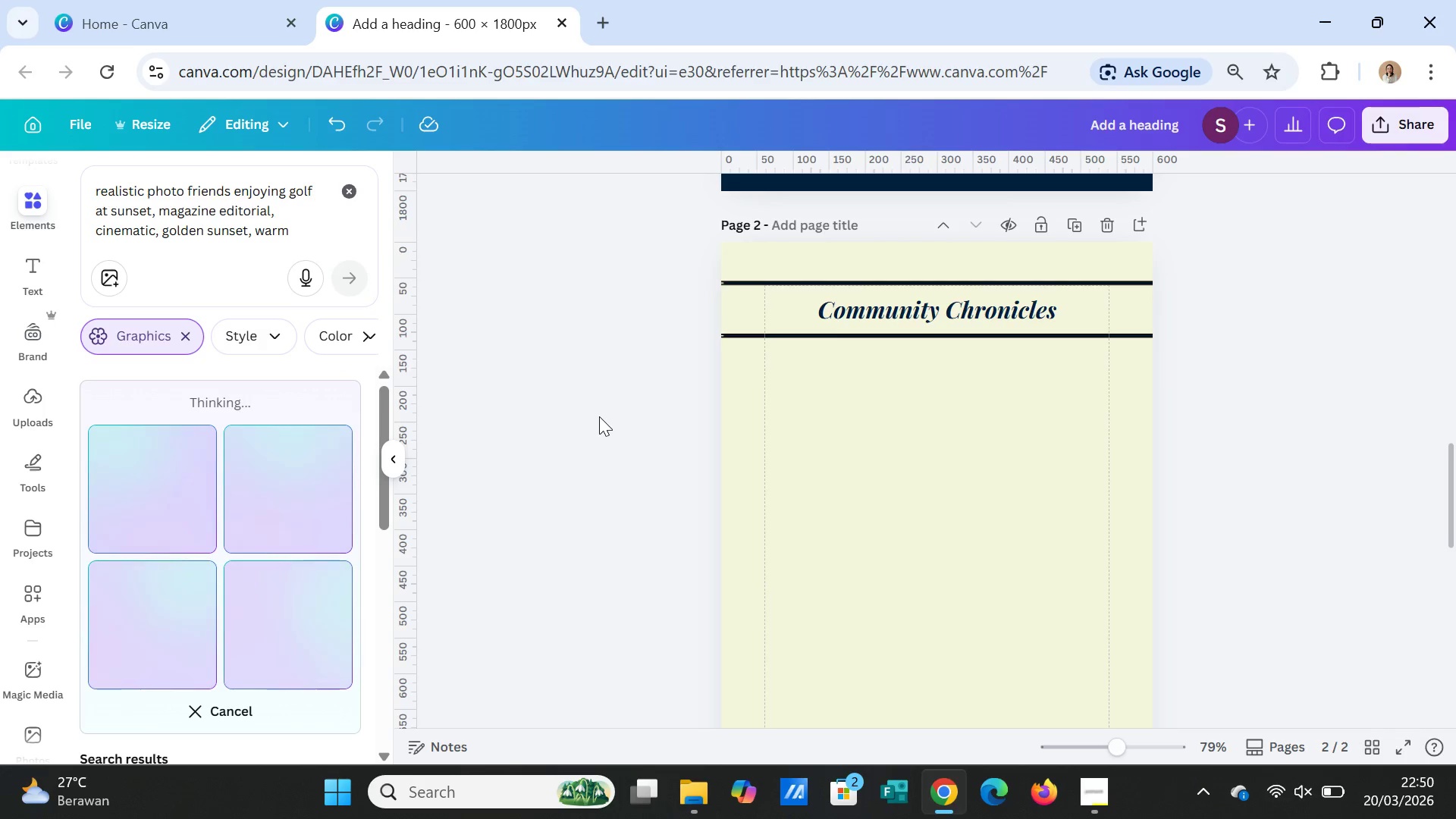 
wait(14.3)
 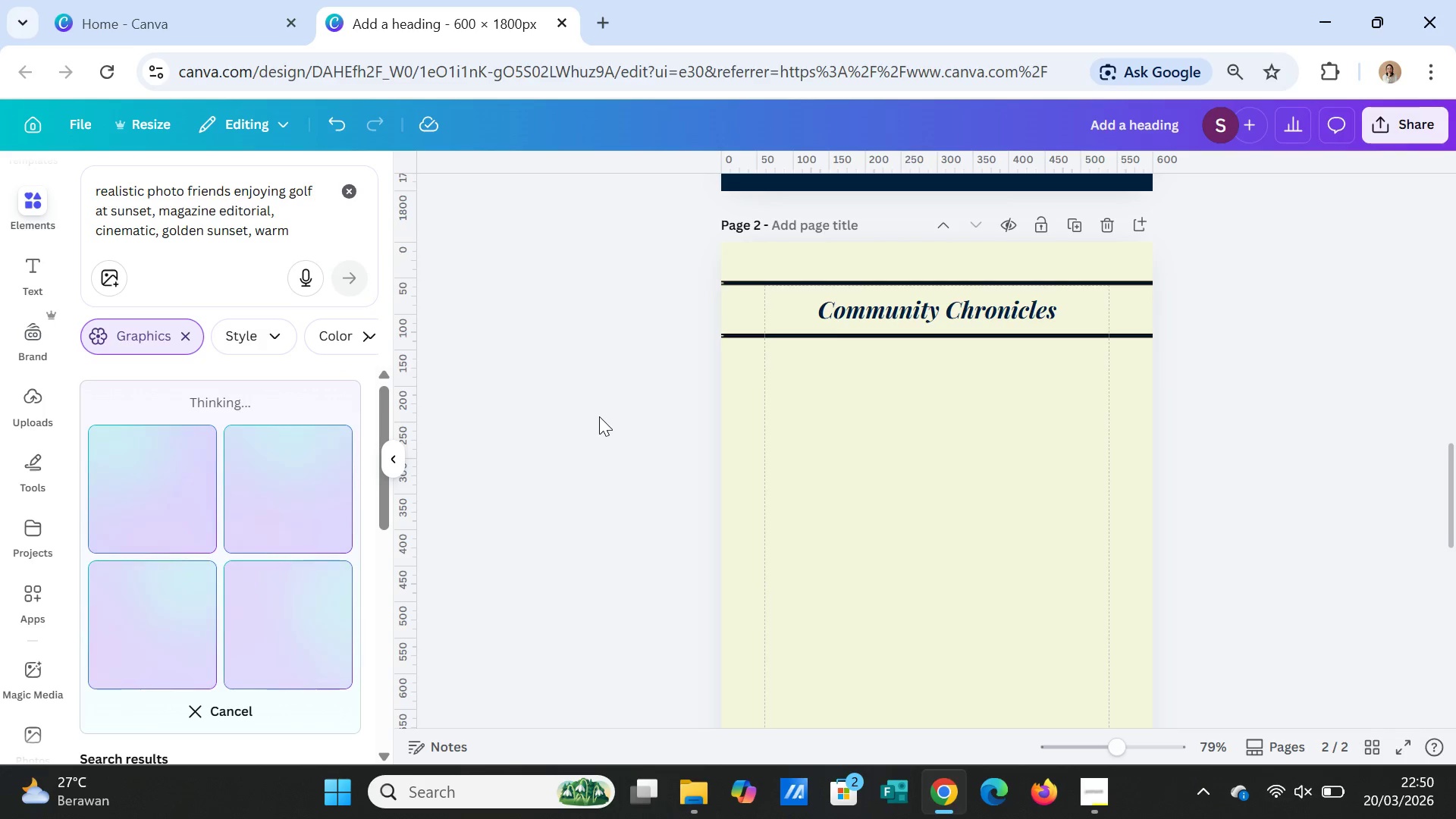 
scroll: coordinate [943, 612], scroll_direction: up, amount: 1.0
 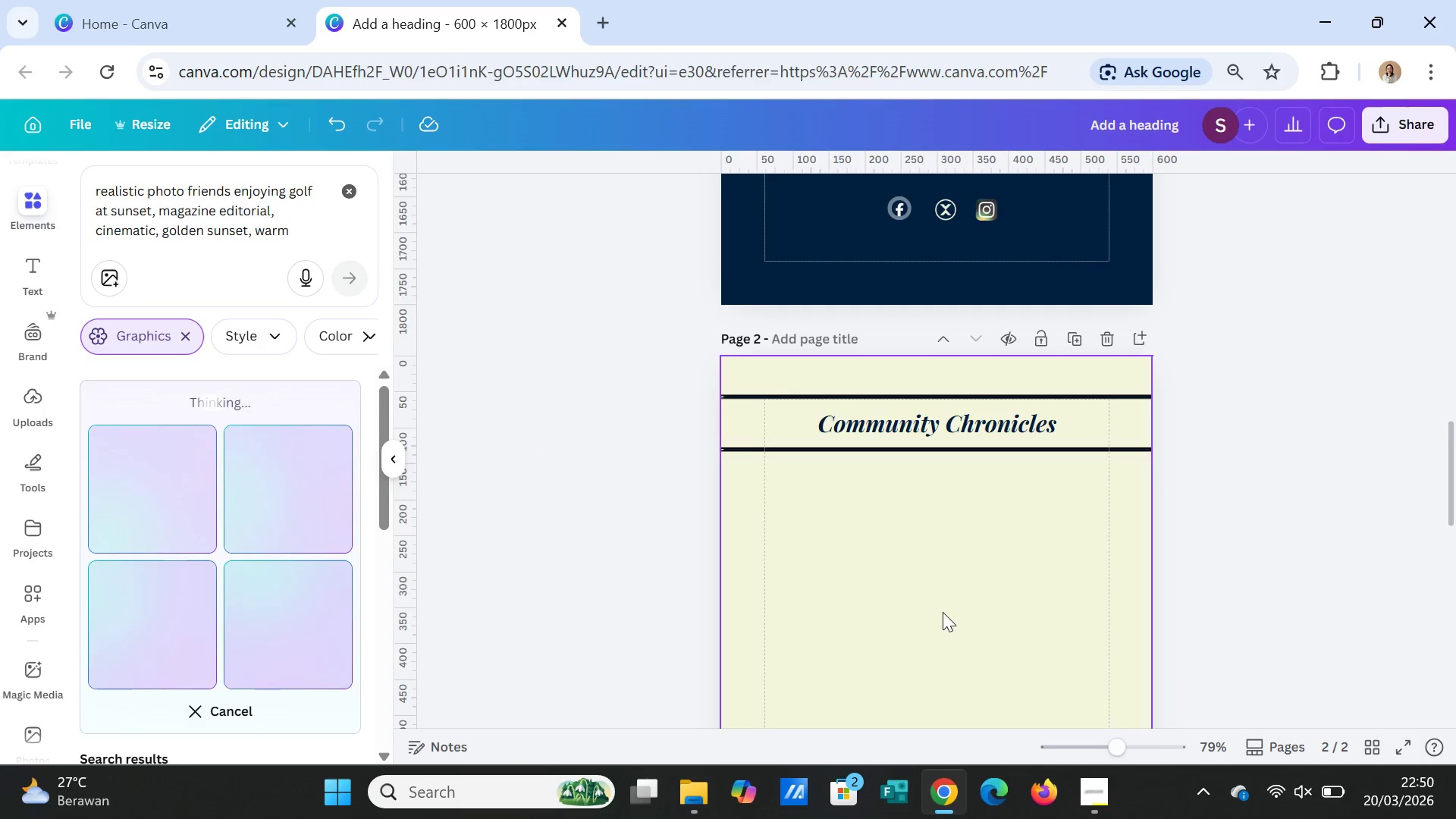 
scroll: coordinate [943, 612], scroll_direction: down, amount: 2.0
 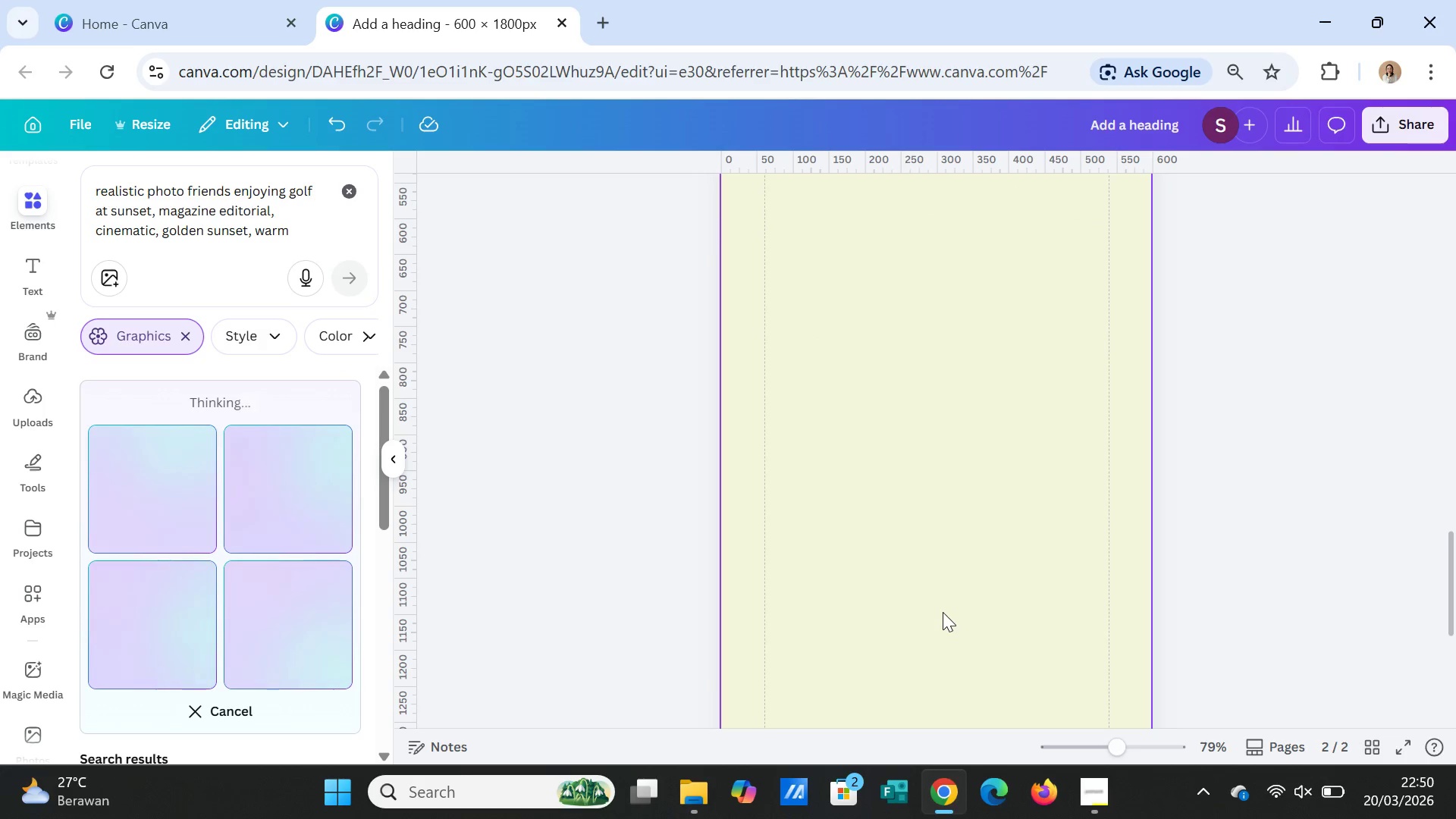 
scroll: coordinate [1209, 552], scroll_direction: up, amount: 11.0
 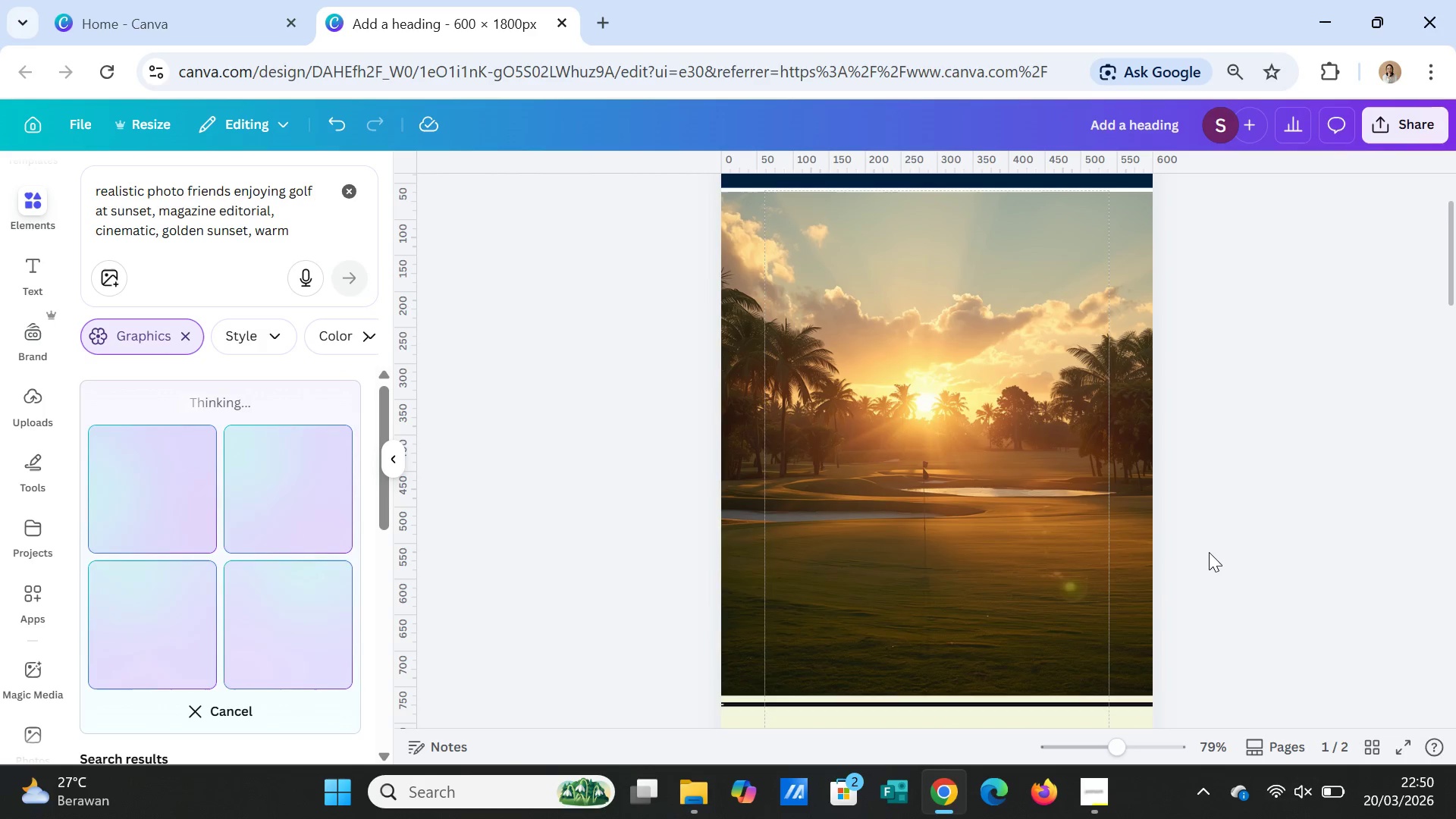 
scroll: coordinate [1210, 552], scroll_direction: down, amount: 2.0
 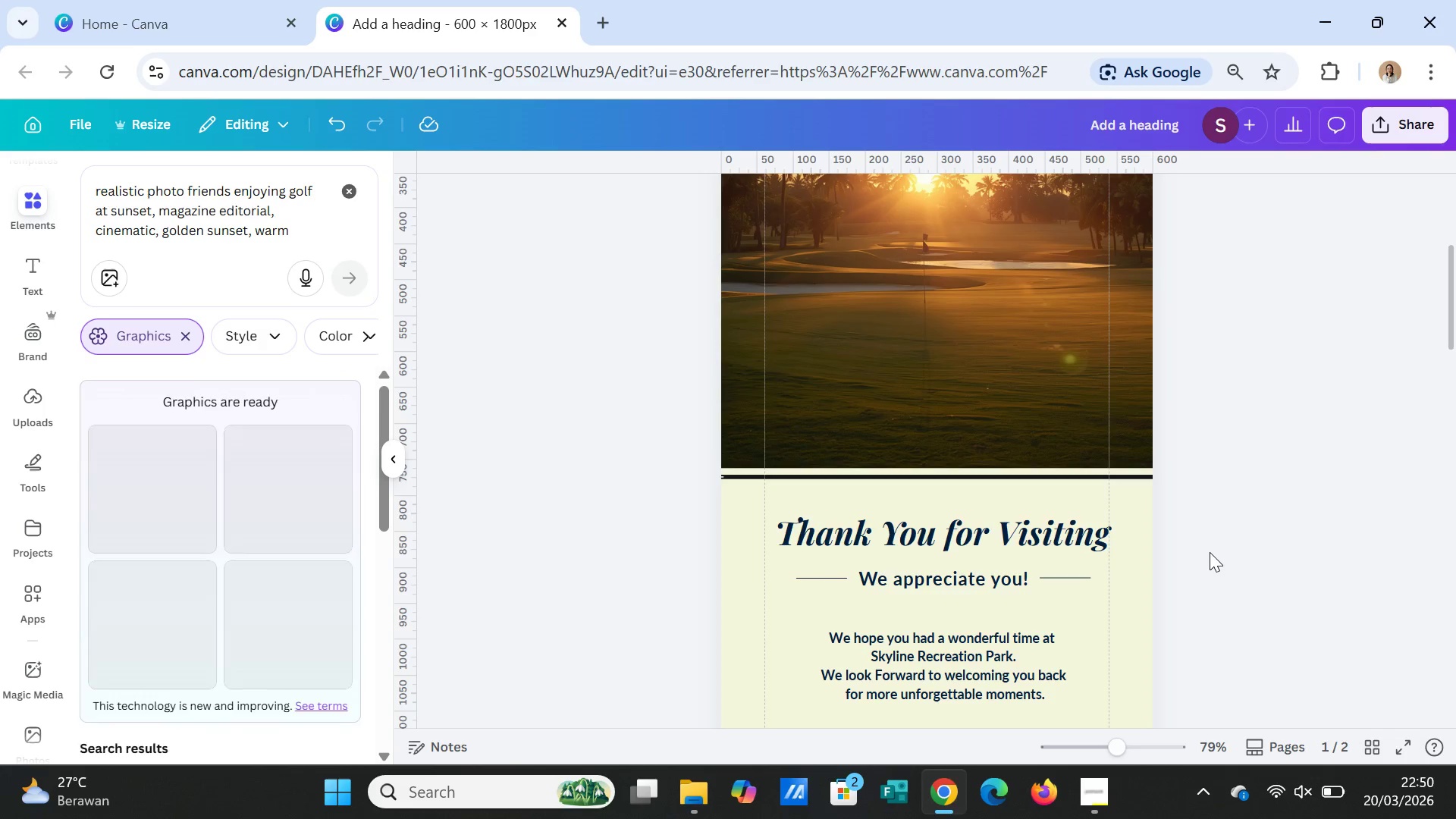 
wait(5.08)
 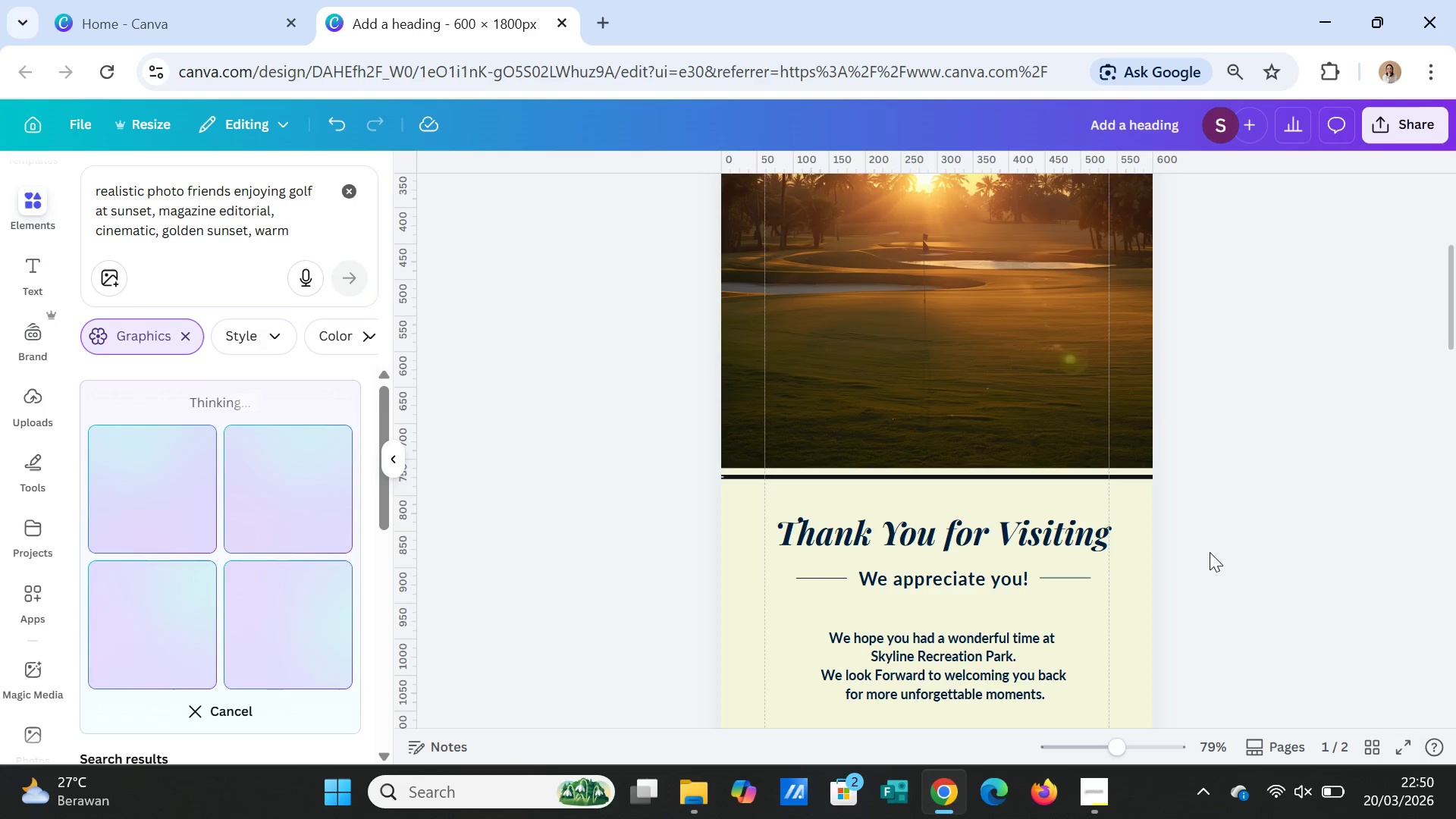 
scroll: coordinate [1210, 552], scroll_direction: down, amount: 1.0
 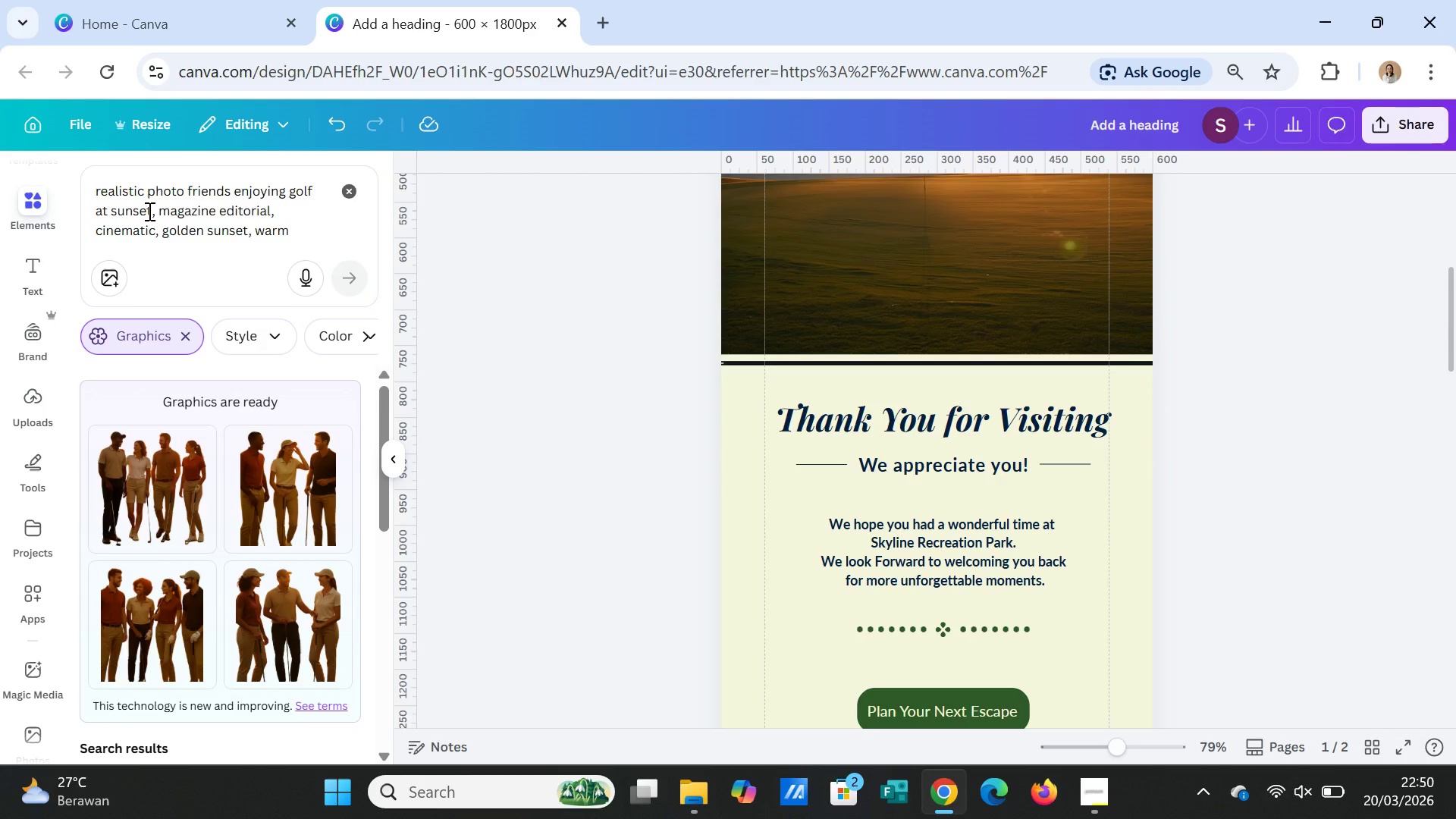 
left_click_drag(start_coordinate=[149, 208], to_coordinate=[112, 206])
 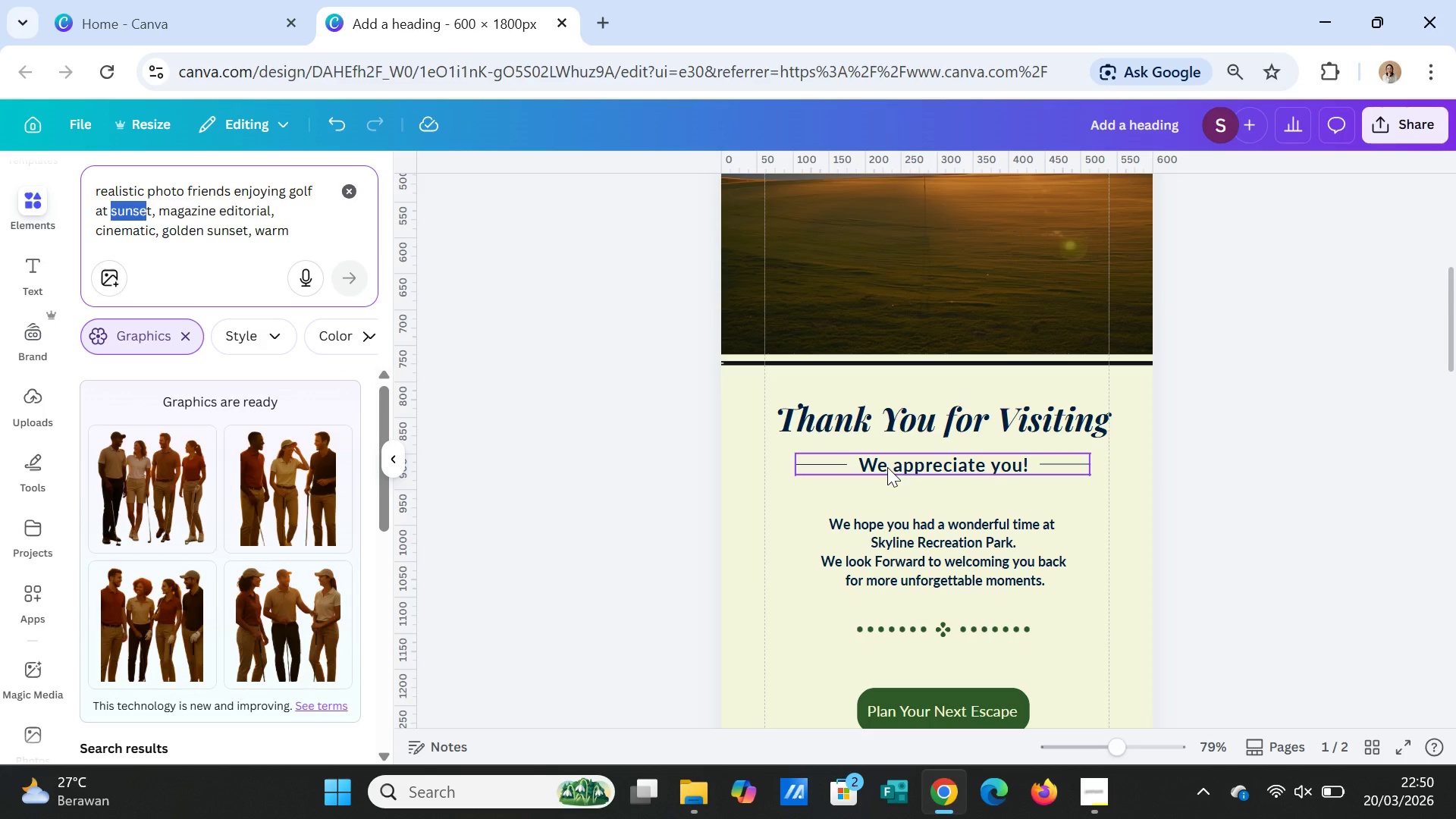 
type(golf yard)
 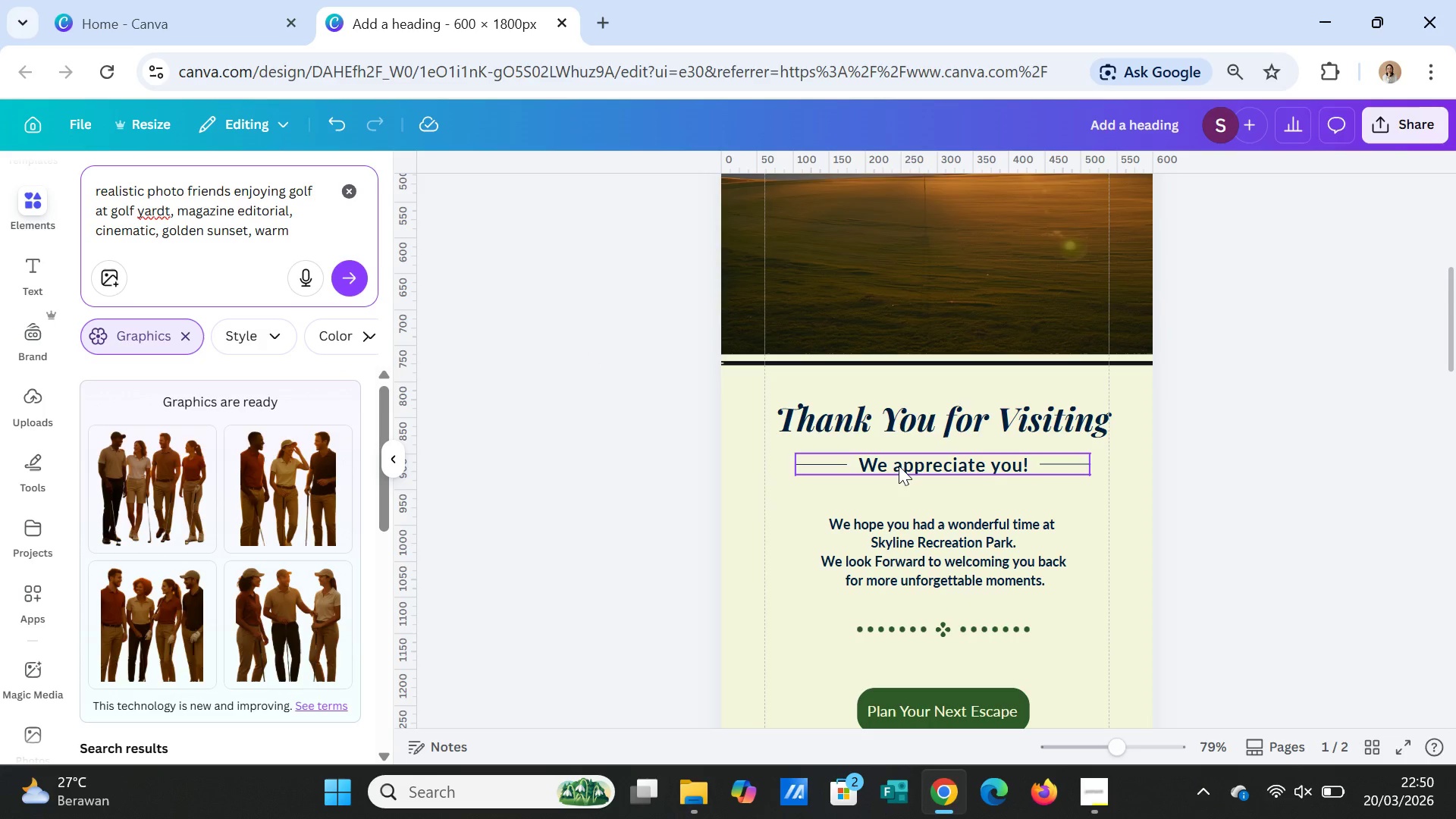 
key(ArrowRight)
 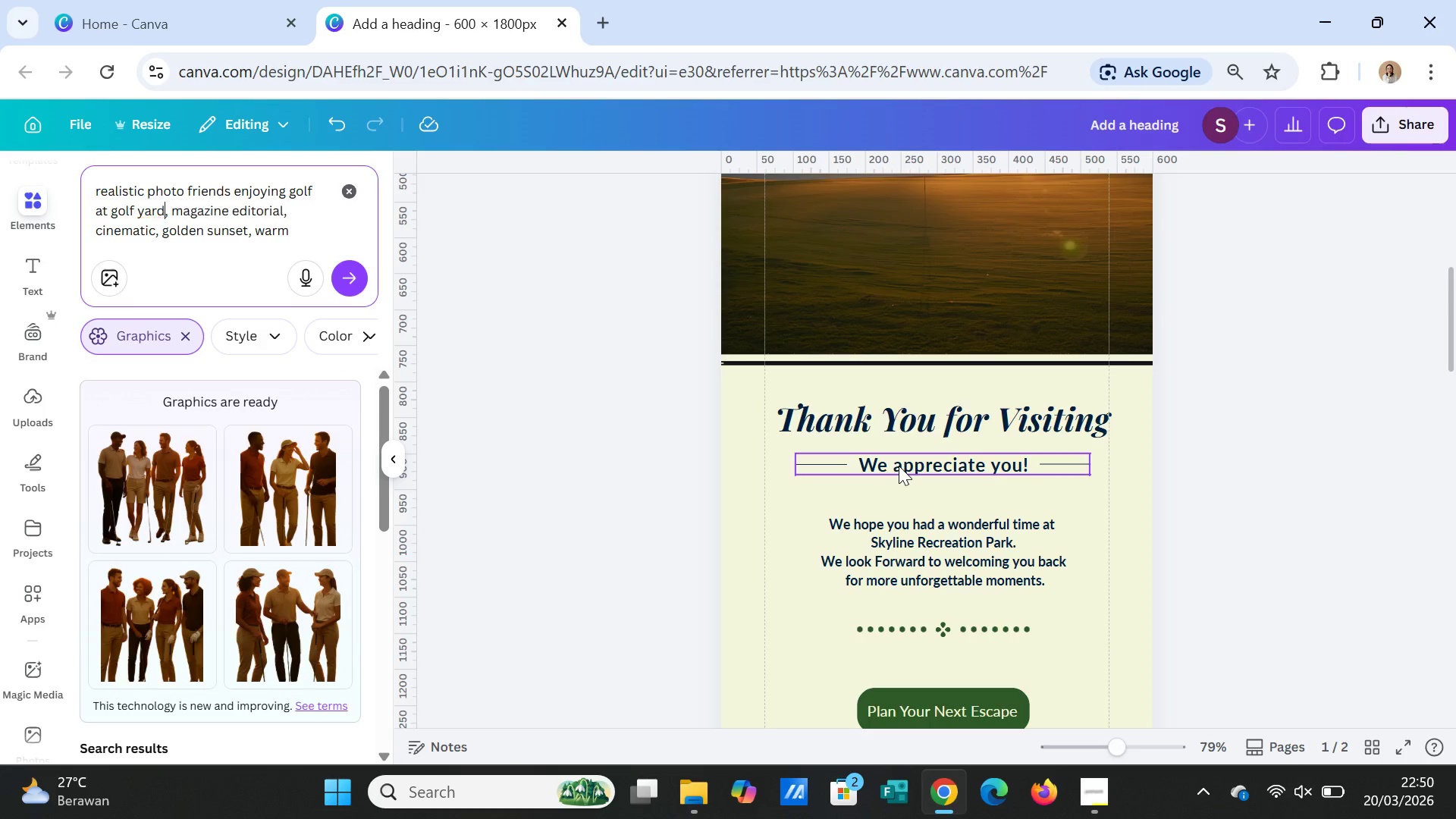 
key(Backspace)
 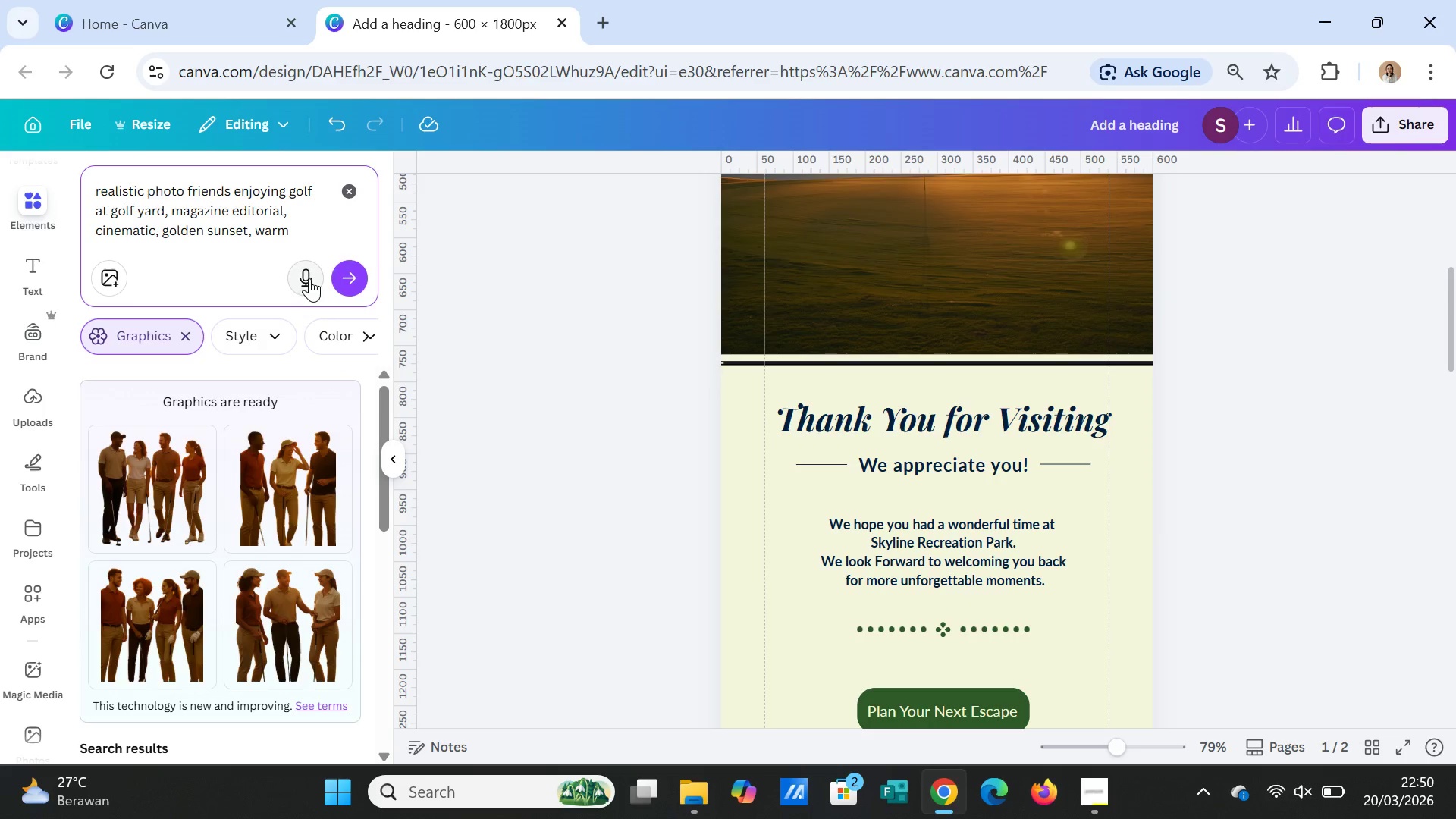 
left_click([343, 278])
 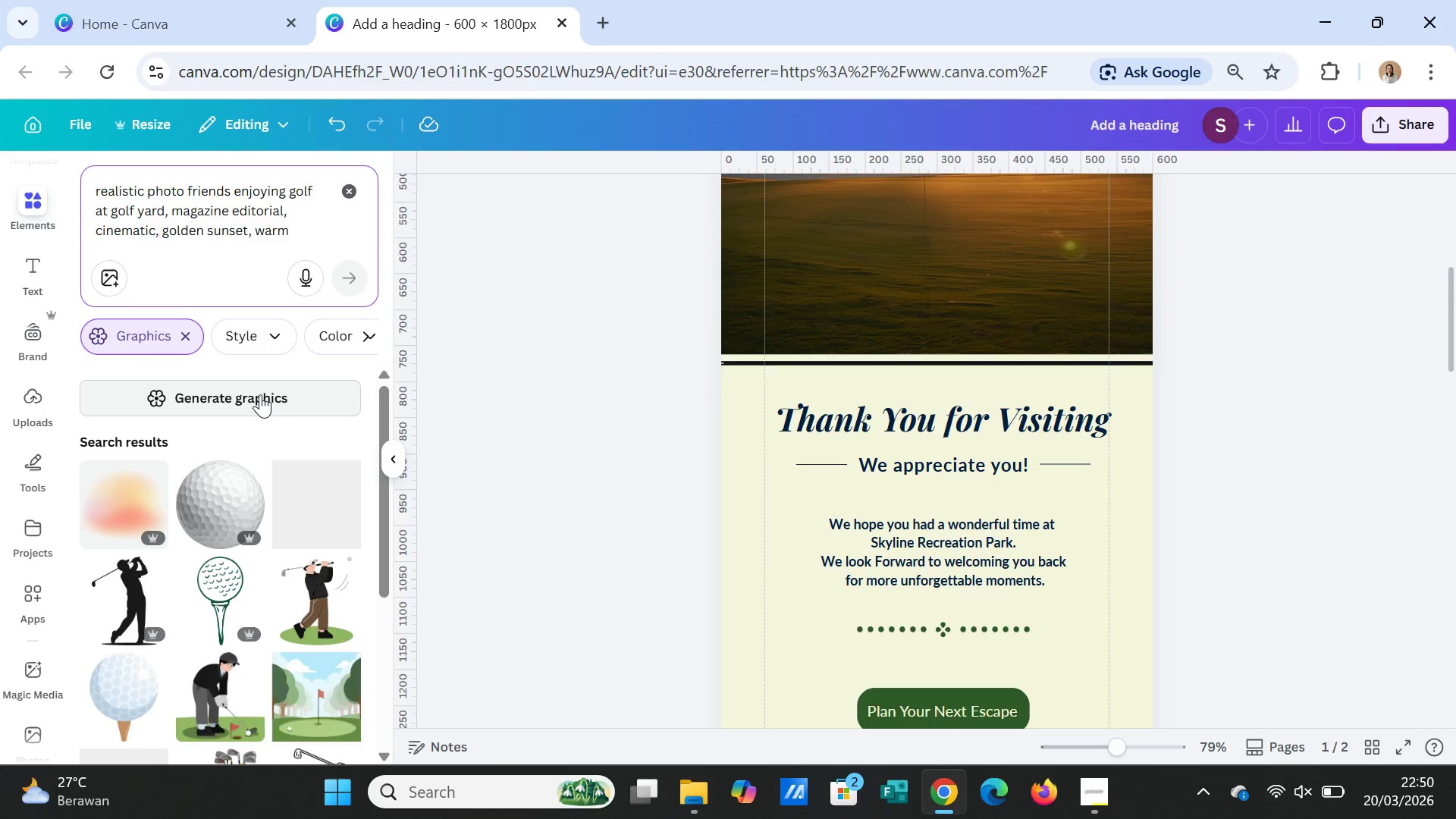 
left_click([260, 394])
 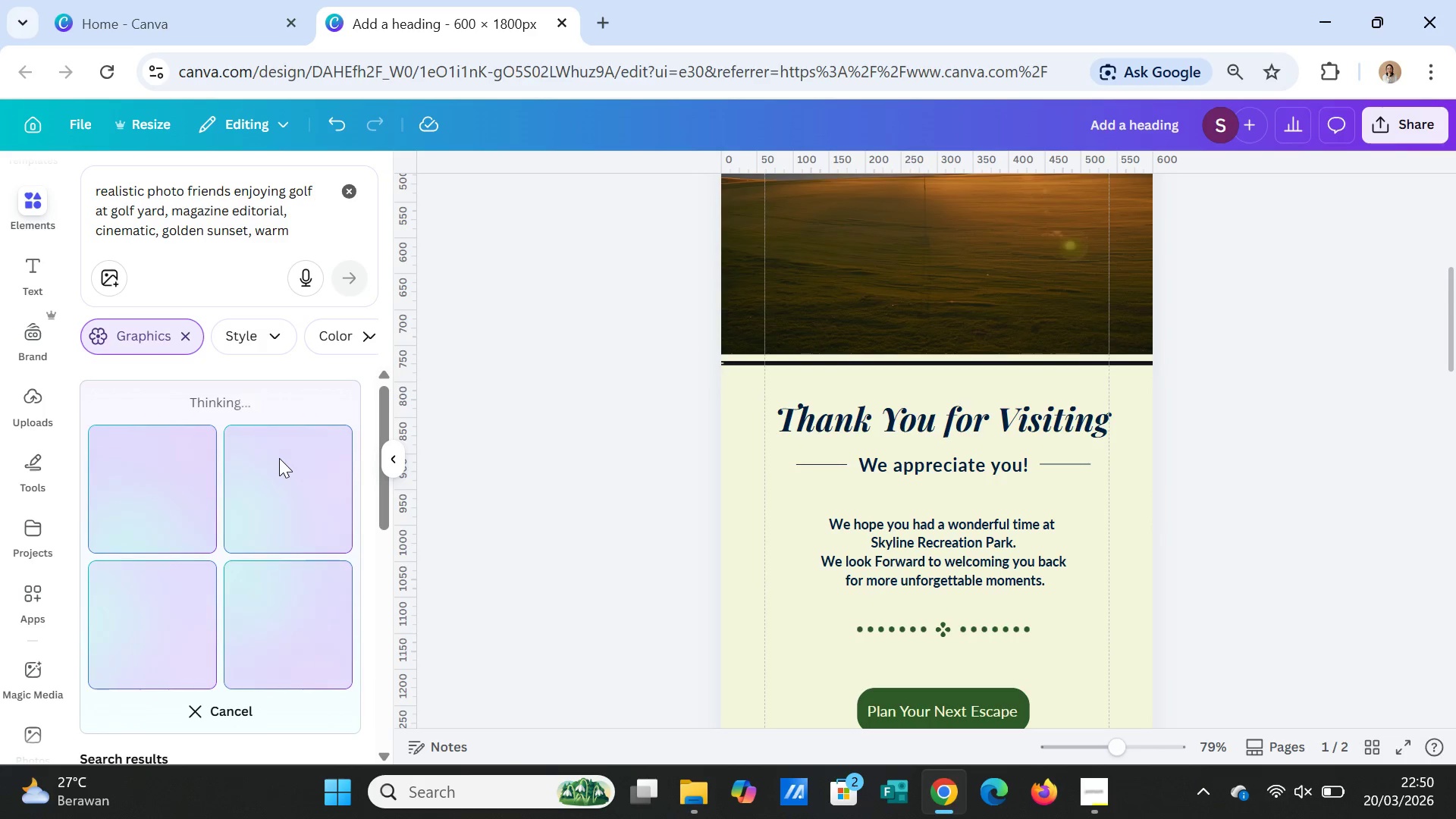 
wait(10.89)
 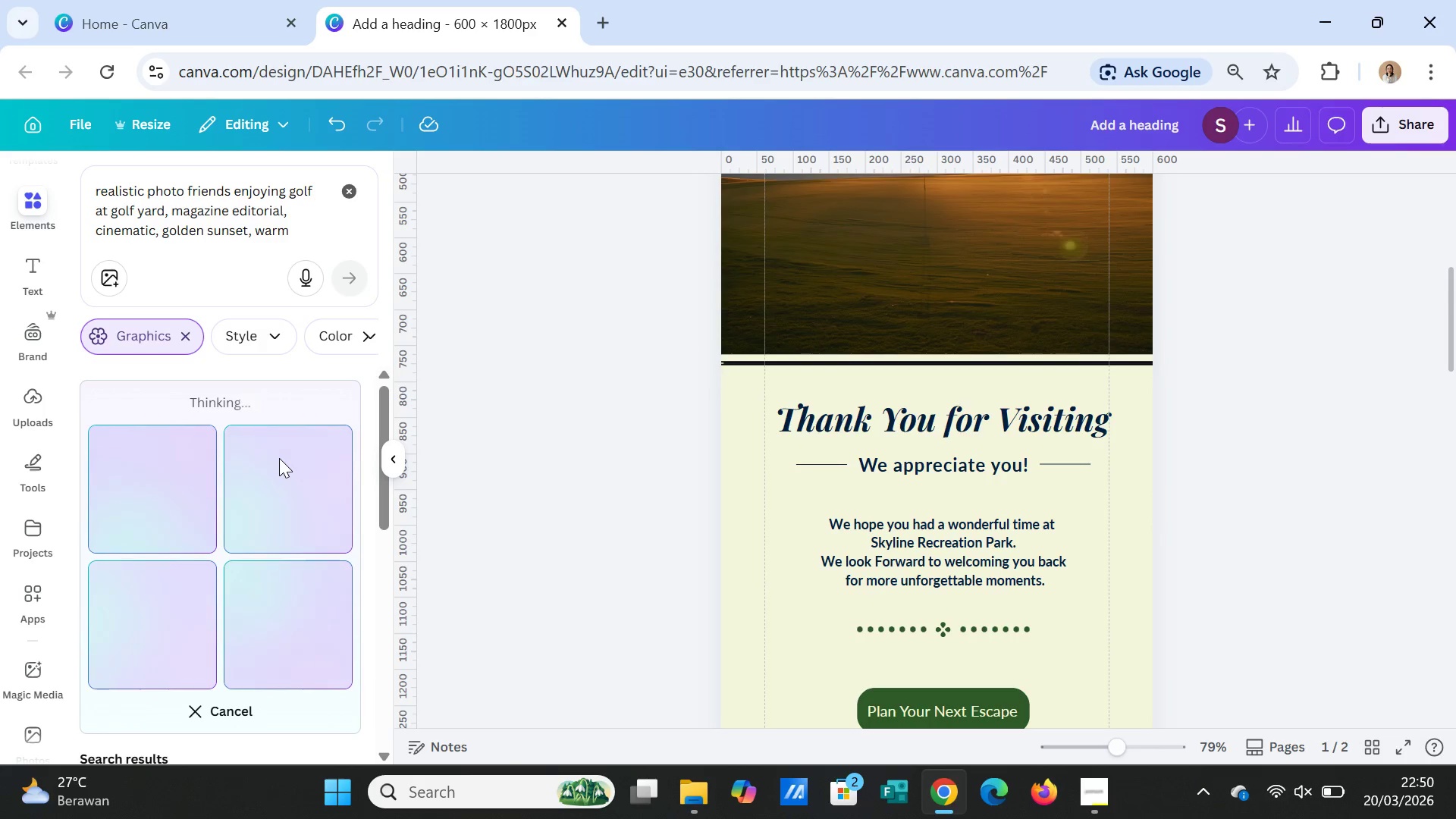 
scroll: coordinate [1112, 638], scroll_direction: down, amount: 1.0
 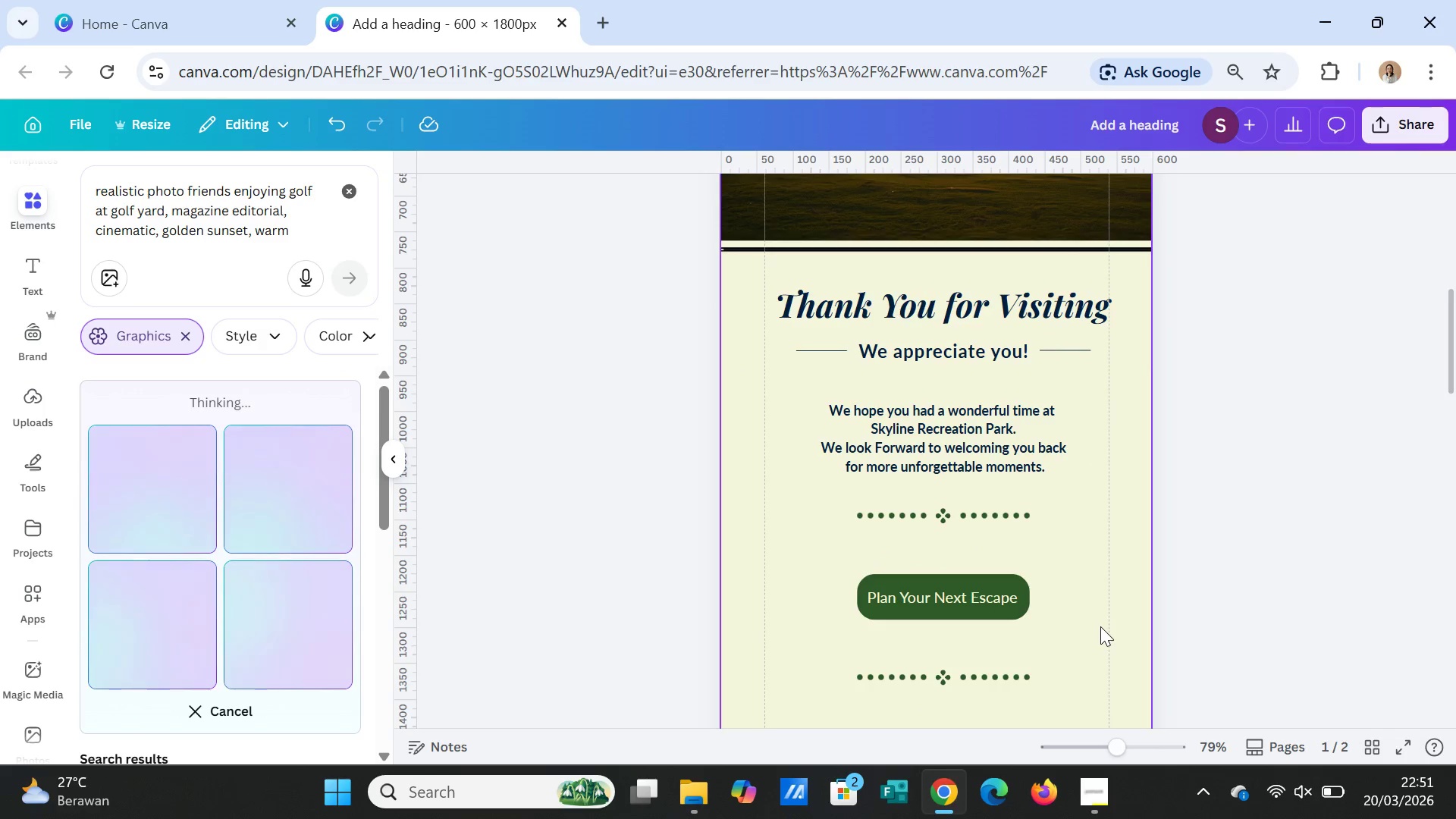 
wait(5.11)
 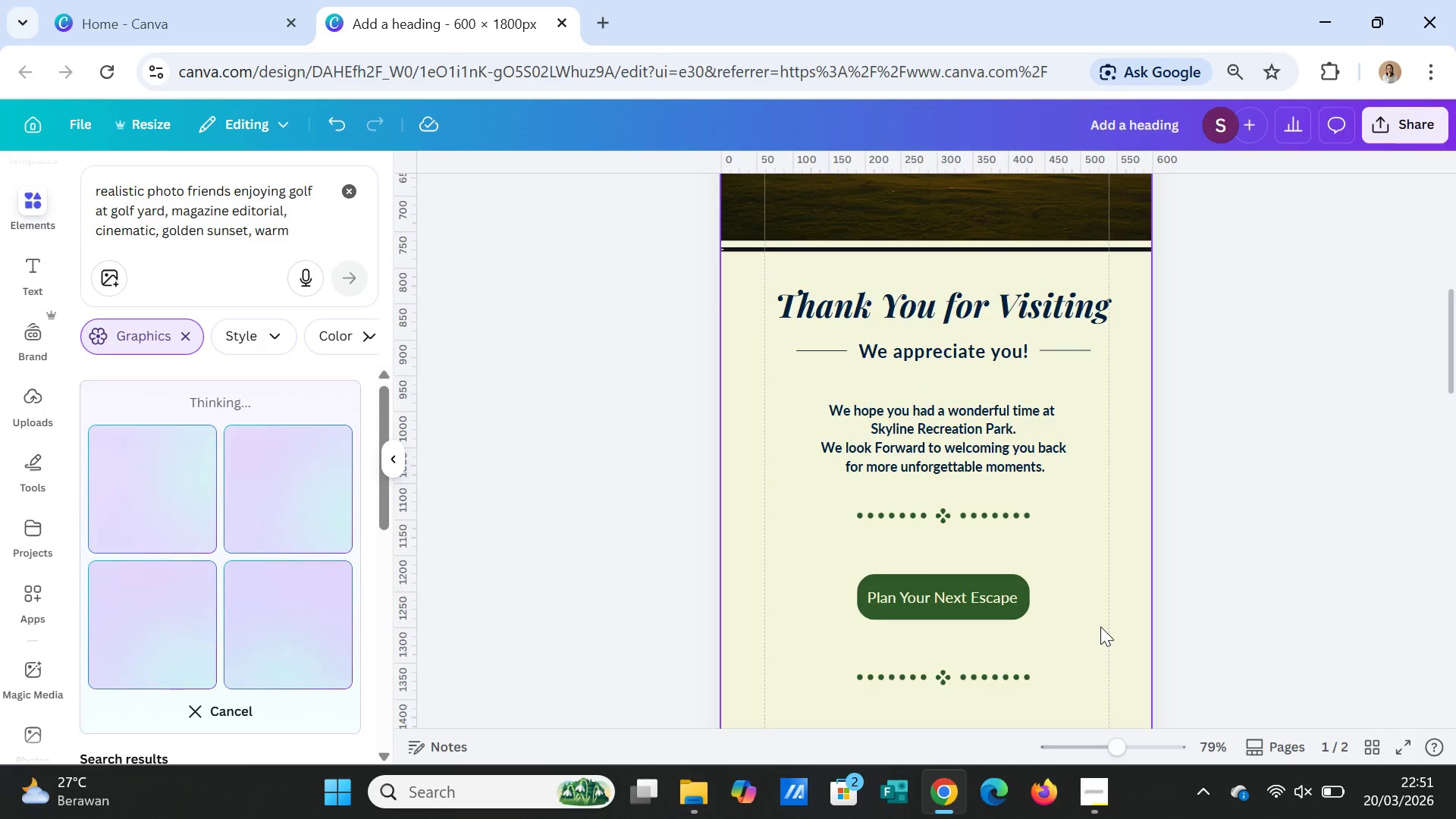 
scroll: coordinate [1233, 595], scroll_direction: down, amount: 3.0
 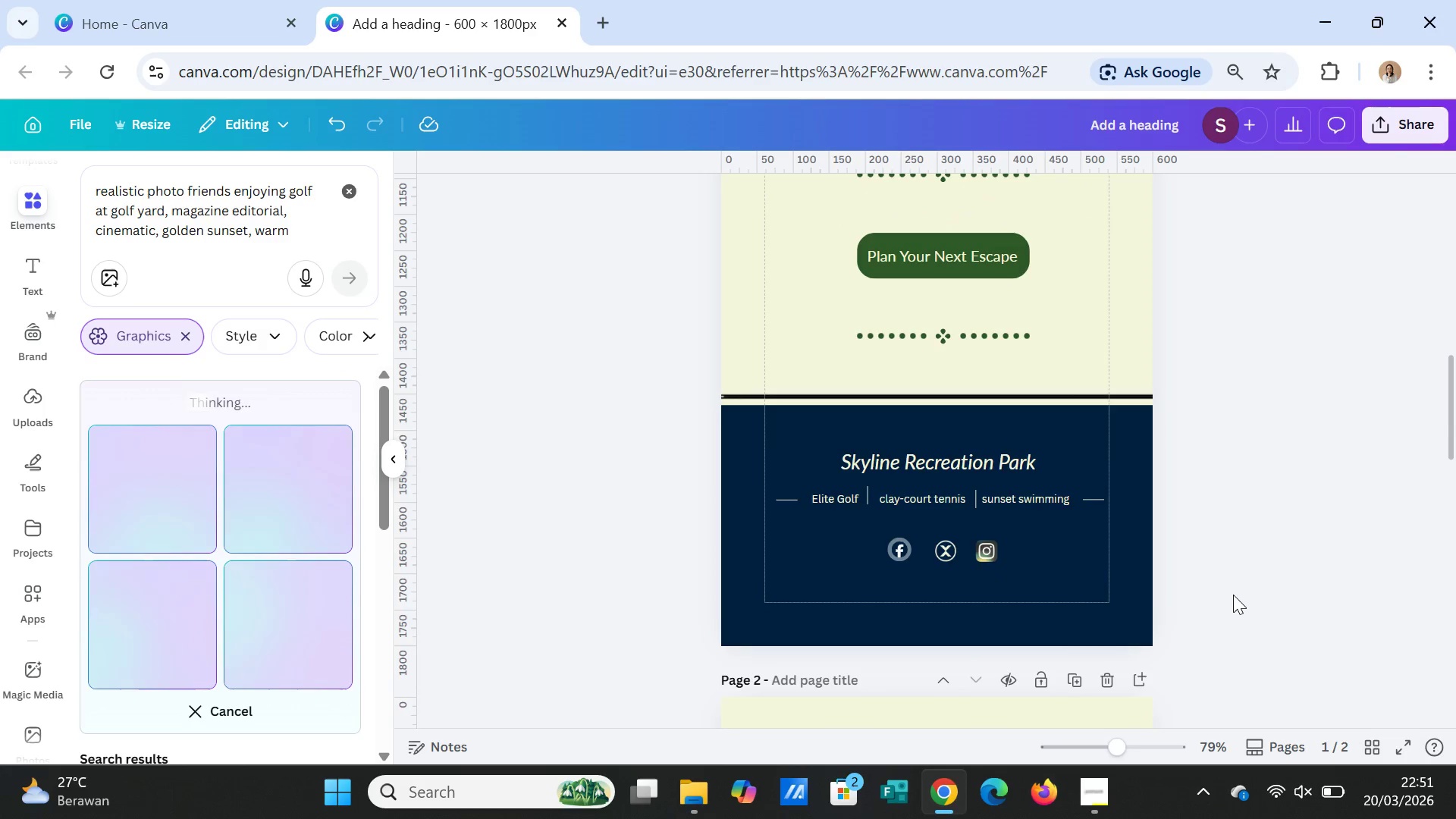 
wait(9.69)
 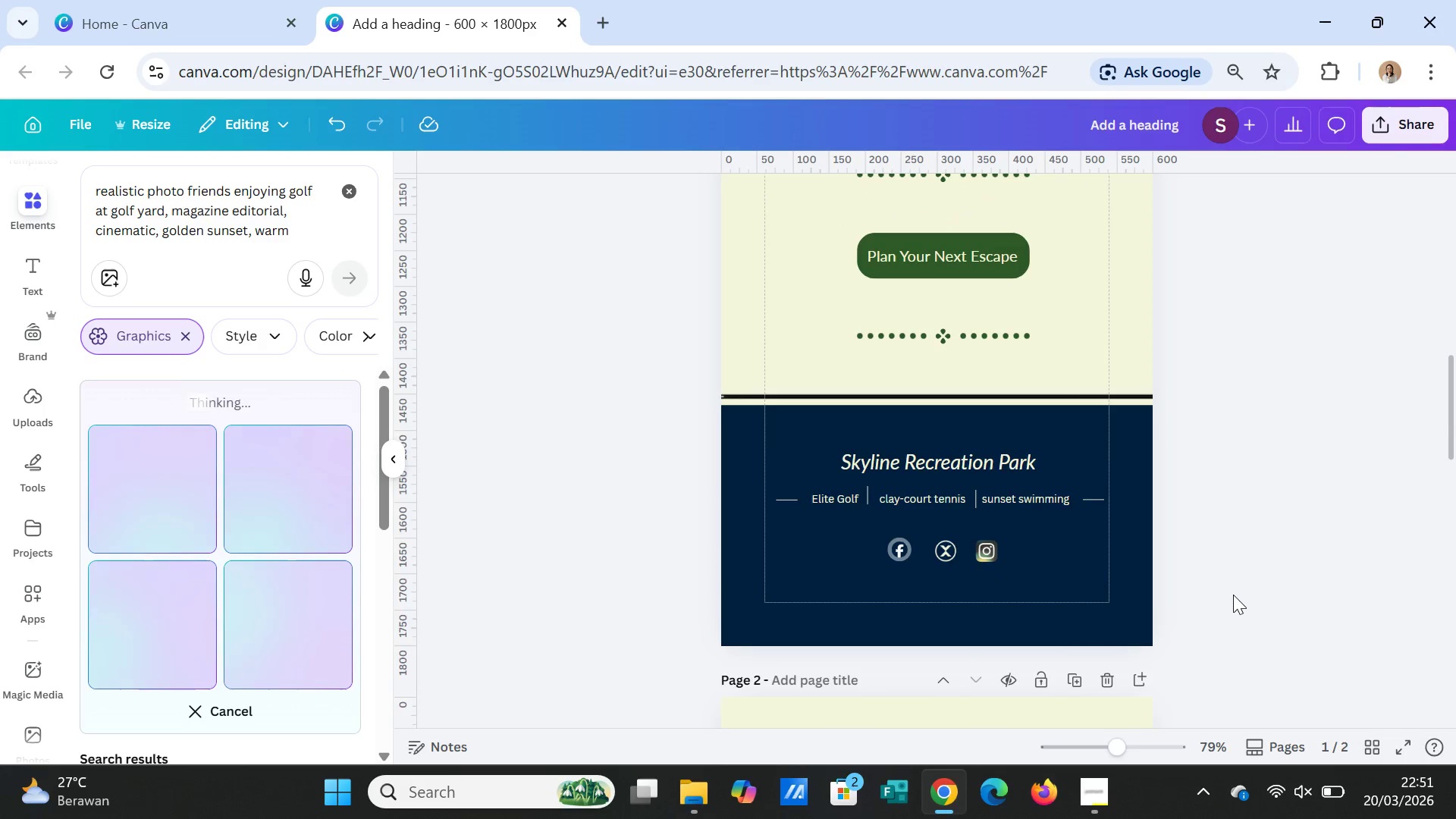 
left_click([1092, 500])
 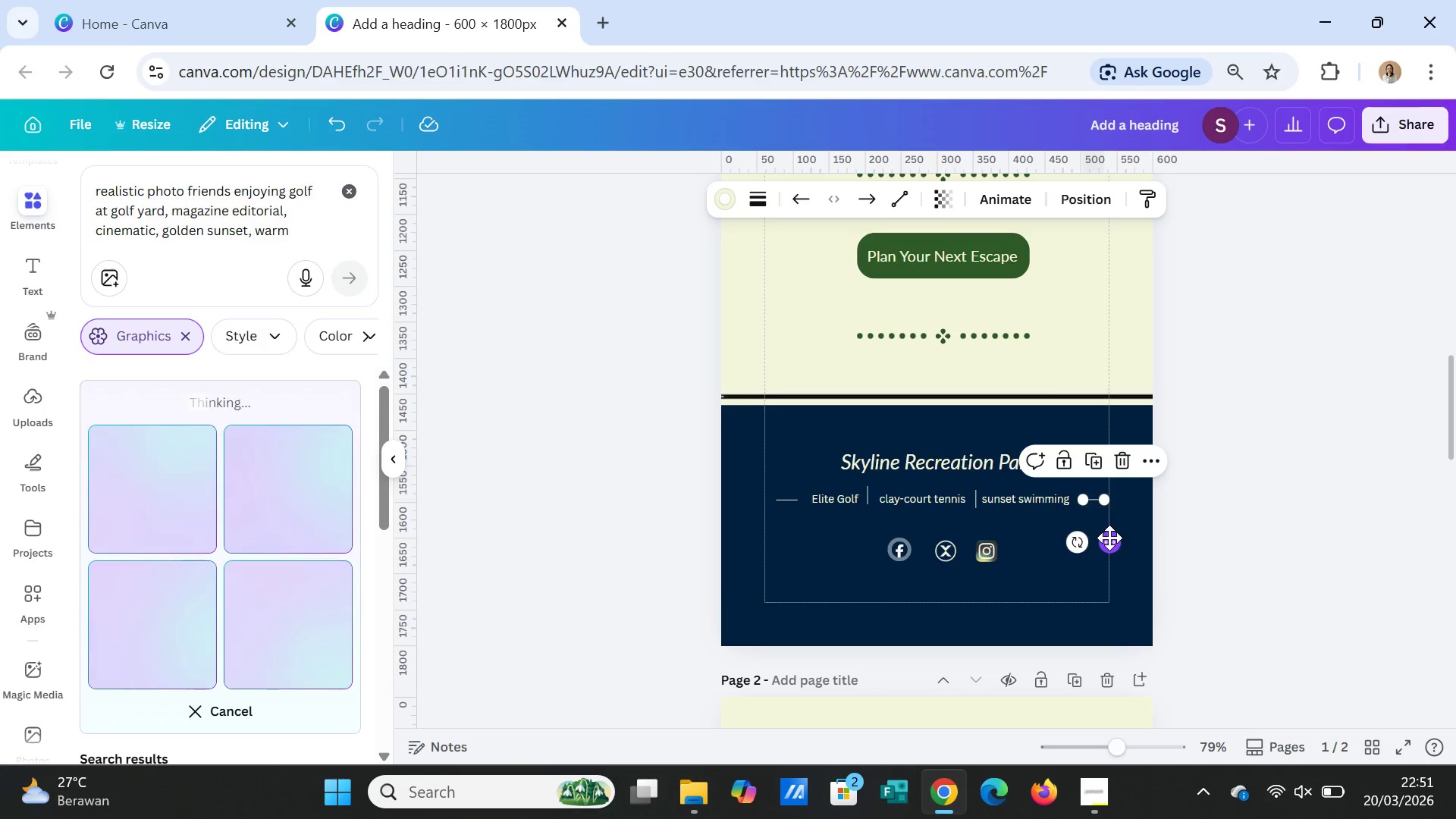 
left_click_drag(start_coordinate=[1109, 541], to_coordinate=[1104, 540])
 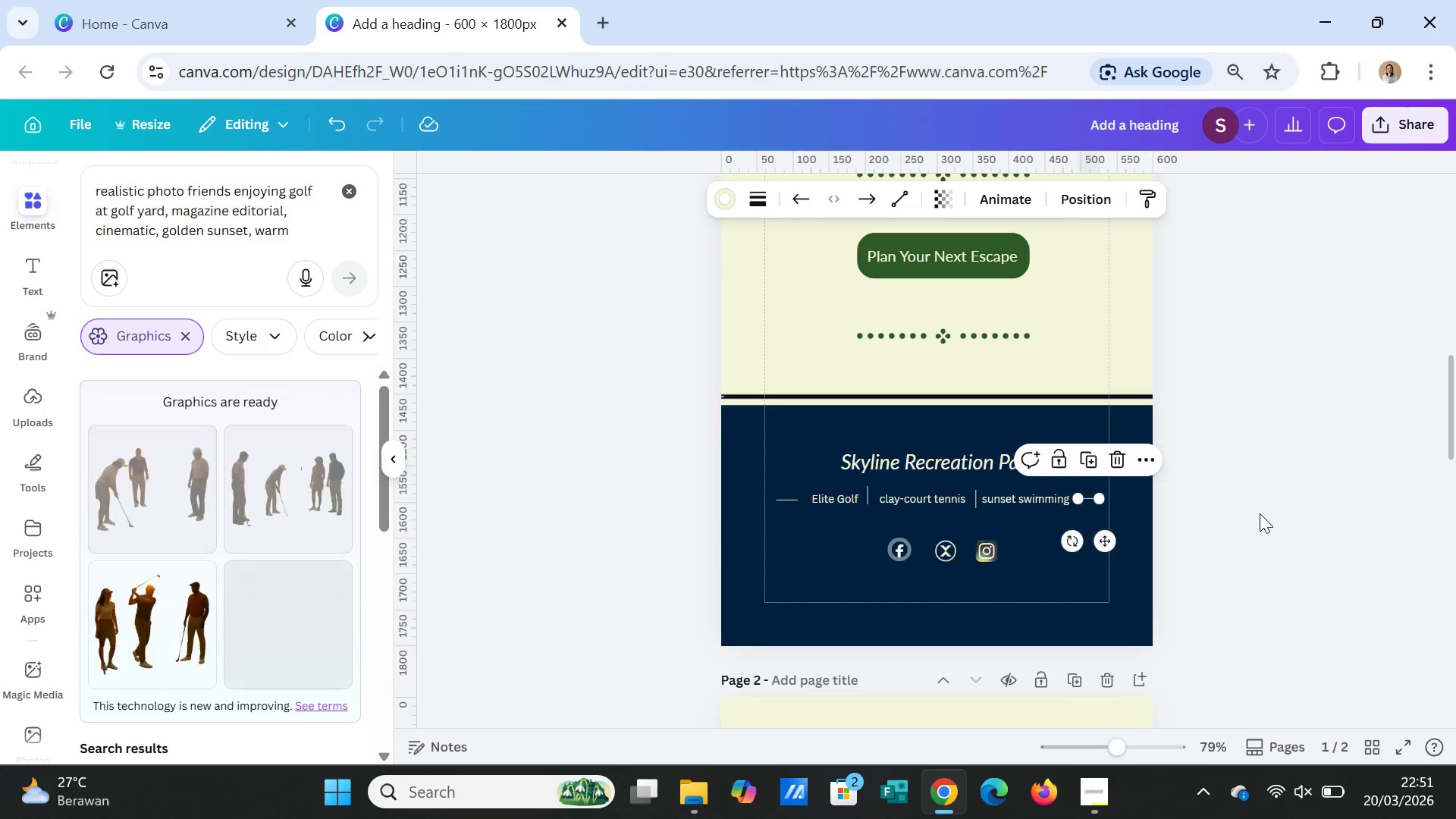 
left_click([1260, 513])
 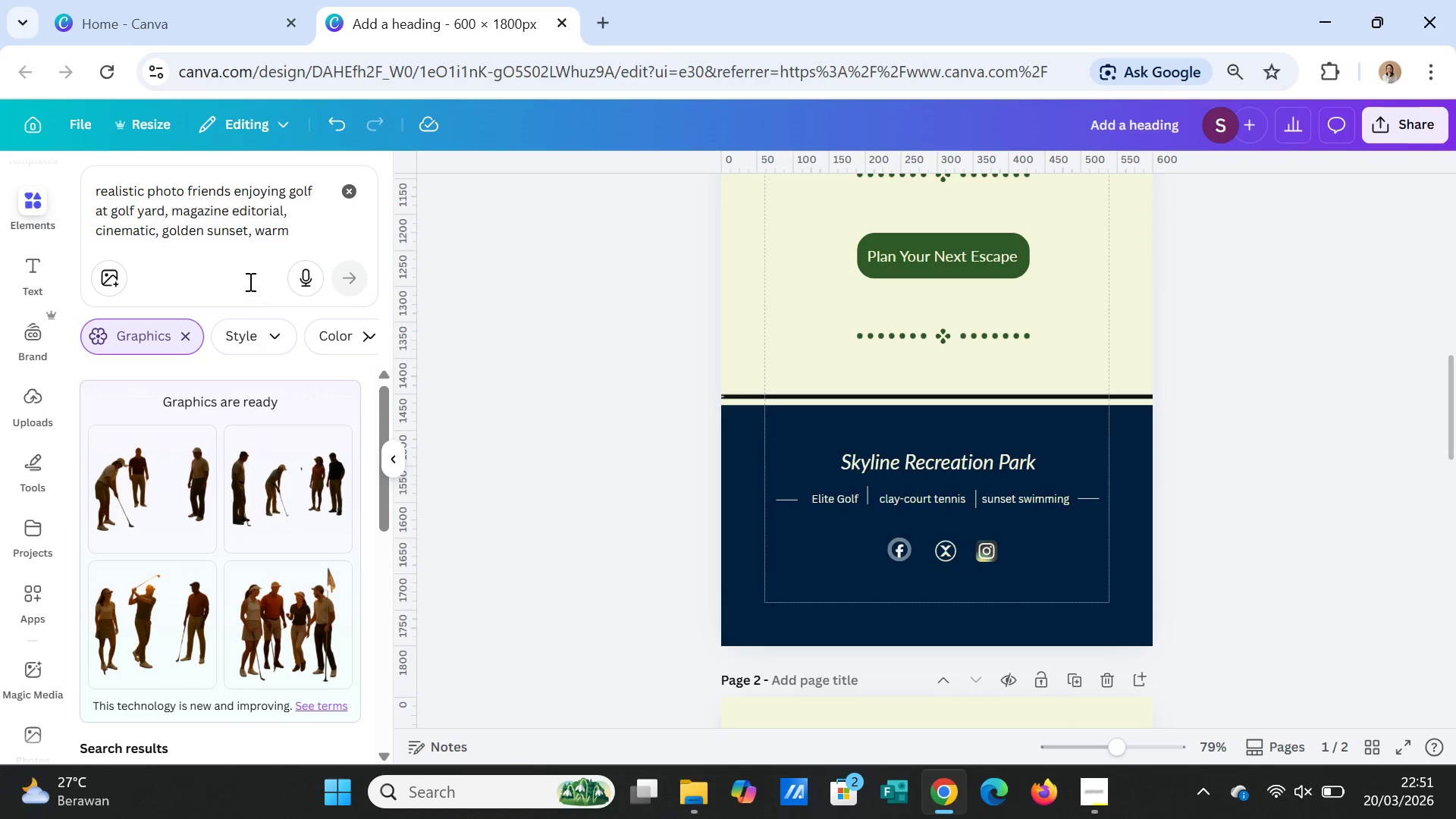 
wait(8.11)
 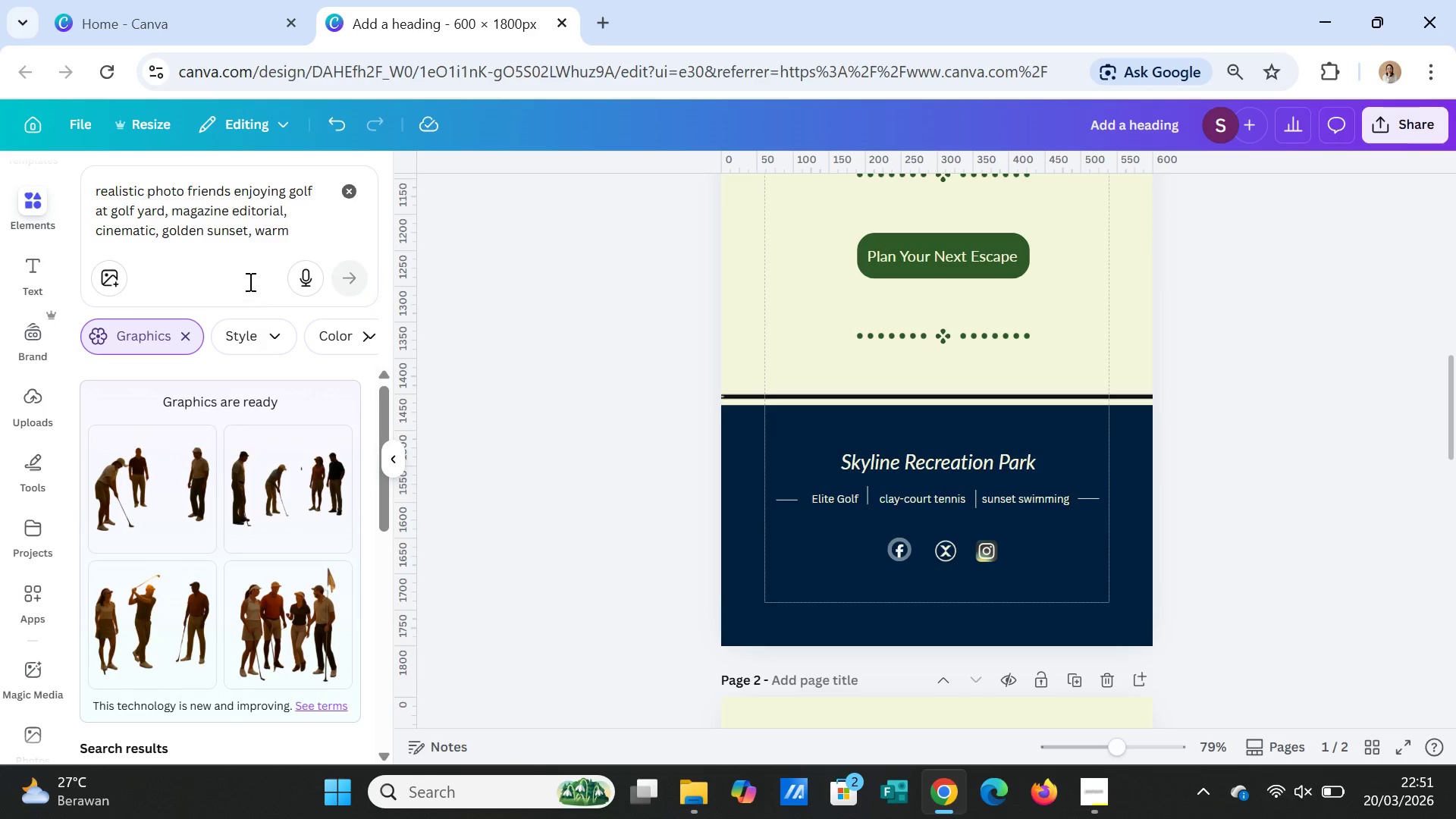 
left_click_drag(start_coordinate=[184, 190], to_coordinate=[95, 185])
 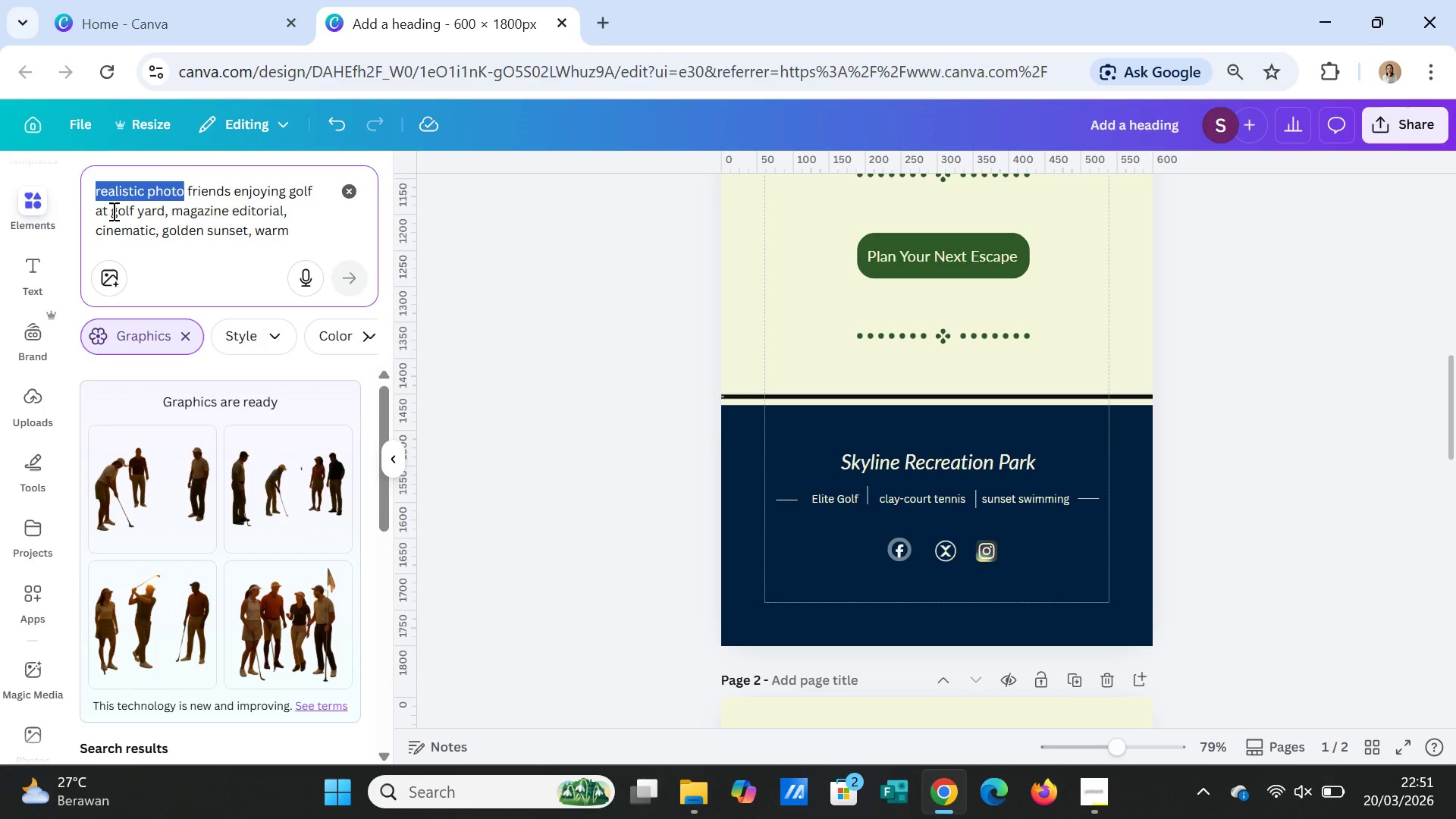 
key(Backspace)
 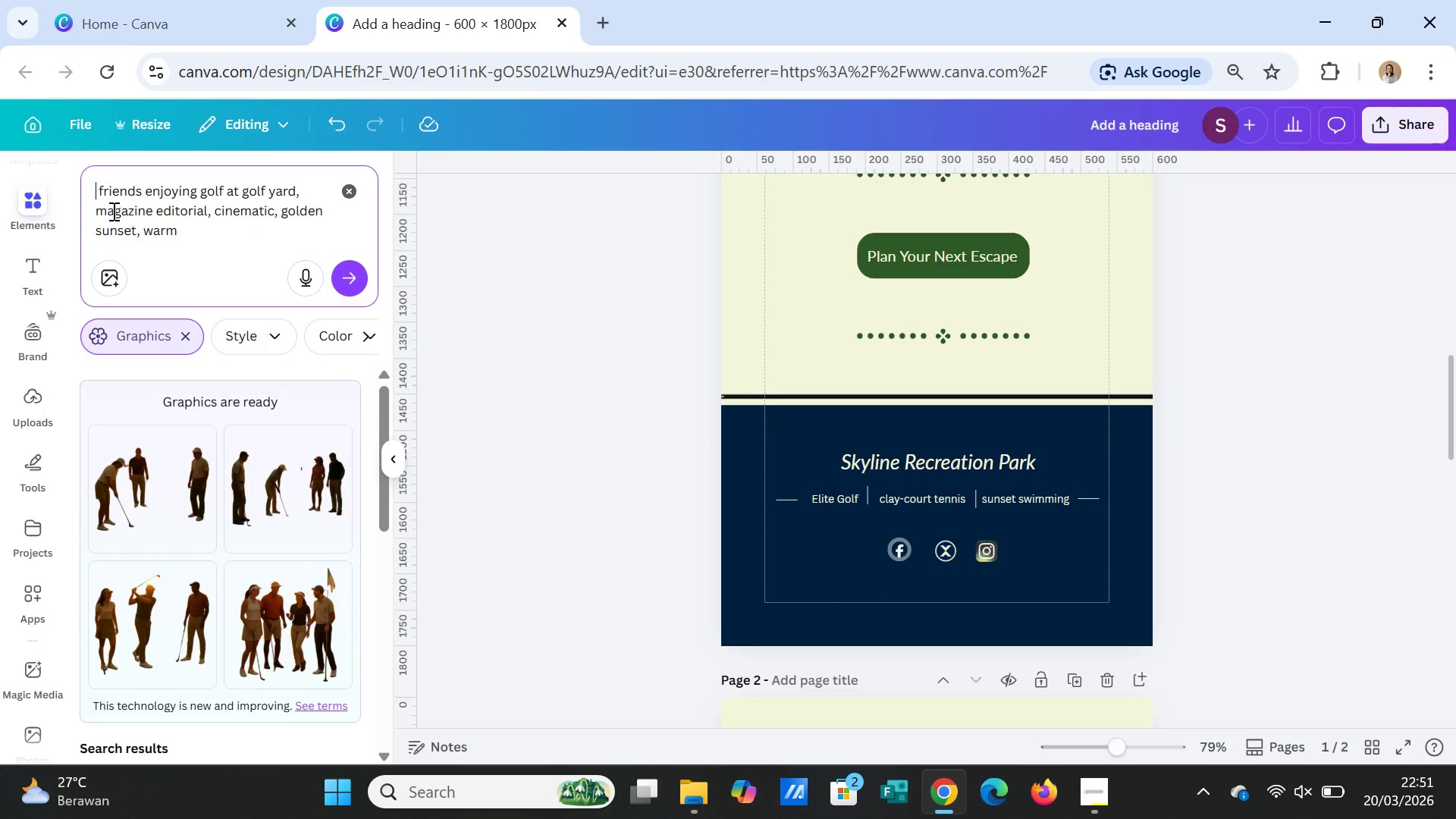 
key(ArrowRight)
 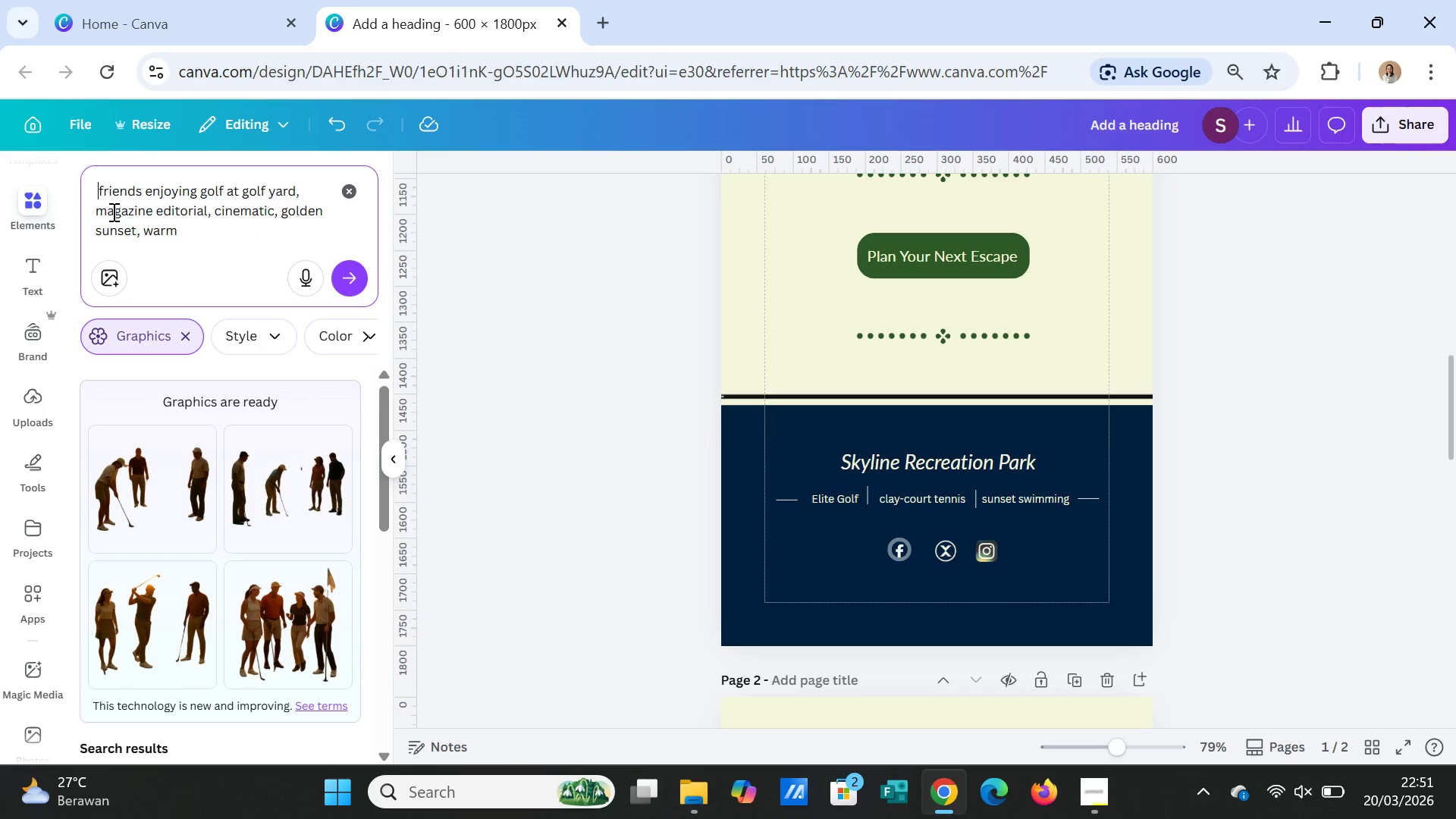 
key(Backspace)
 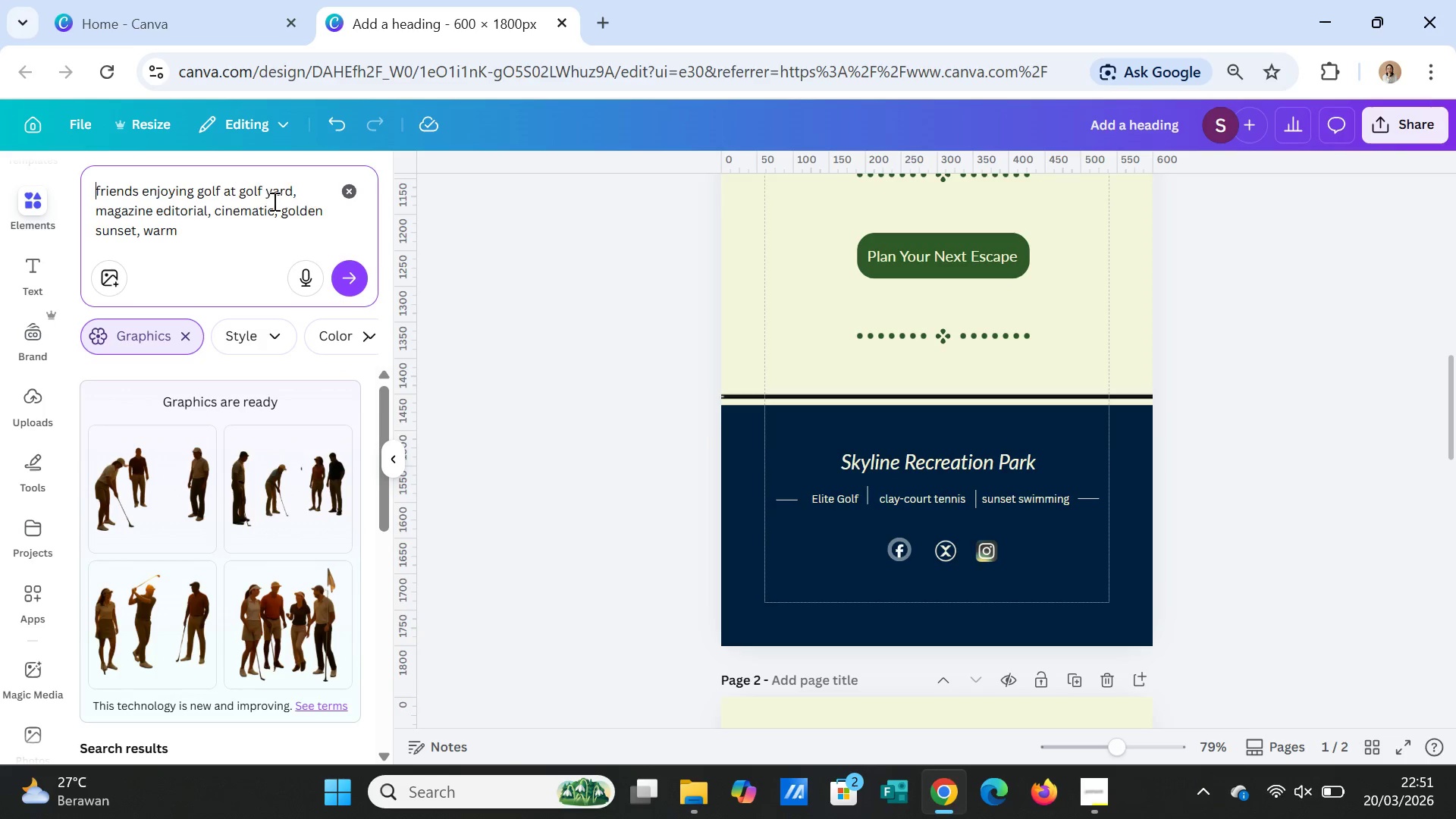 
left_click([341, 271])
 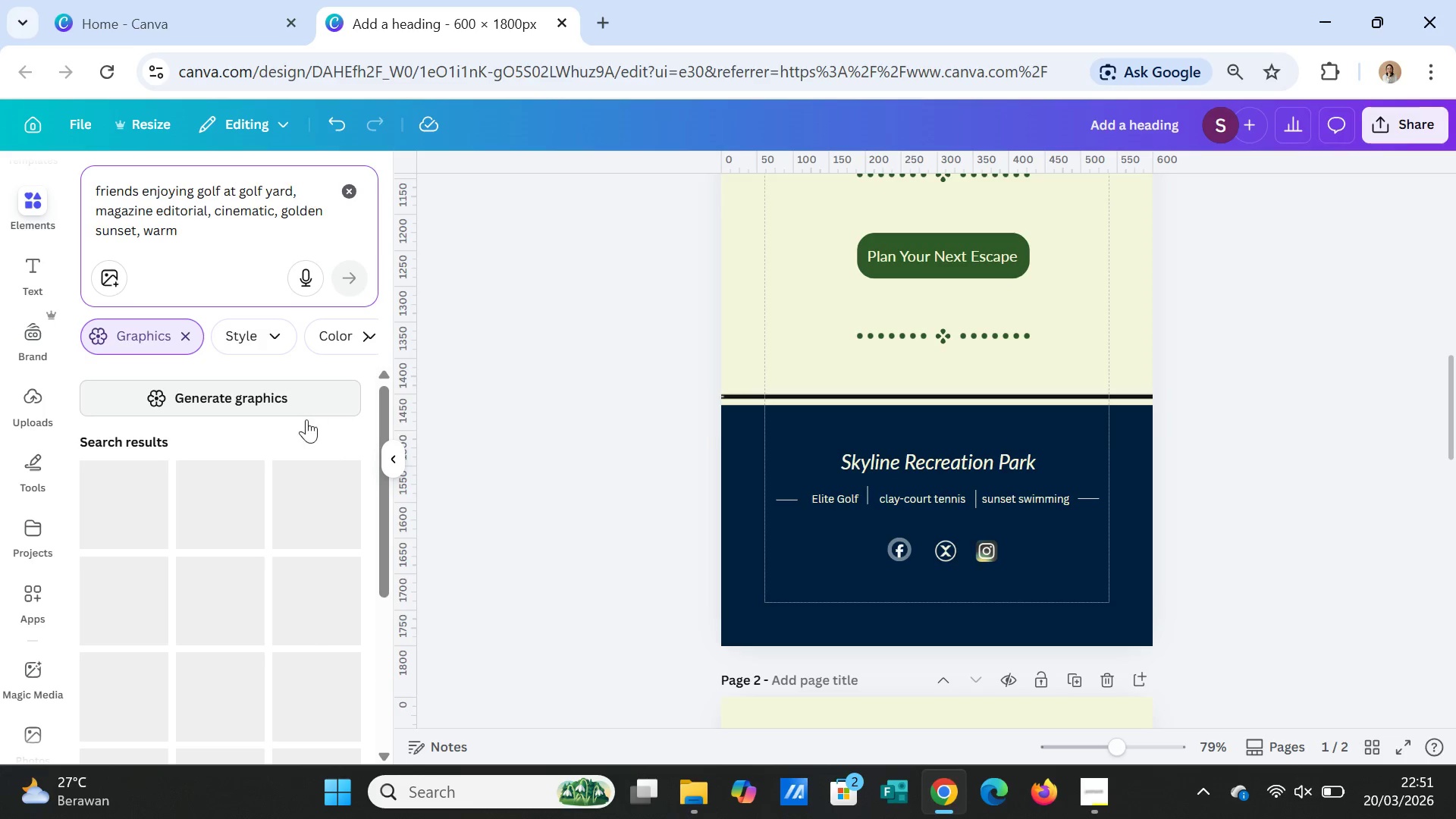 
scroll: coordinate [308, 438], scroll_direction: down, amount: 1.0
 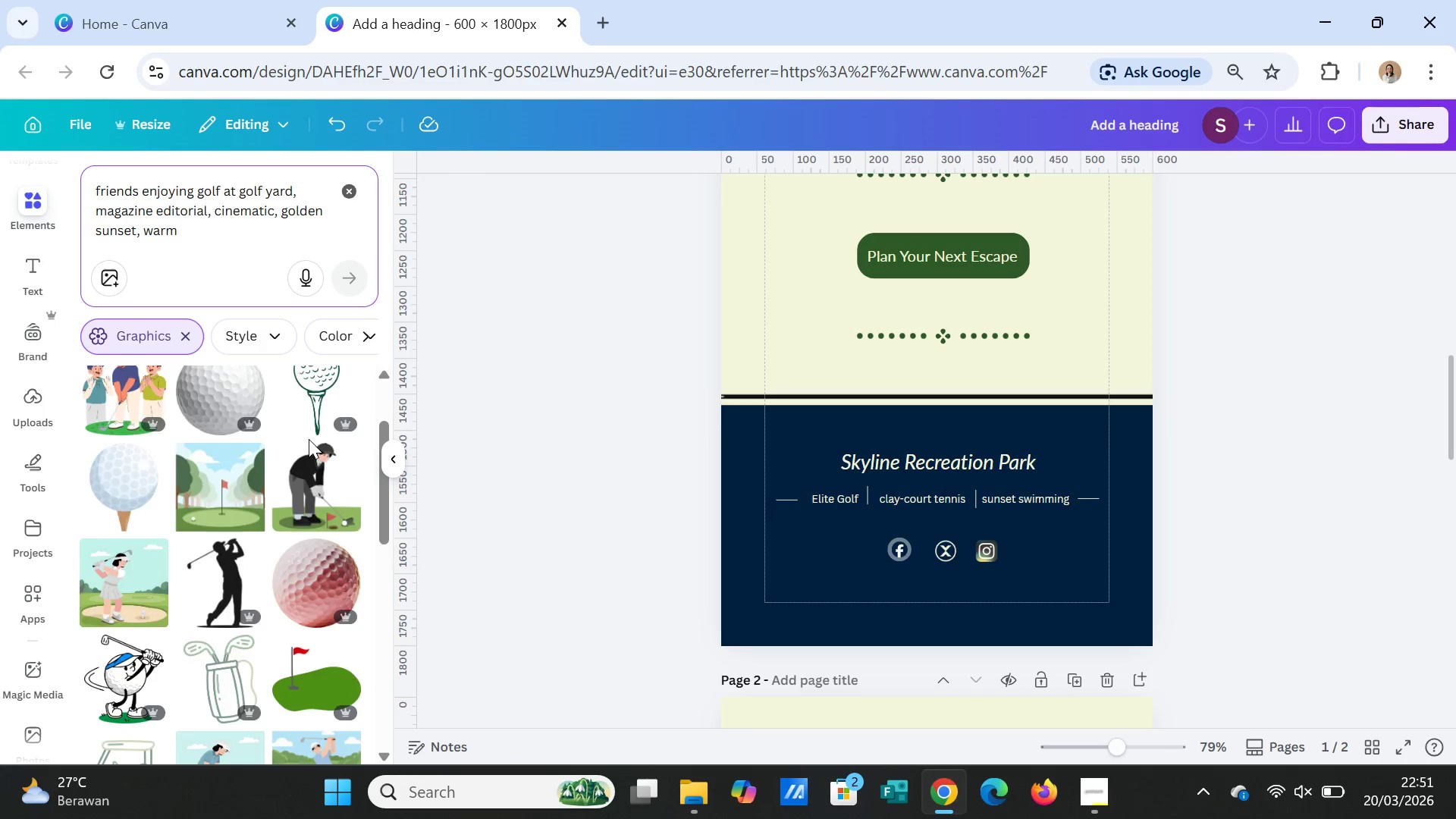 
scroll: coordinate [309, 439], scroll_direction: up, amount: 4.0
 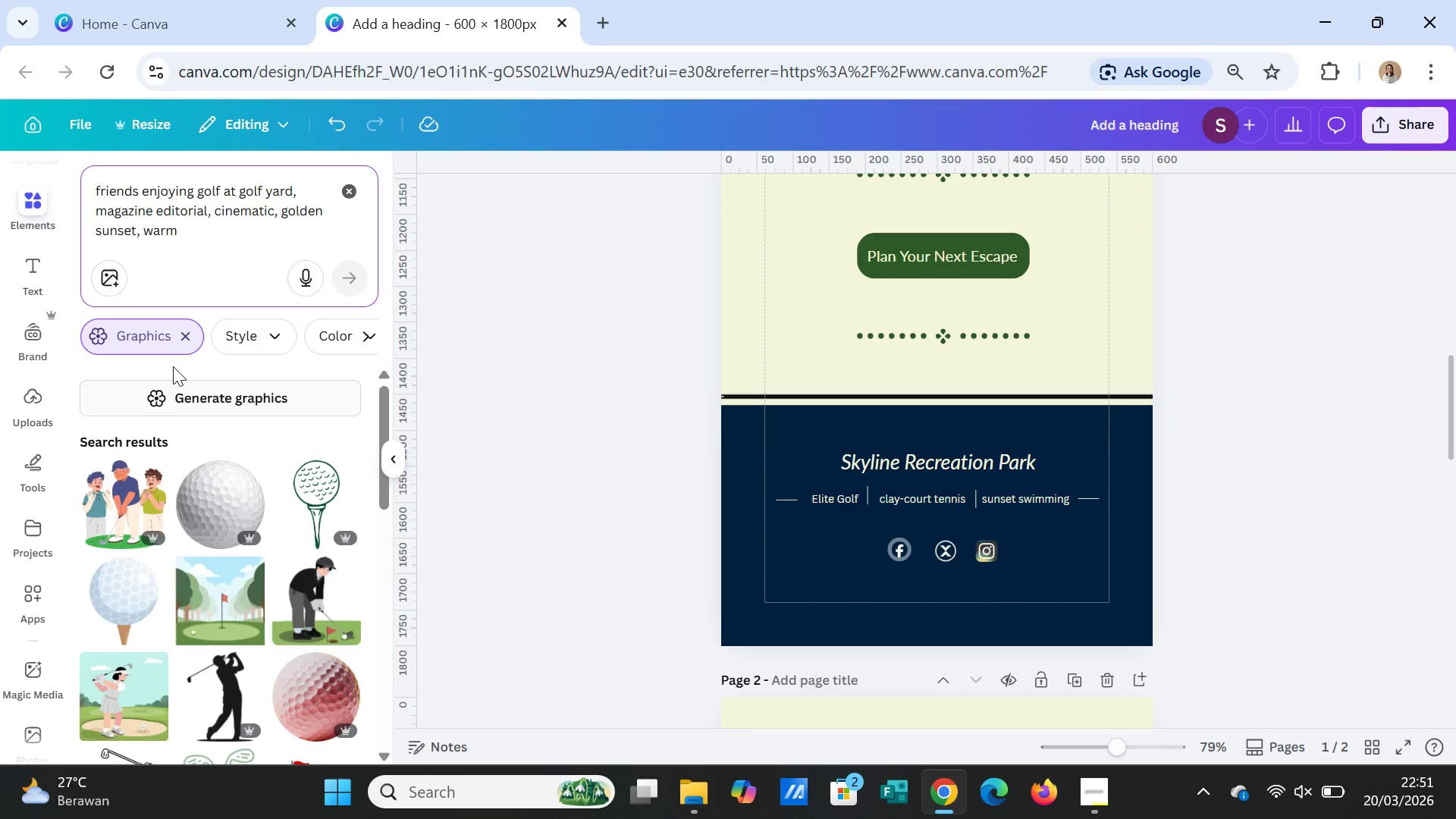 
left_click([184, 331])
 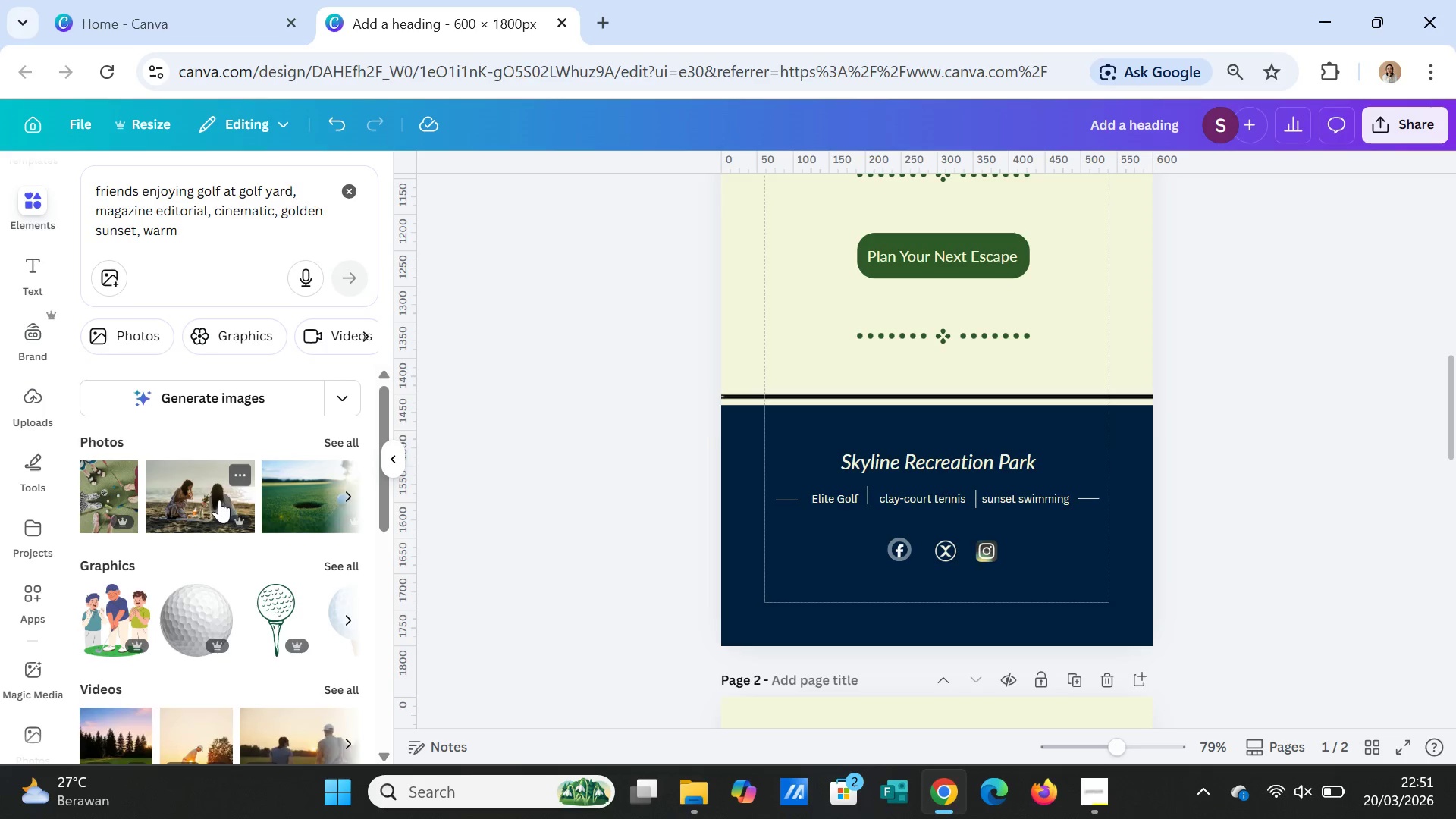 
left_click([331, 448])
 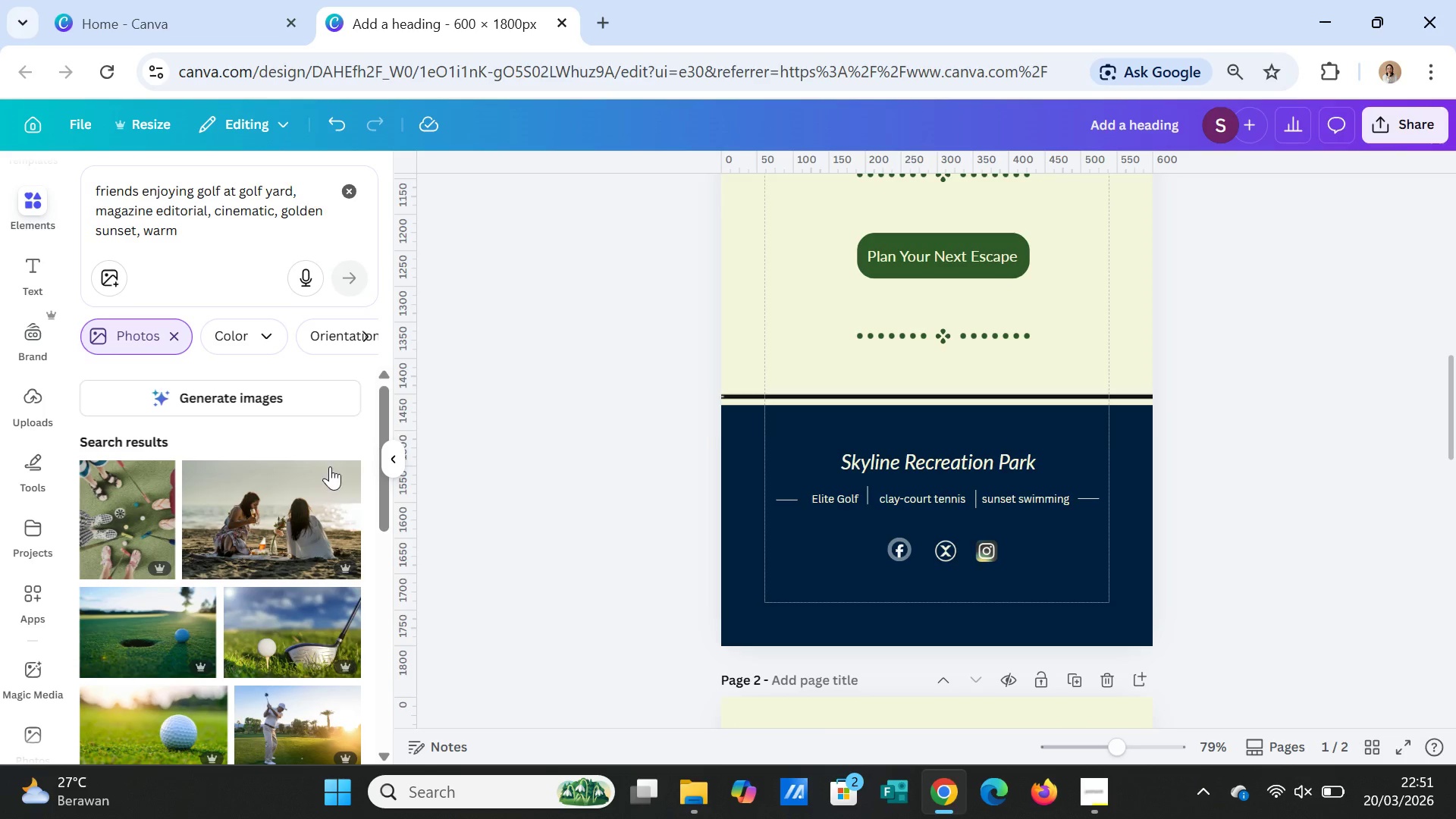 
scroll: coordinate [1083, 576], scroll_direction: down, amount: 8.0
 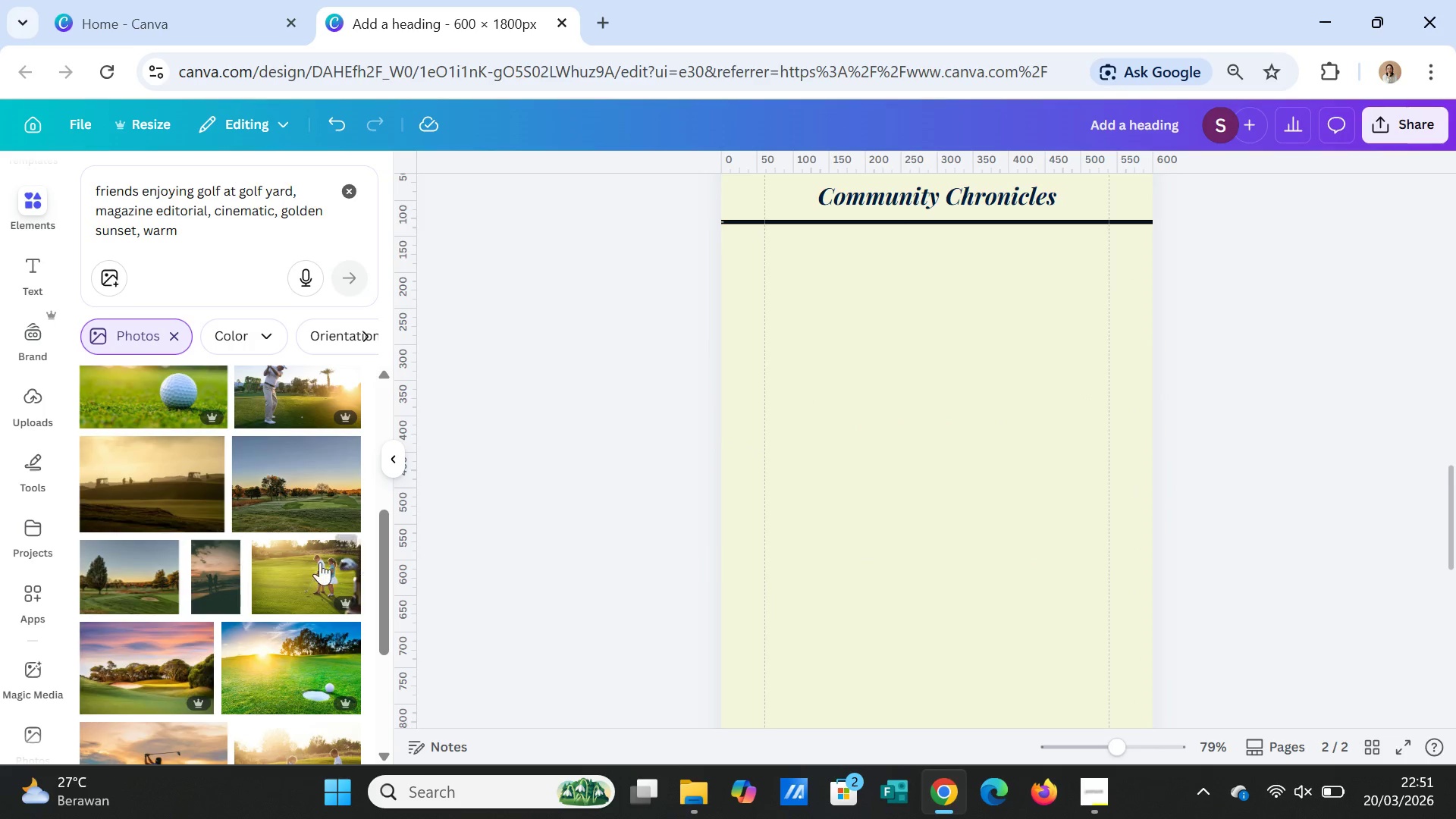 
left_click([318, 562])
 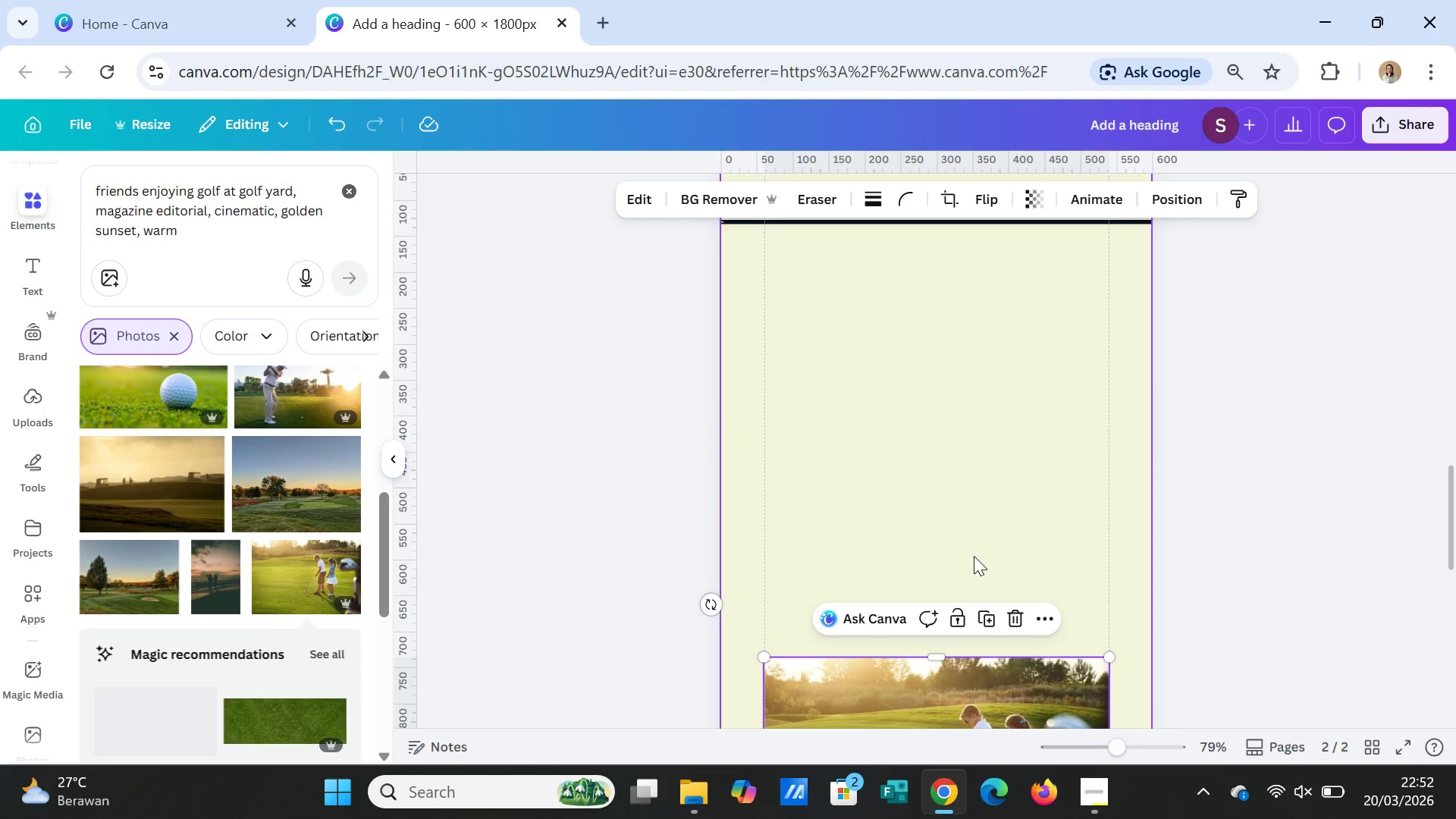 
scroll: coordinate [1031, 544], scroll_direction: down, amount: 2.0
 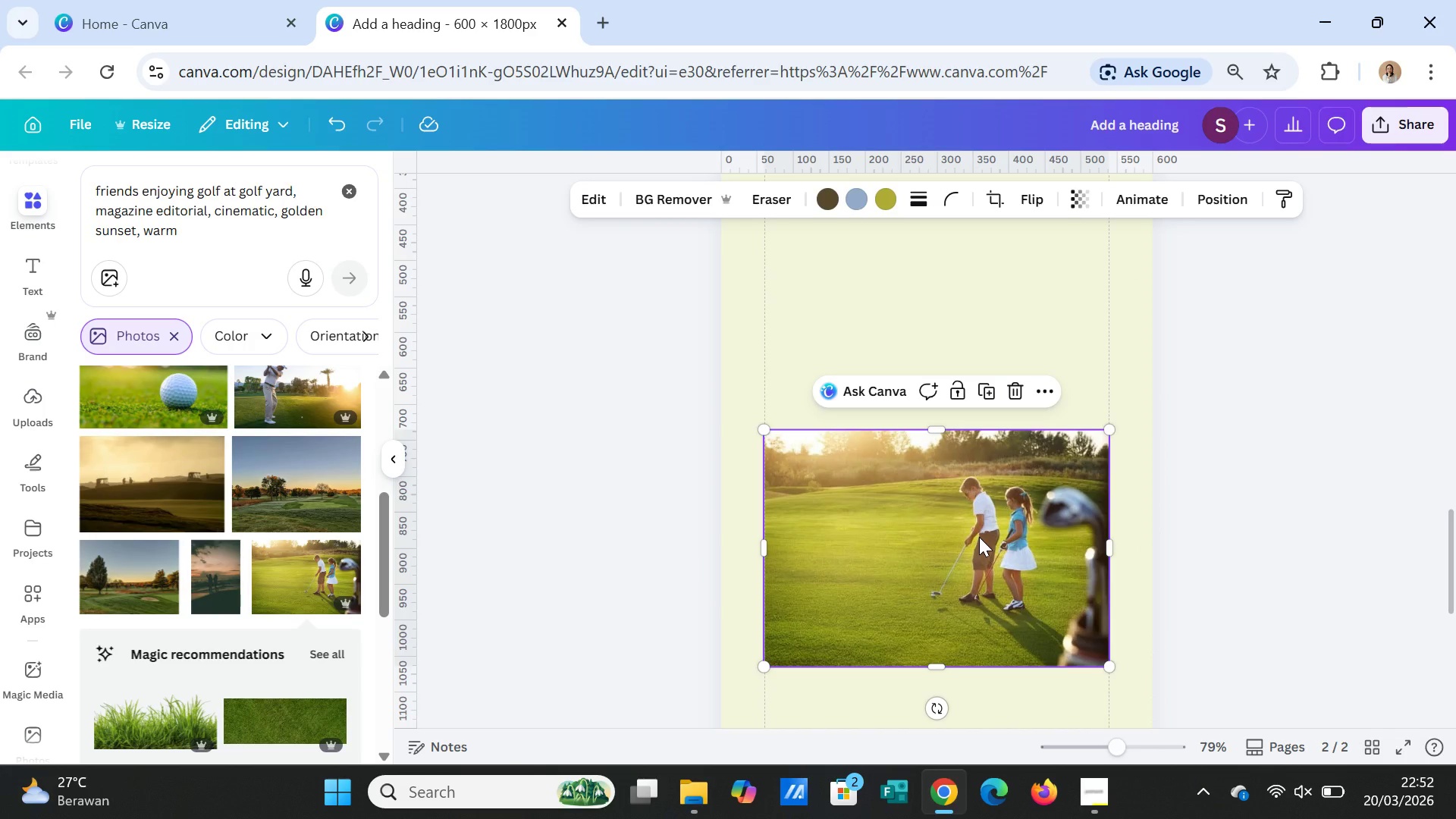 
key(Delete)
 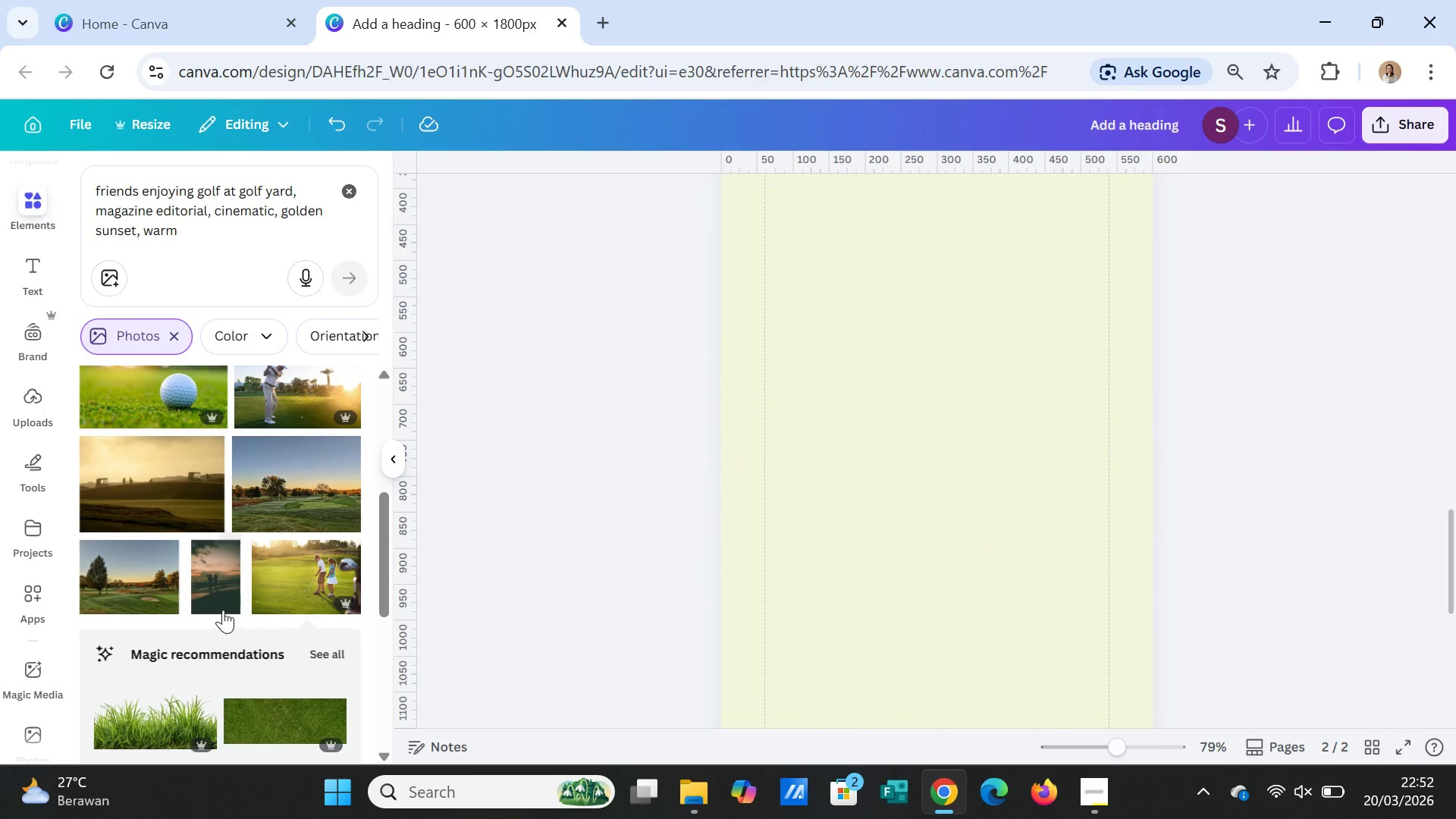 
scroll: coordinate [225, 604], scroll_direction: down, amount: 3.0
 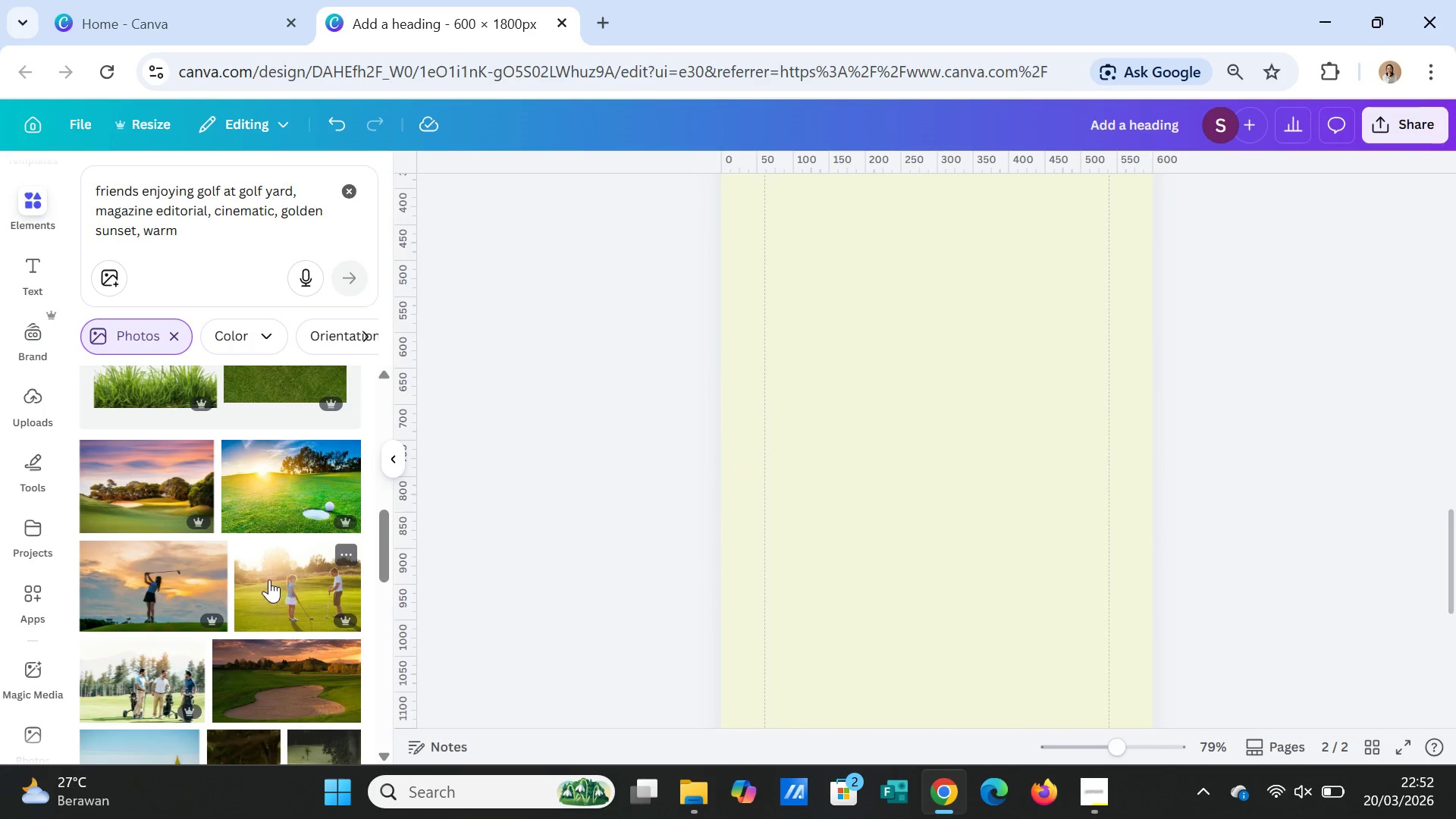 
left_click([171, 576])
 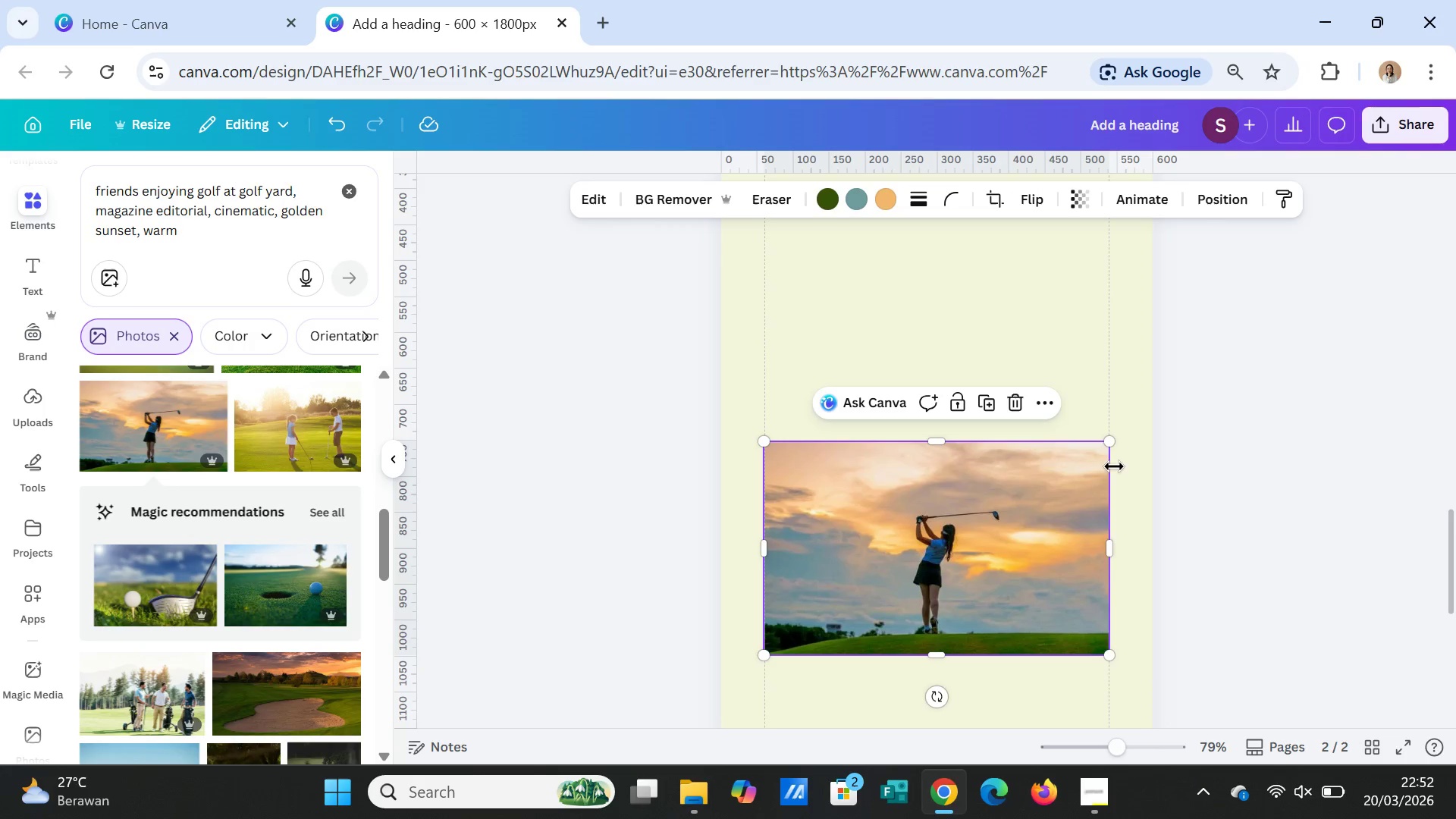 
left_click([1107, 448])
 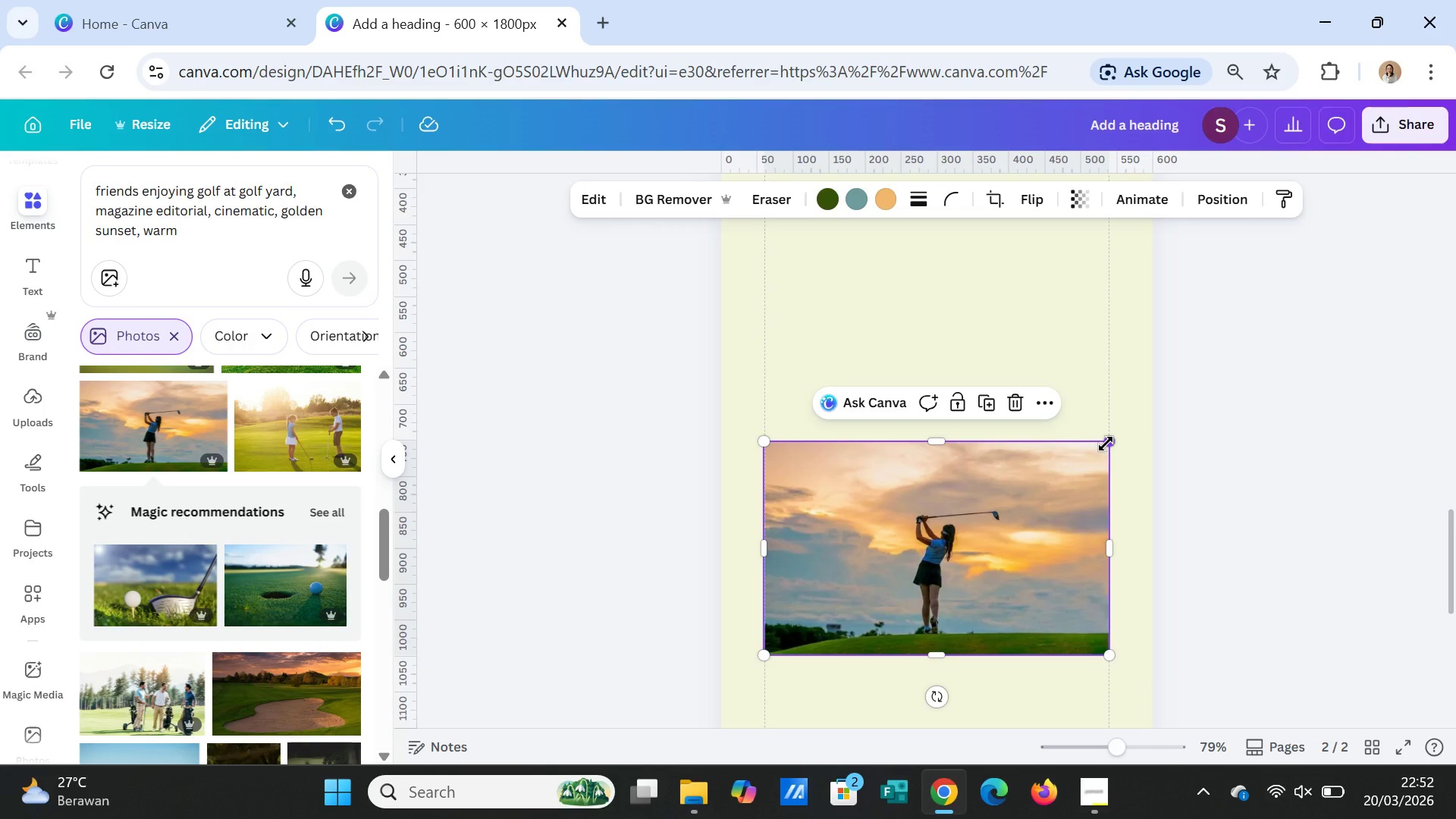 
left_click_drag(start_coordinate=[1106, 444], to_coordinate=[937, 512])
 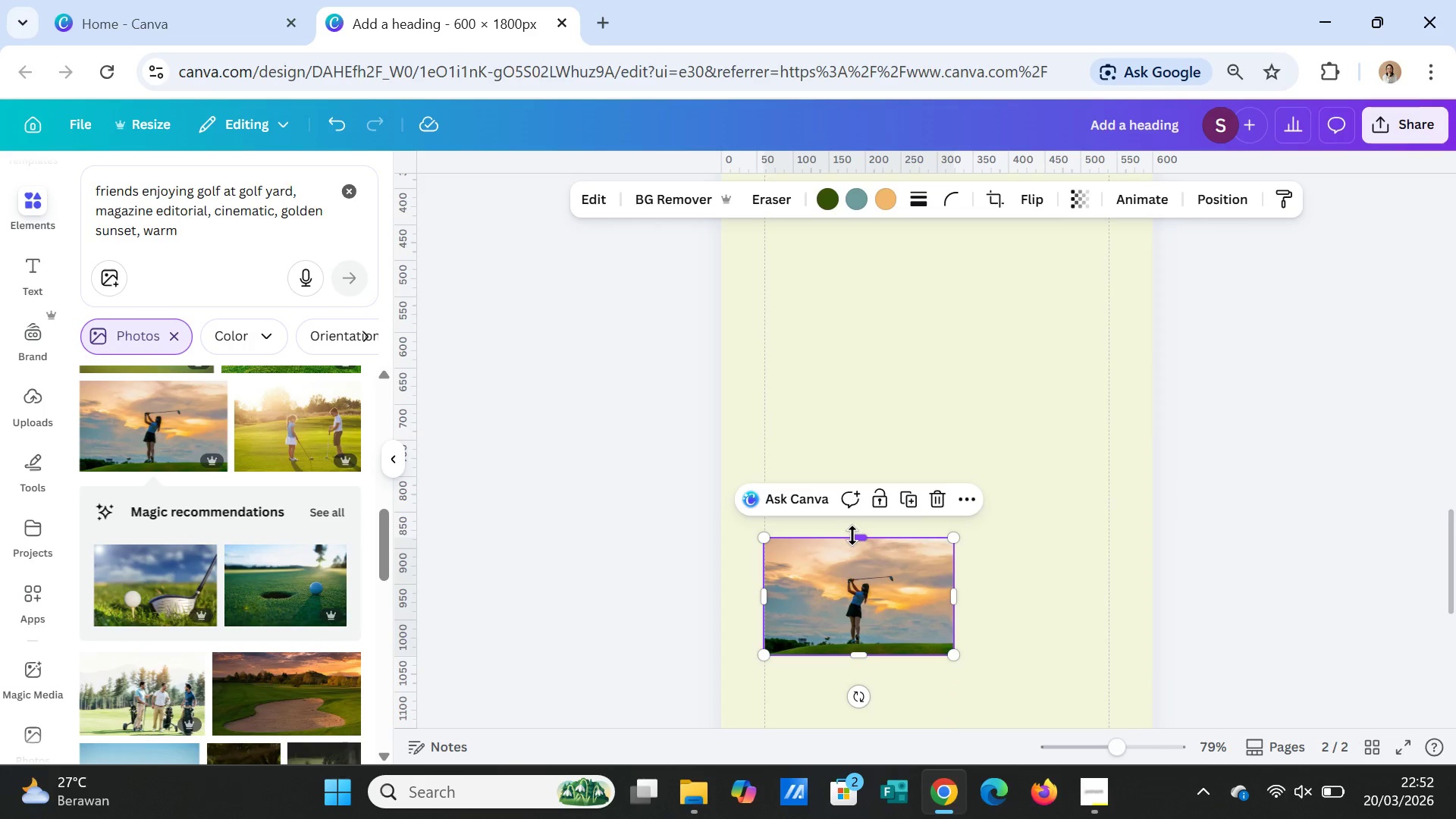 
left_click_drag(start_coordinate=[852, 535], to_coordinate=[843, 479])
 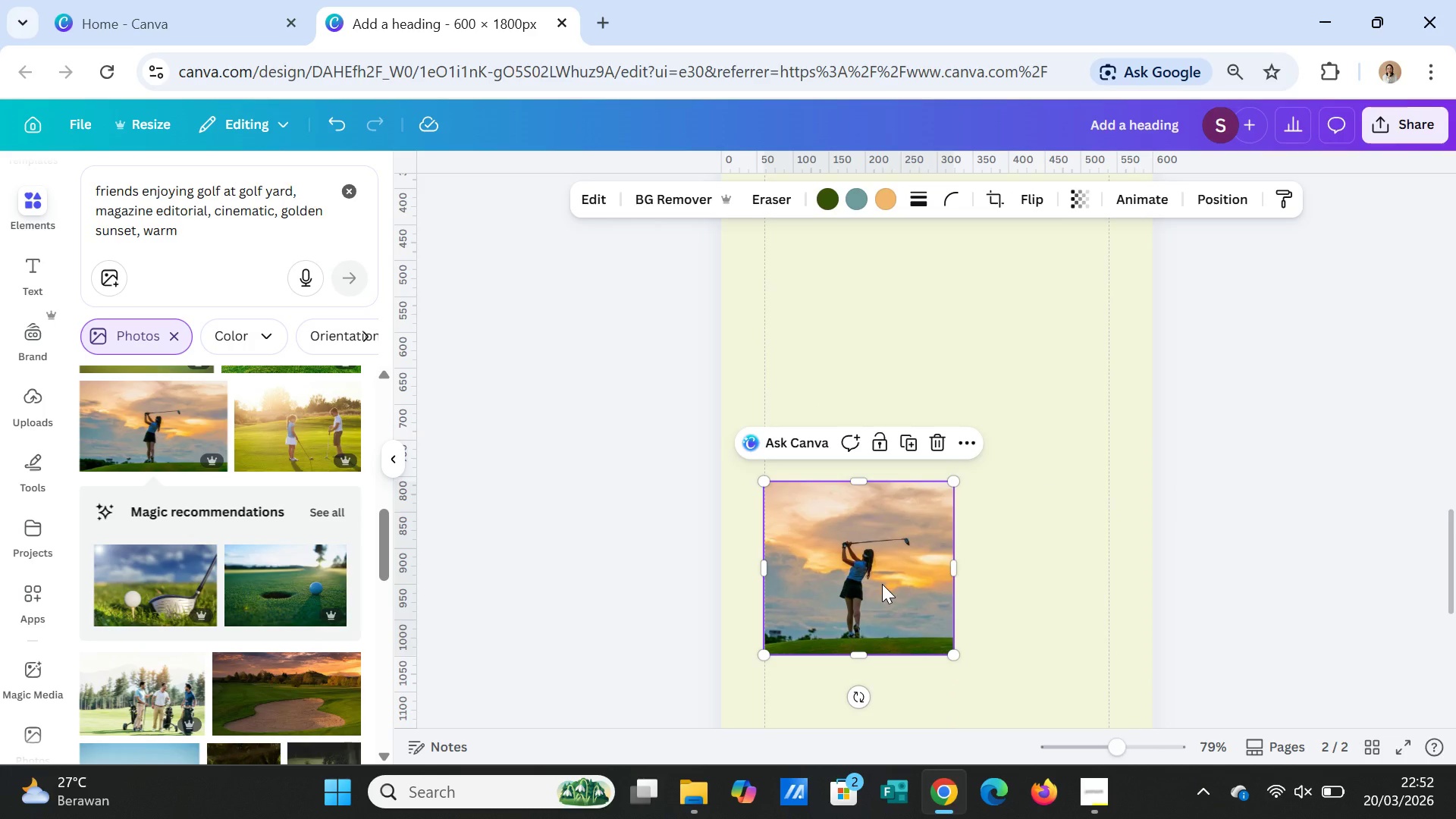 
left_click_drag(start_coordinate=[882, 584], to_coordinate=[907, 410])
 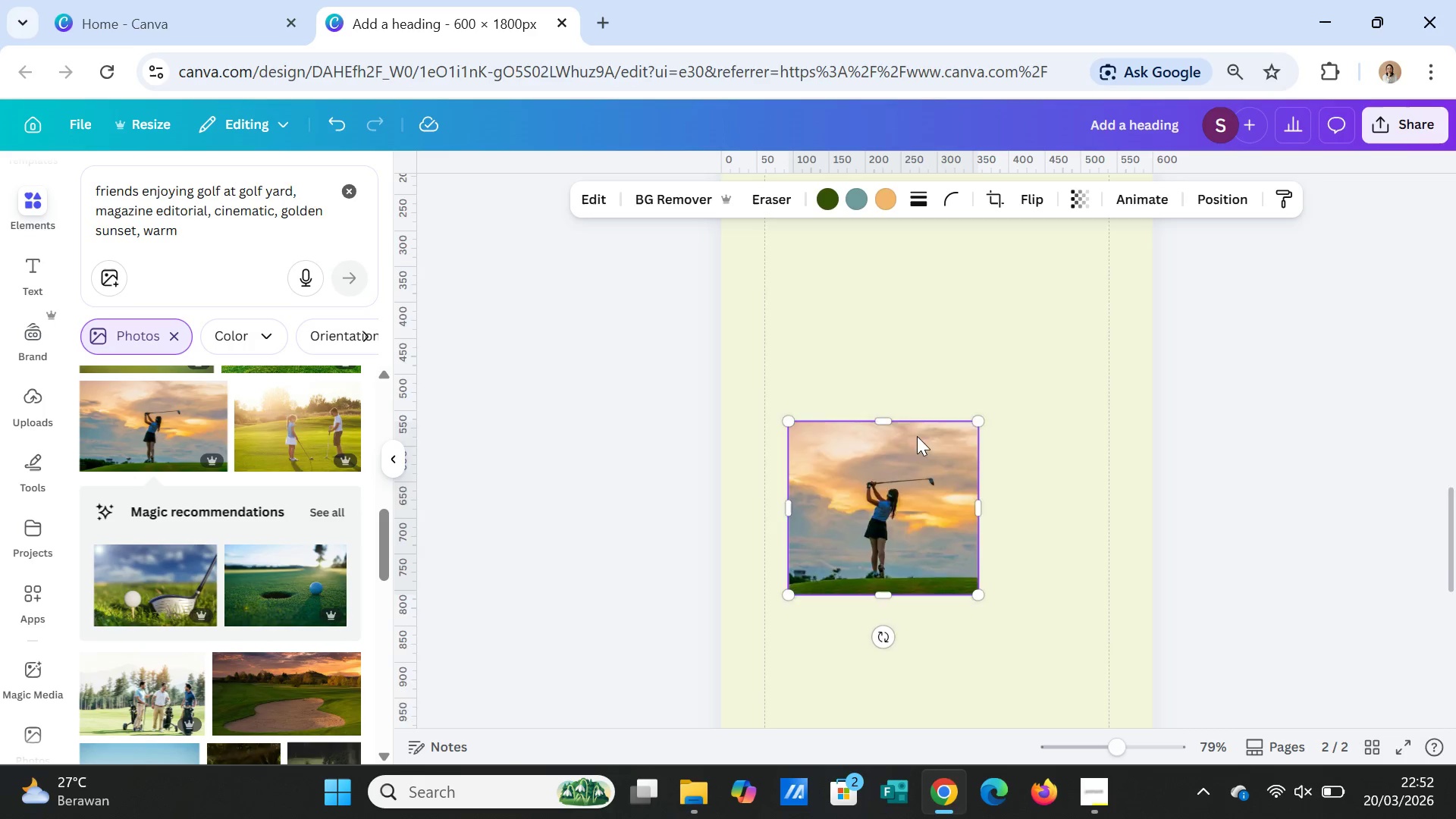 
scroll: coordinate [917, 436], scroll_direction: up, amount: 2.0
 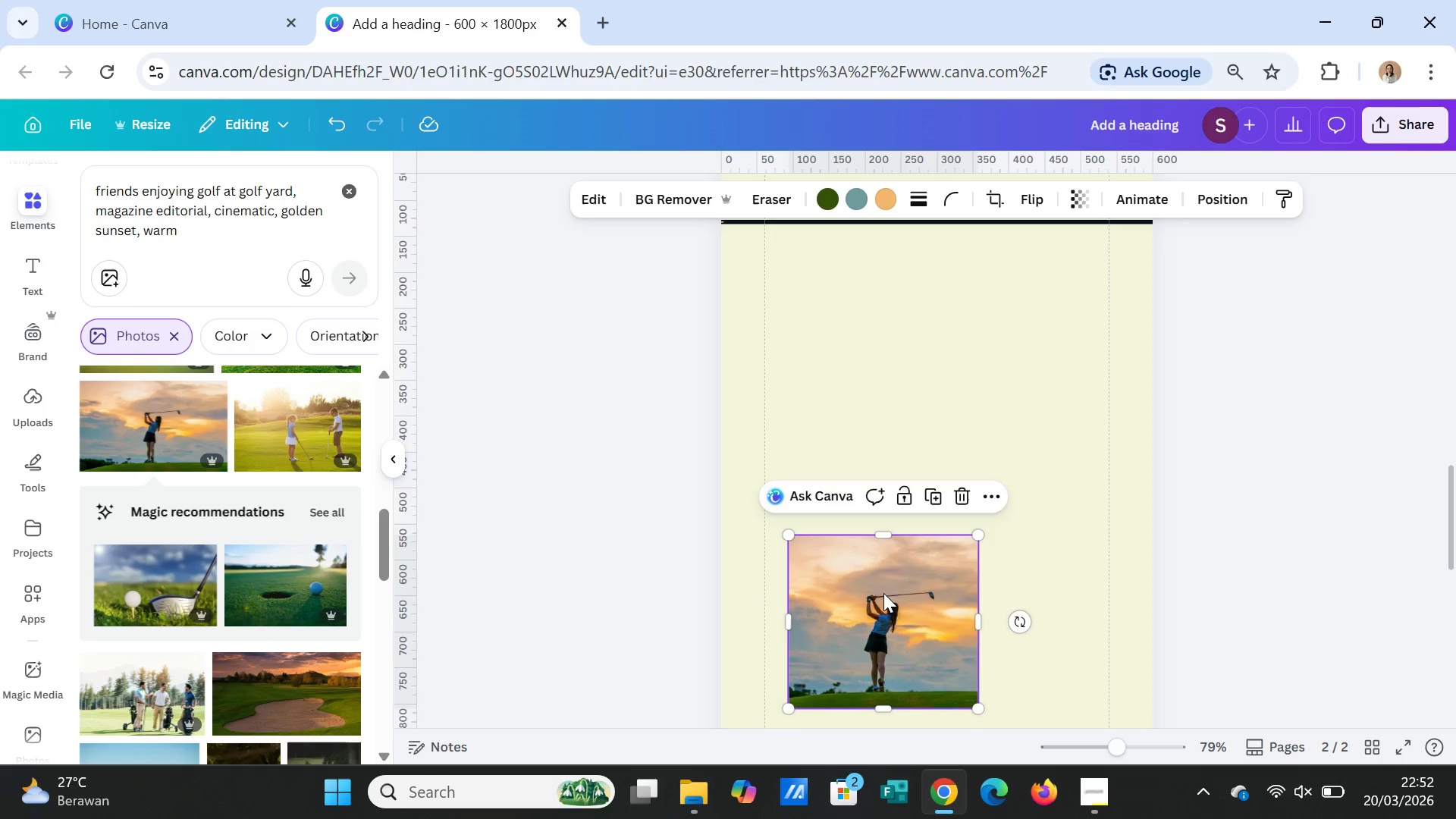 
left_click_drag(start_coordinate=[883, 593], to_coordinate=[886, 401])
 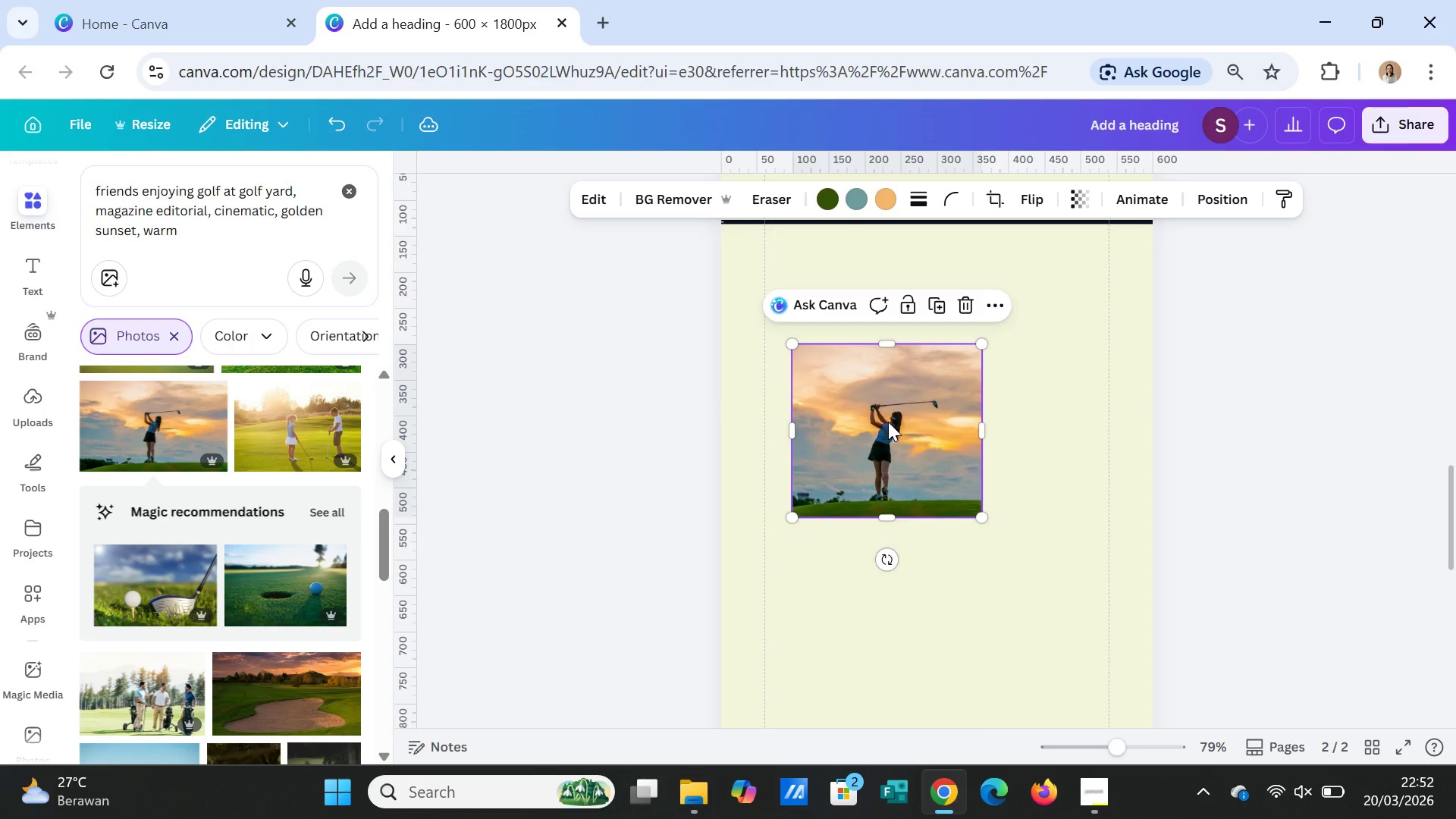 
scroll: coordinate [888, 422], scroll_direction: up, amount: 2.0
 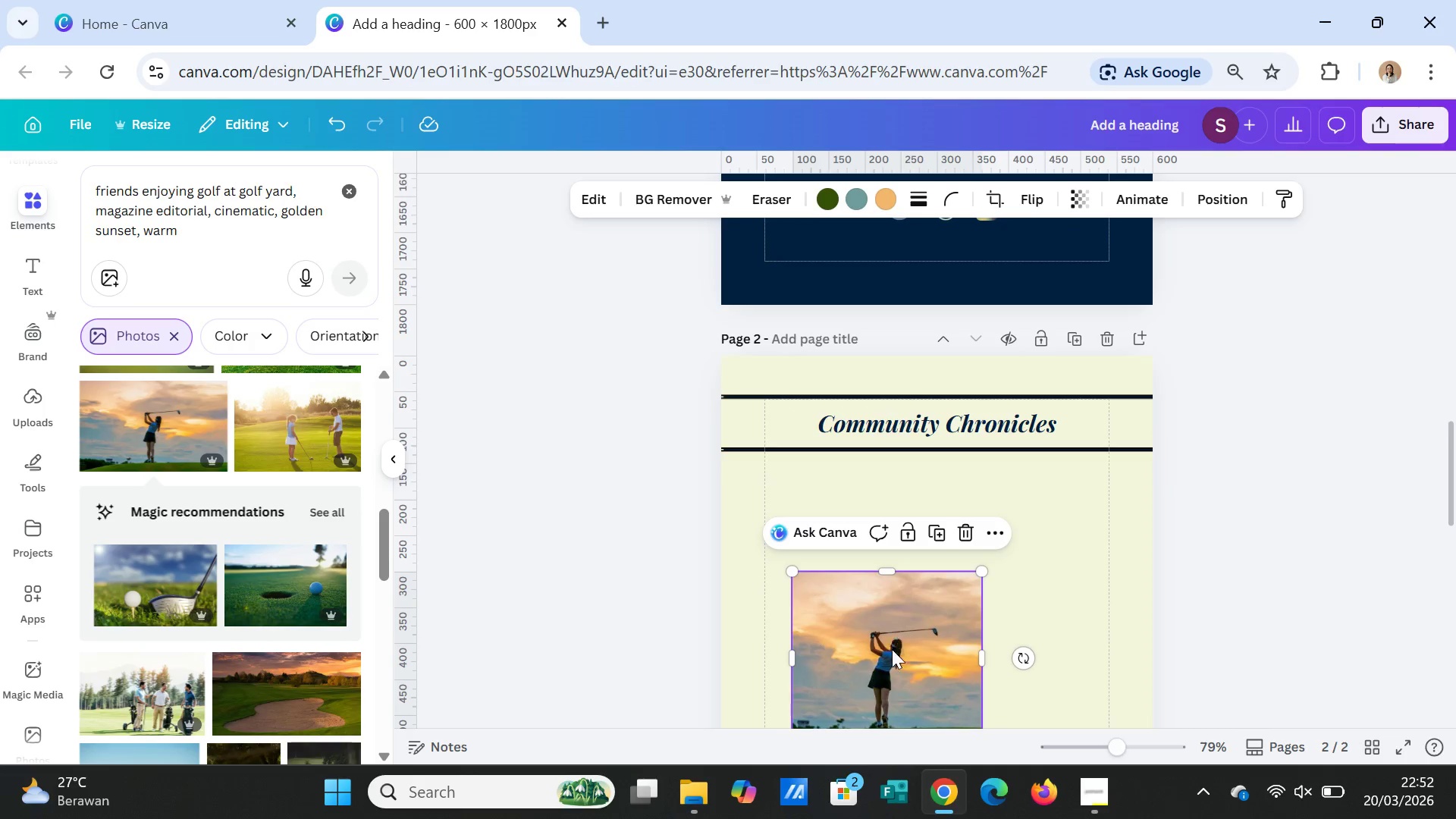 
left_click_drag(start_coordinate=[892, 649], to_coordinate=[880, 570])
 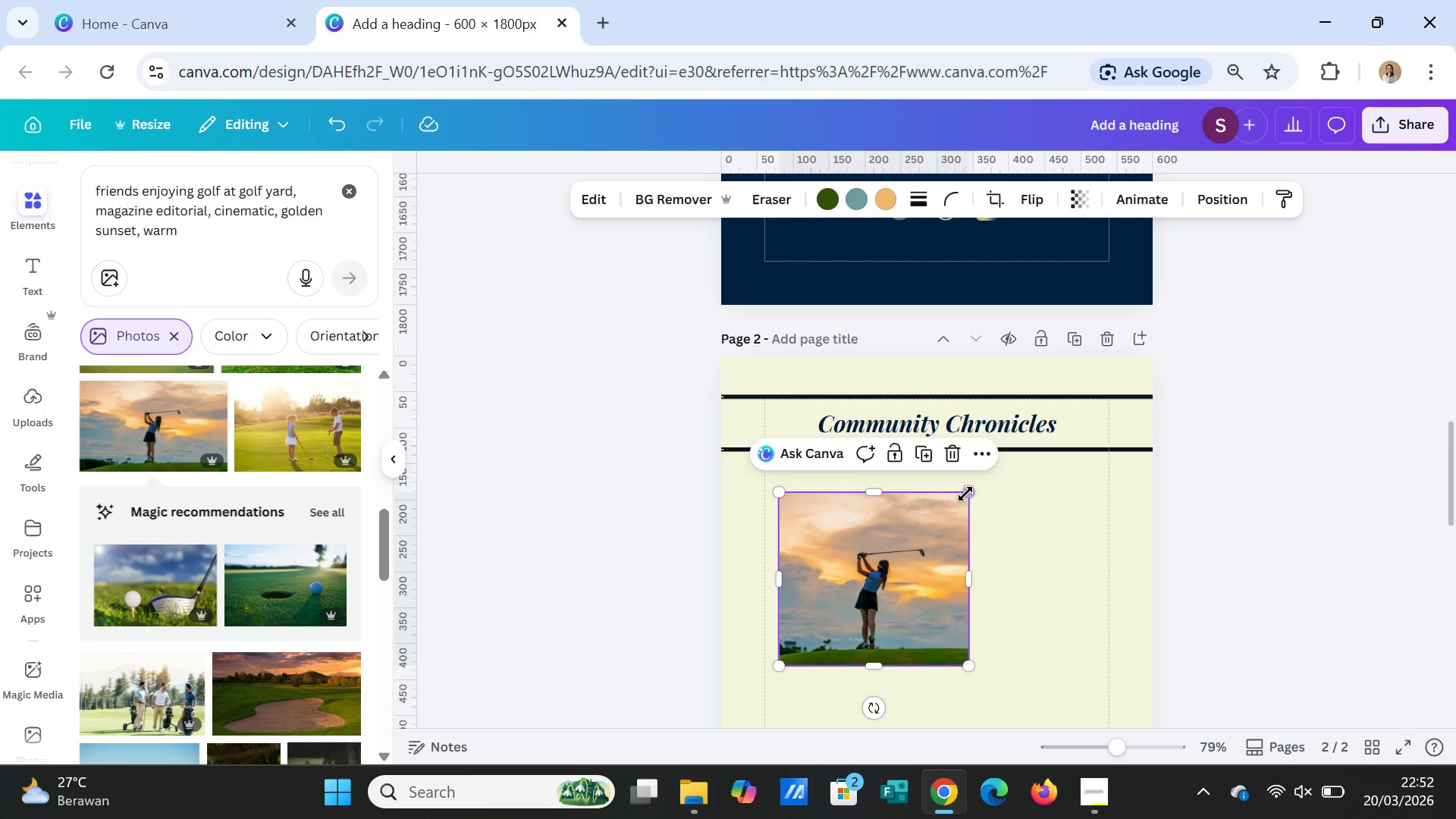 
left_click_drag(start_coordinate=[965, 494], to_coordinate=[946, 513])
 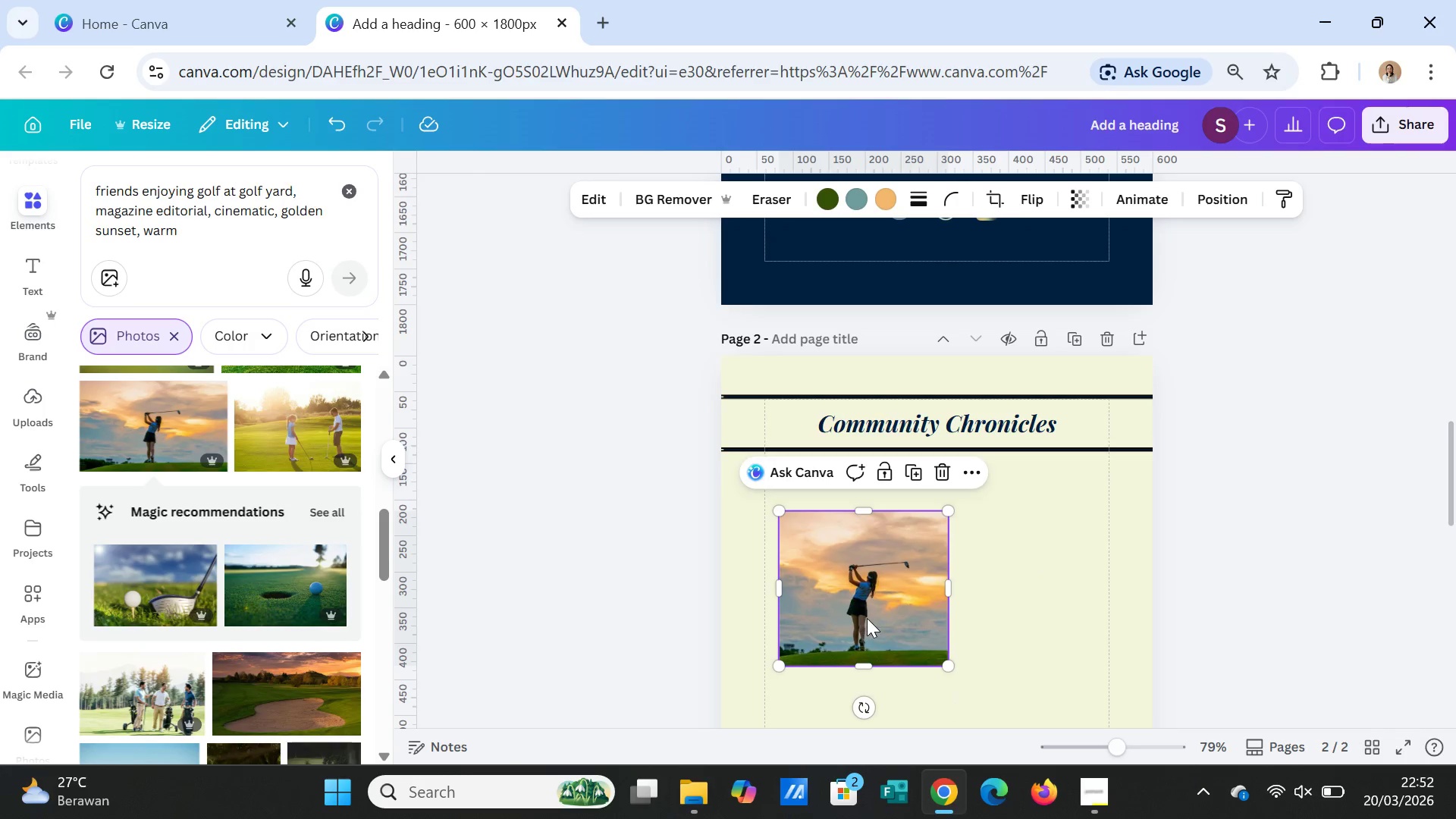 
left_click_drag(start_coordinate=[867, 620], to_coordinate=[875, 621])
 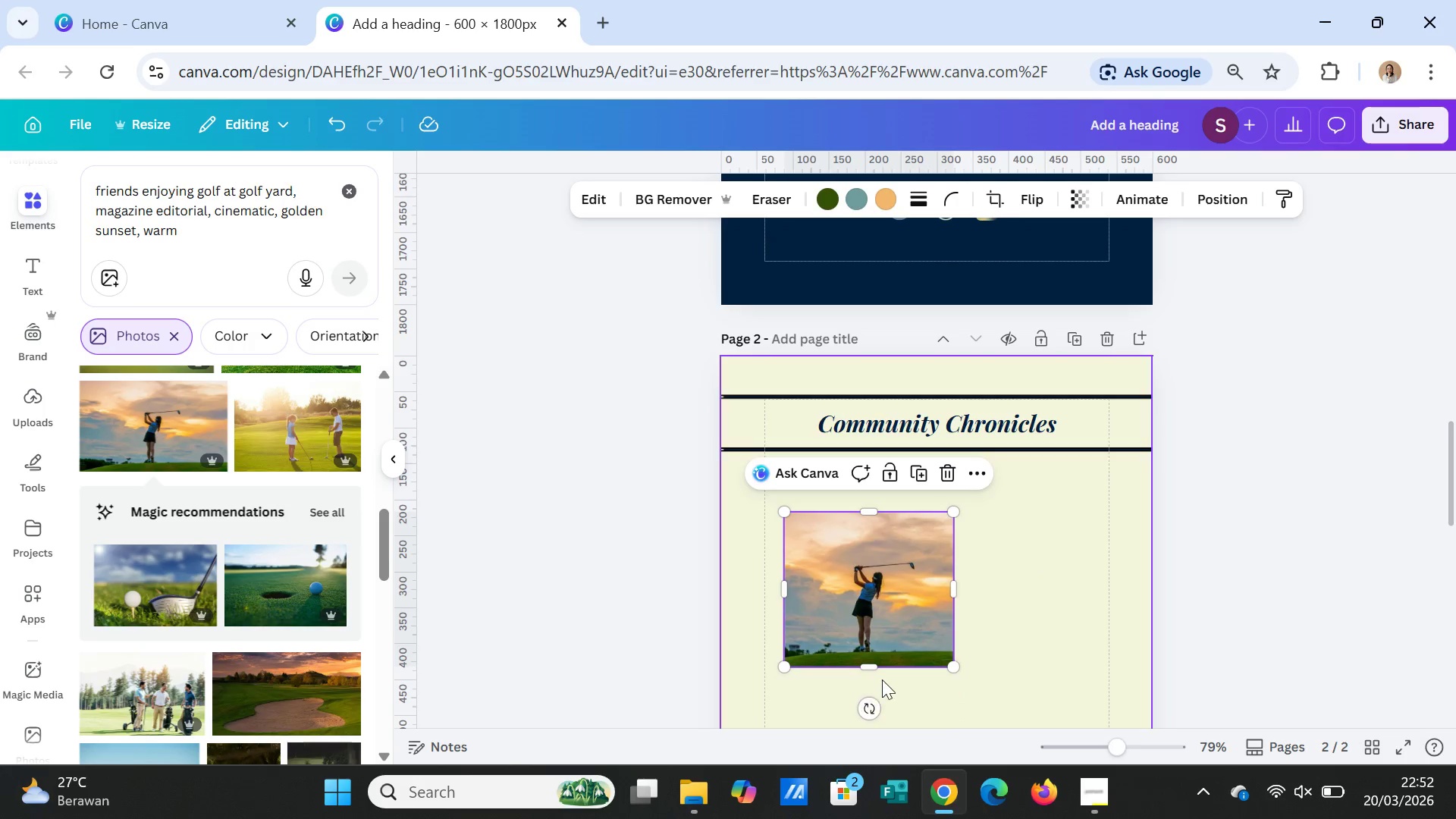 
left_click([881, 605])
 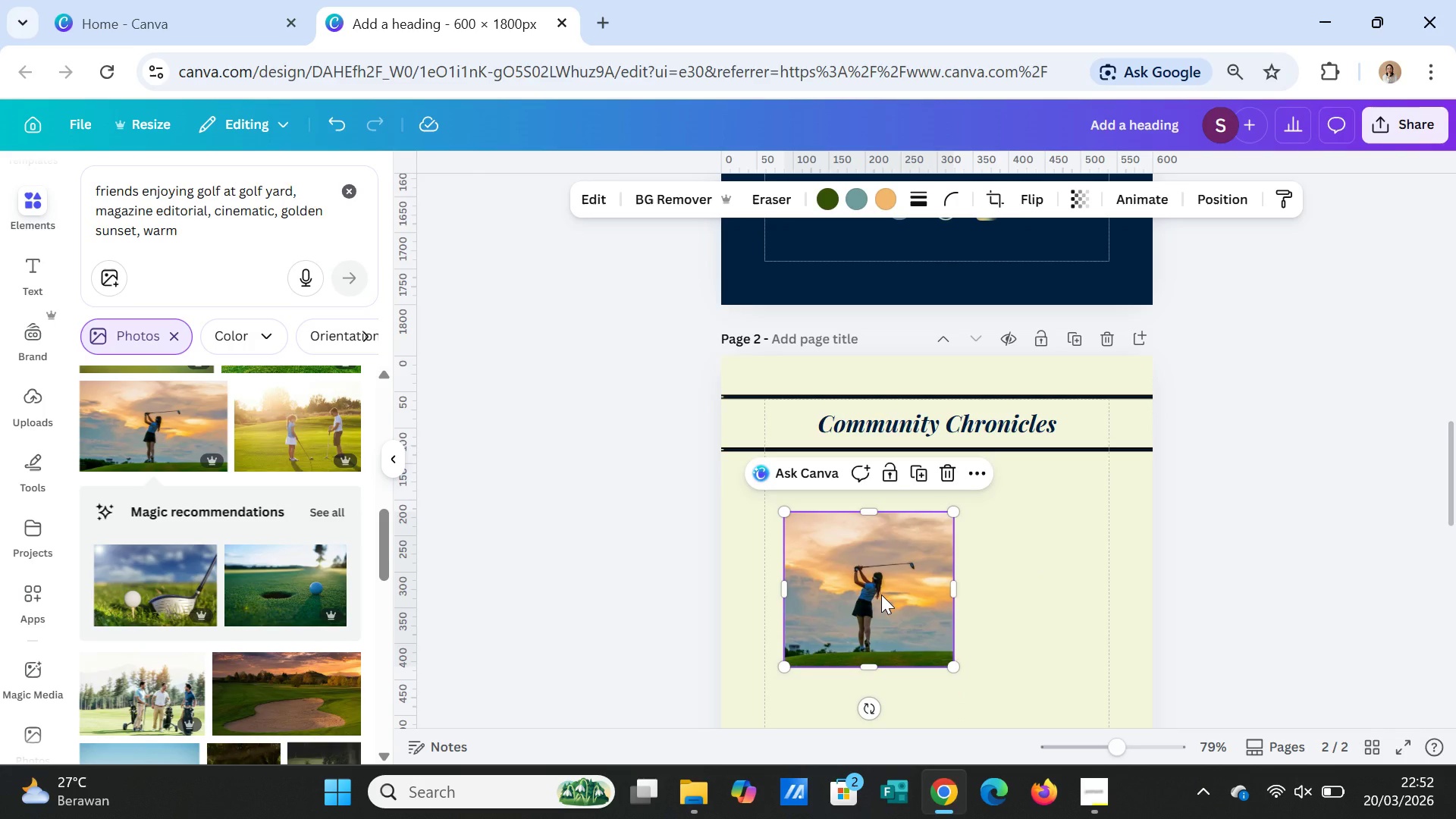 
left_click_drag(start_coordinate=[881, 595], to_coordinate=[875, 593])
 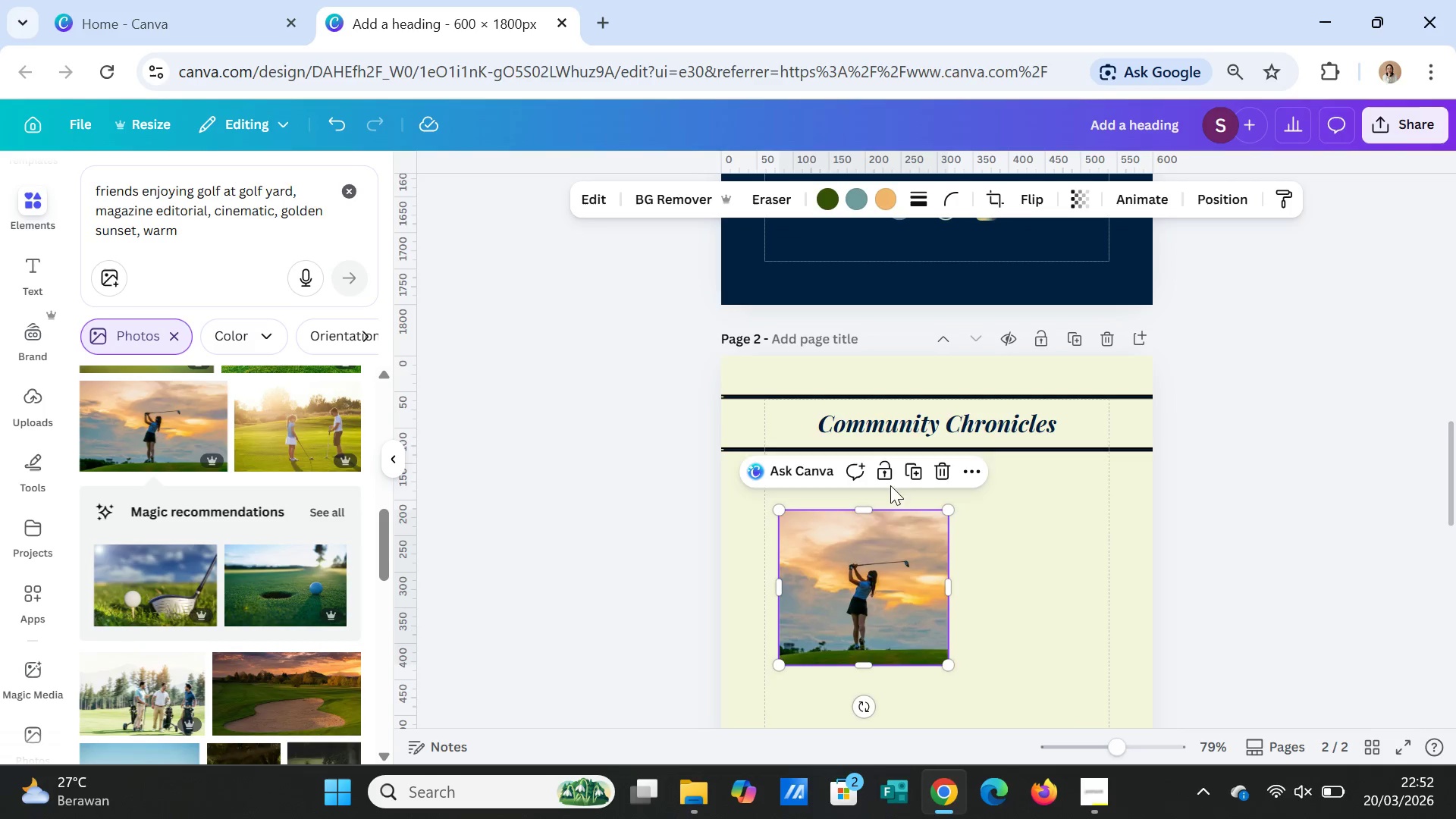 
left_click([910, 469])
 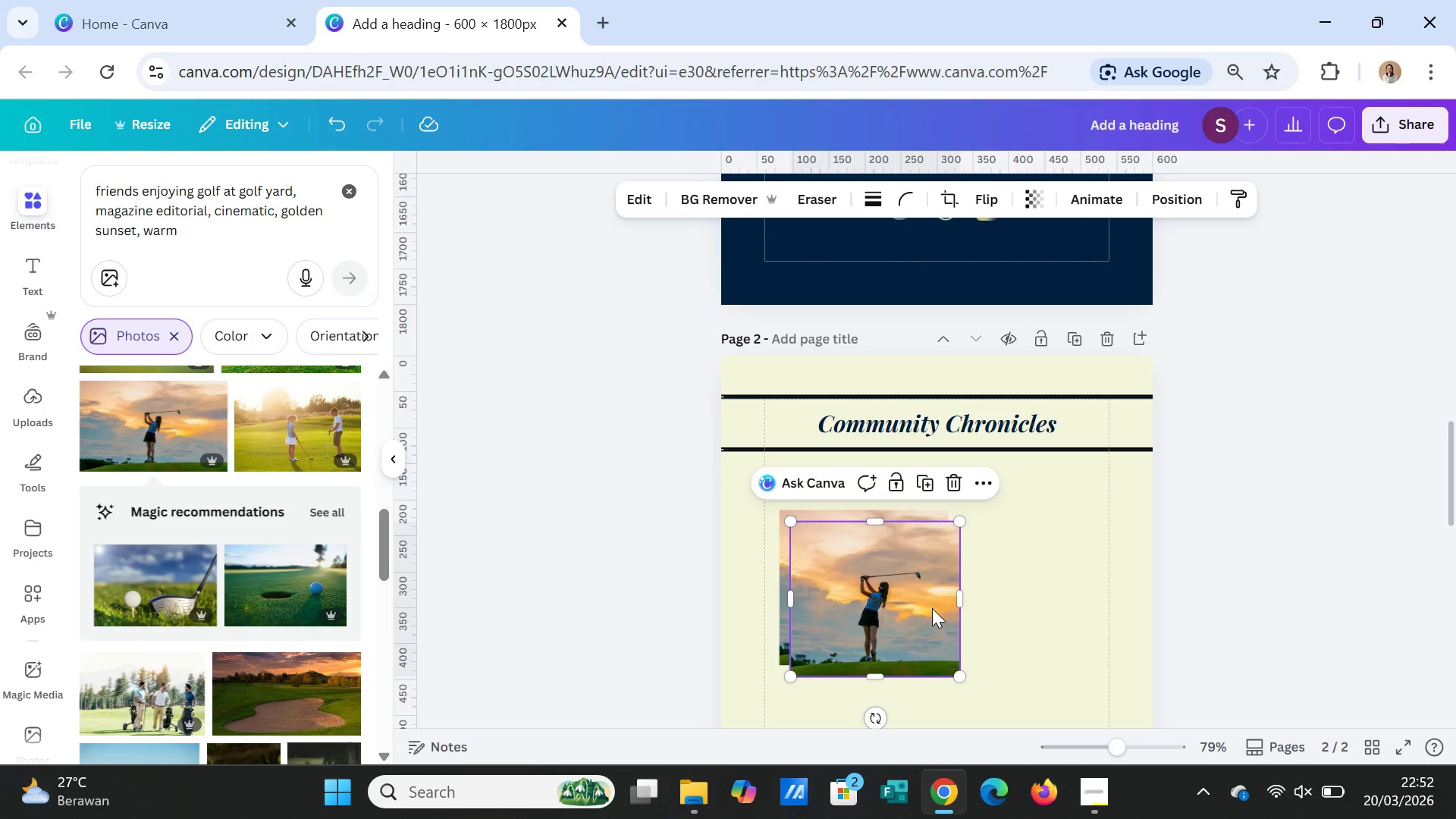 
left_click_drag(start_coordinate=[931, 609], to_coordinate=[1087, 598])
 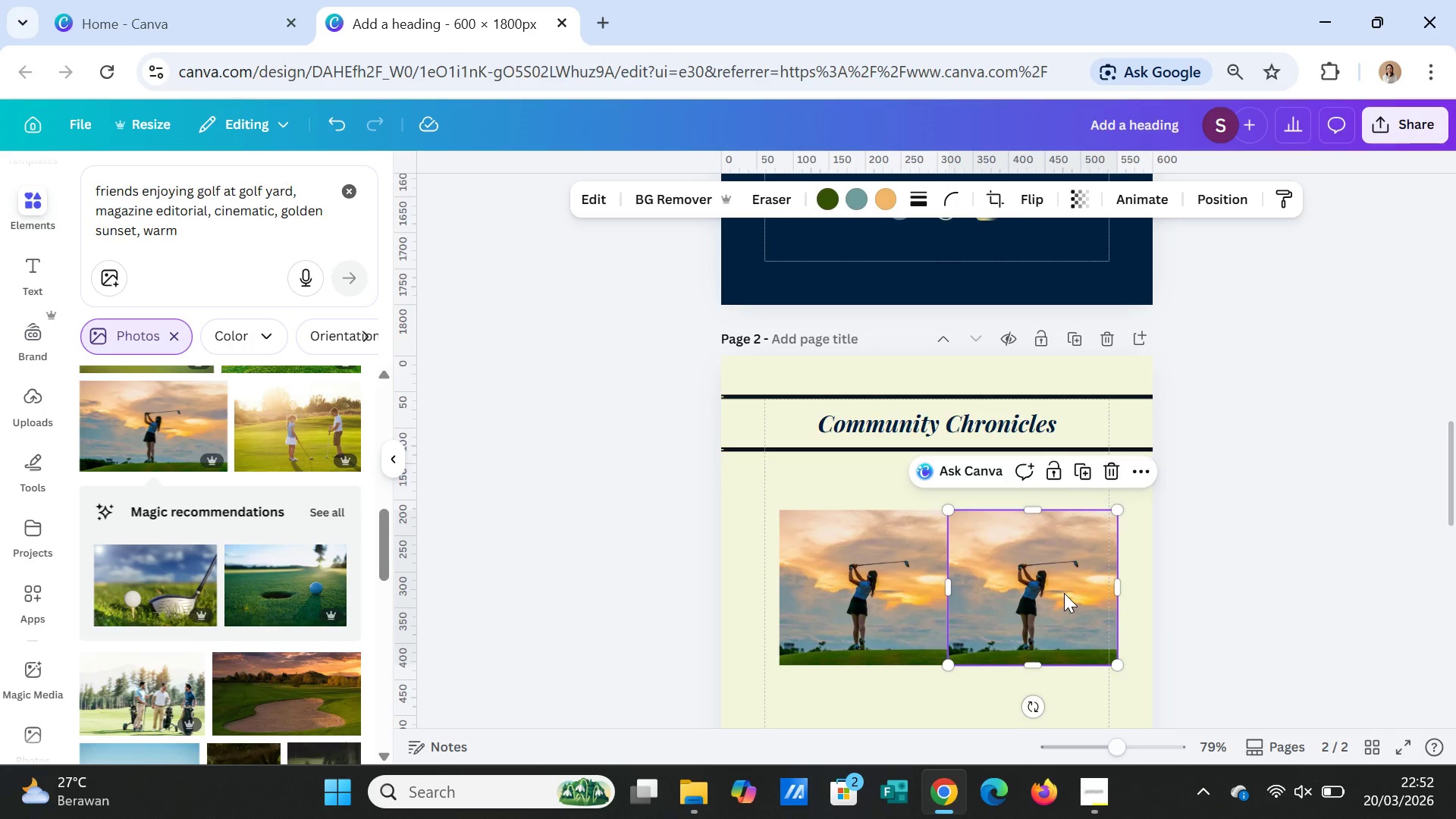 
key(Delete)
 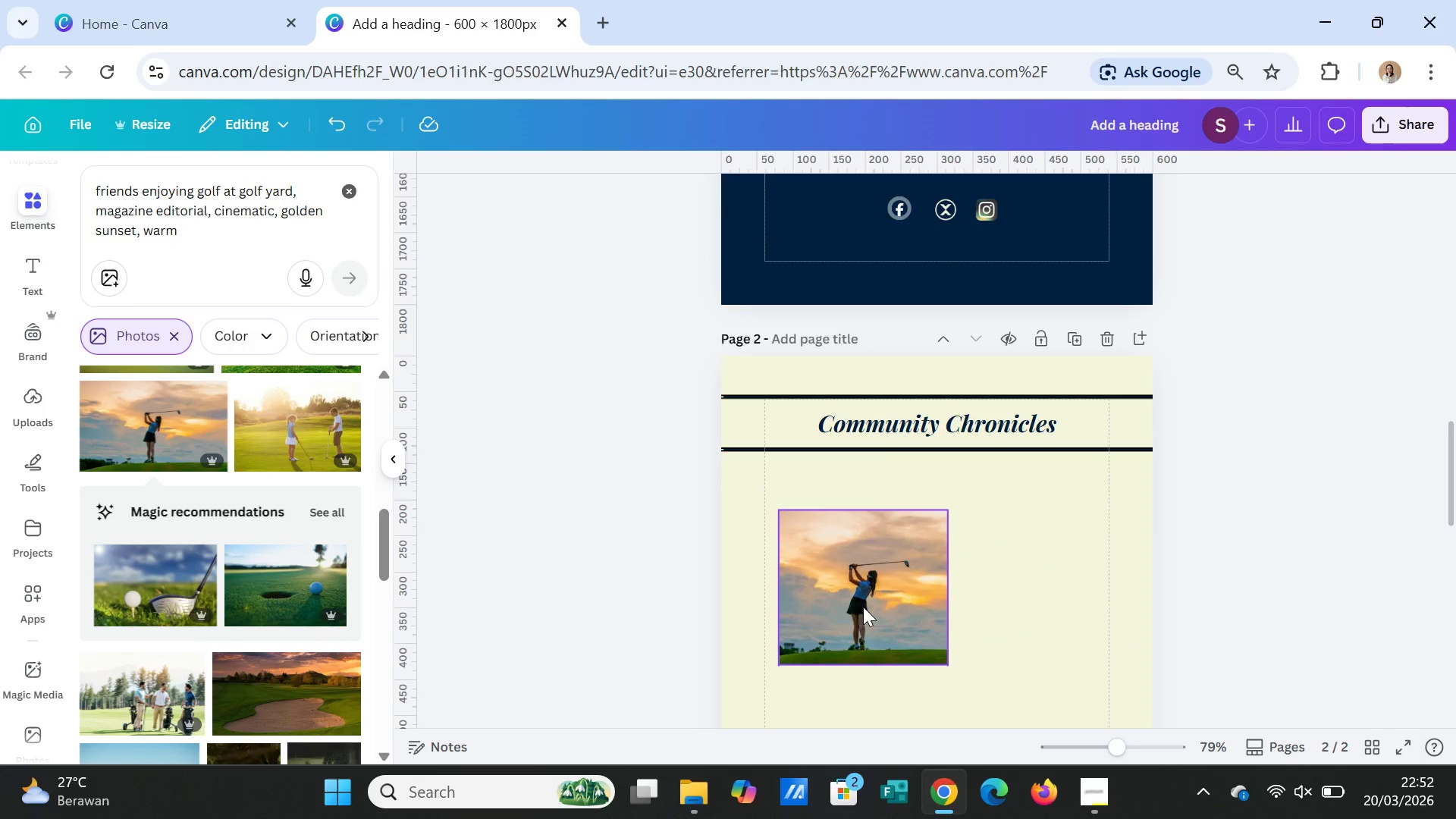 
left_click([863, 607])
 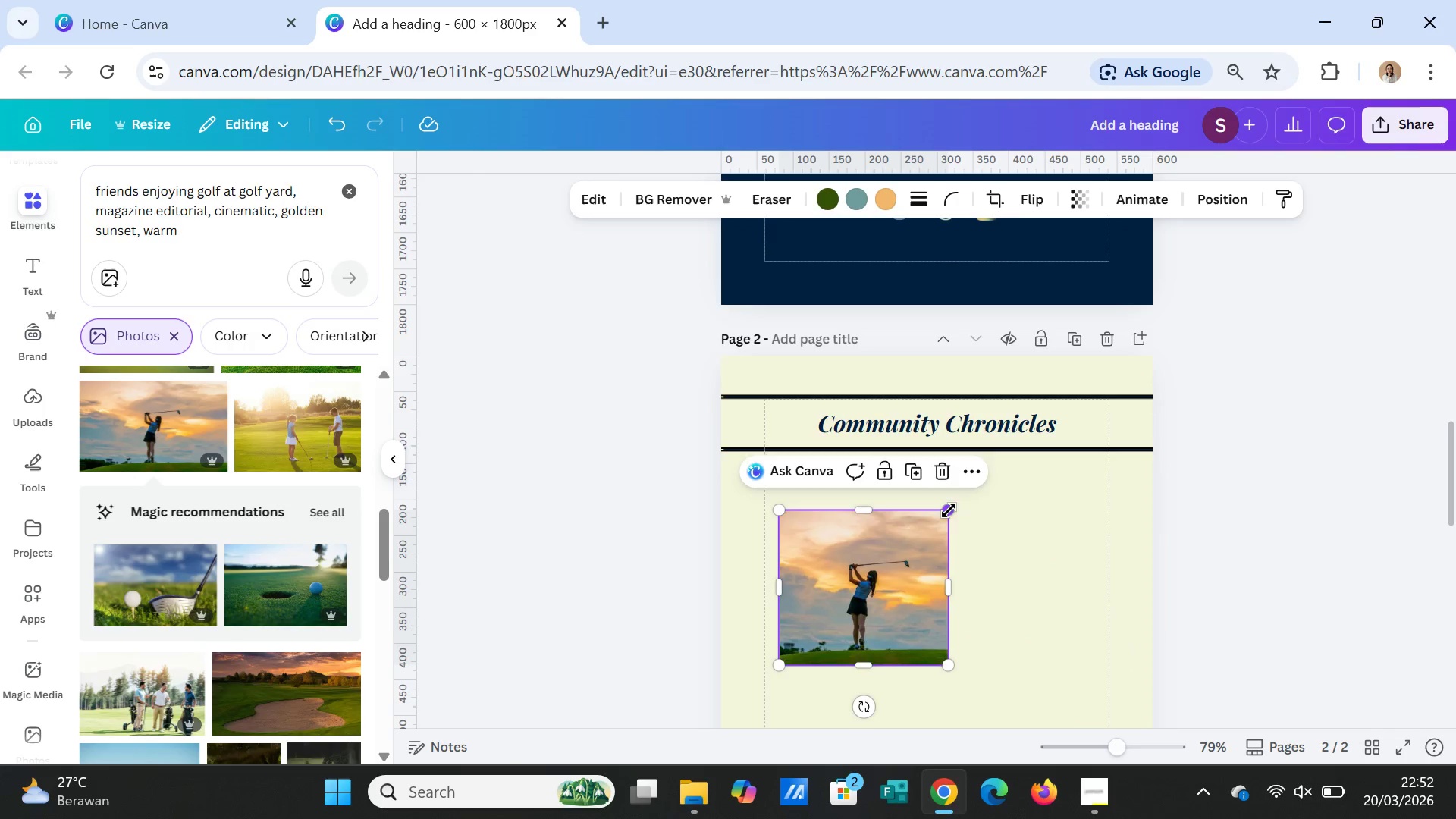 
left_click_drag(start_coordinate=[949, 510], to_coordinate=[934, 516])
 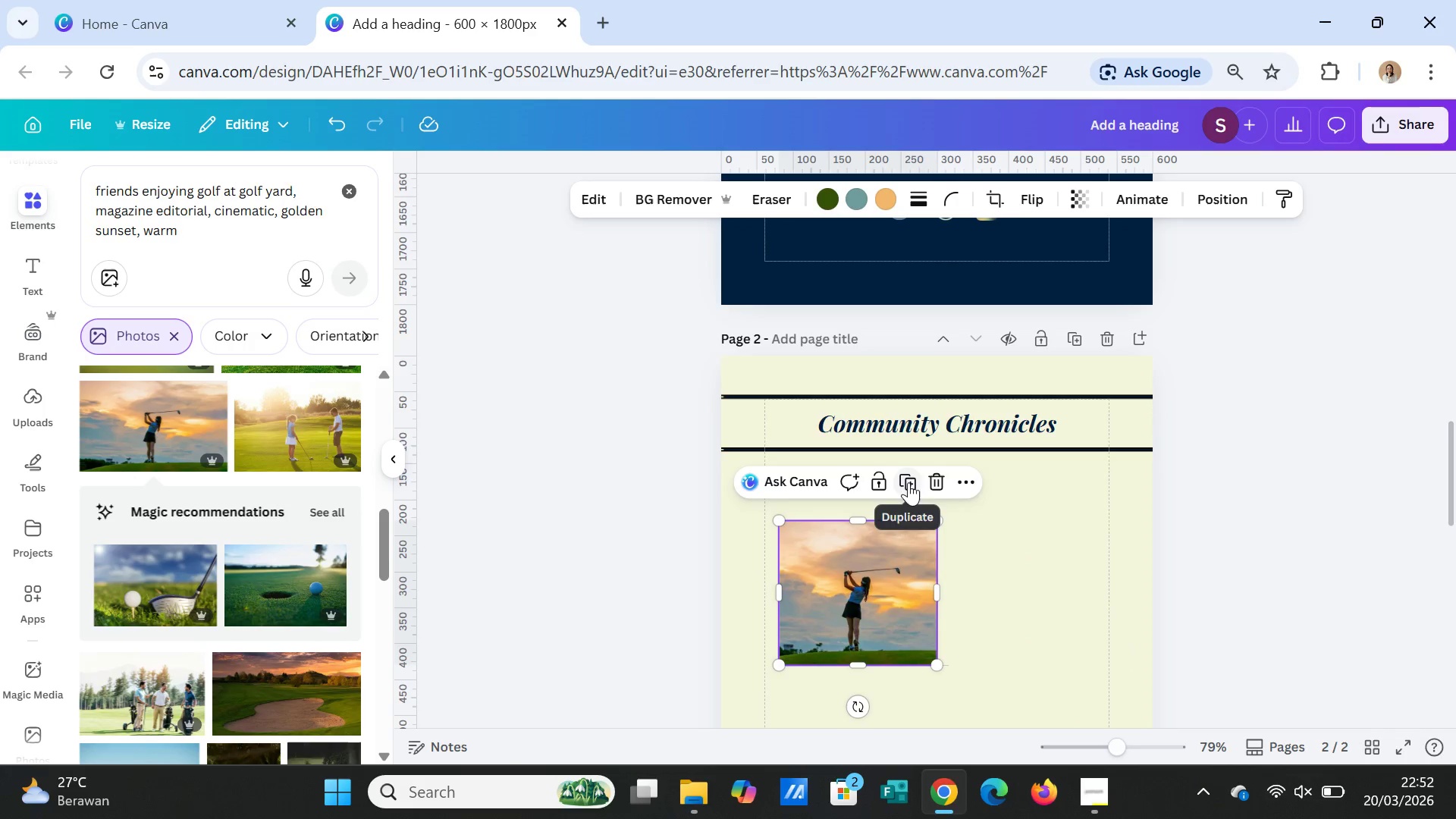 
left_click([908, 480])
 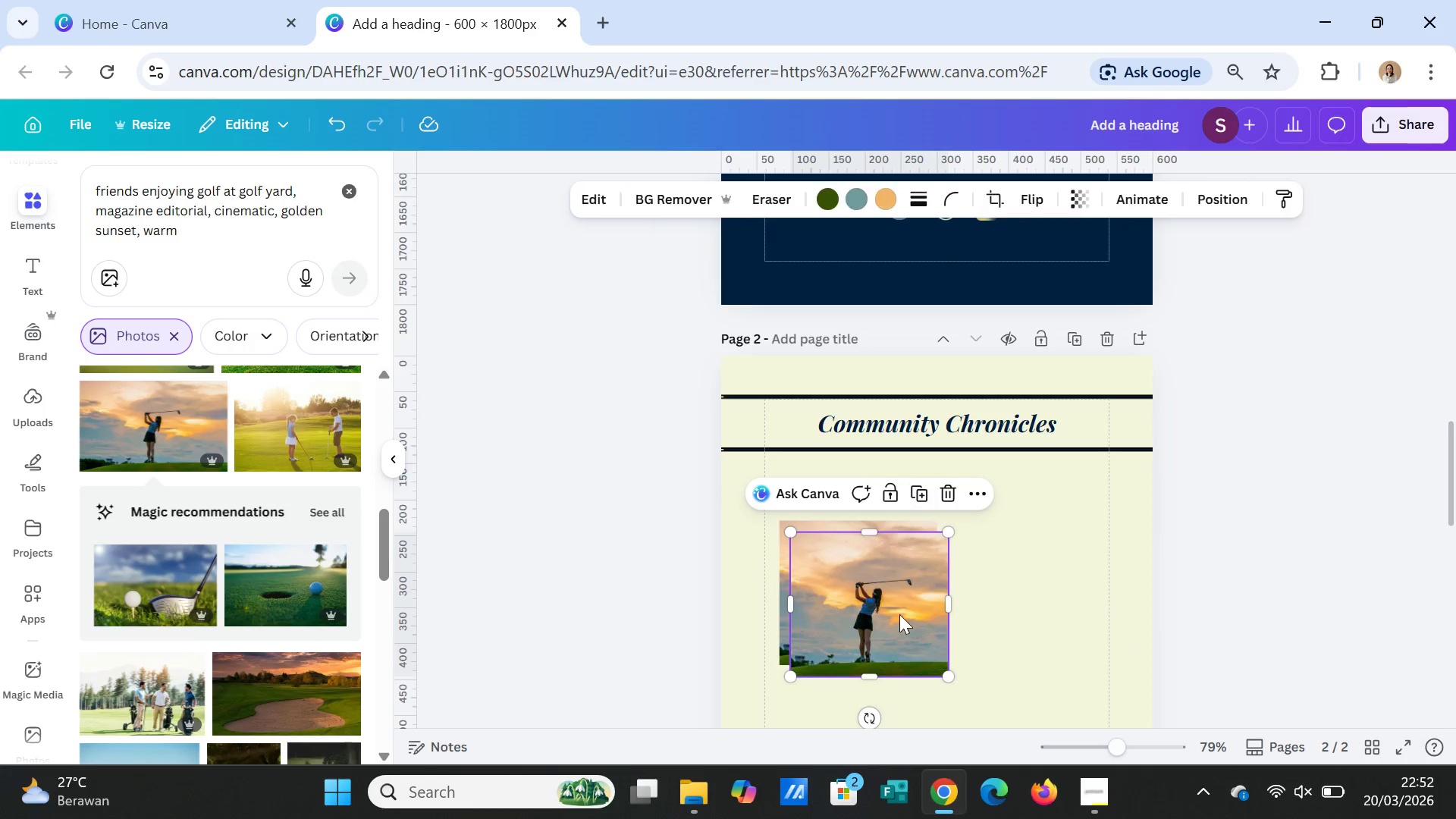 
left_click_drag(start_coordinate=[899, 616], to_coordinate=[1057, 603])
 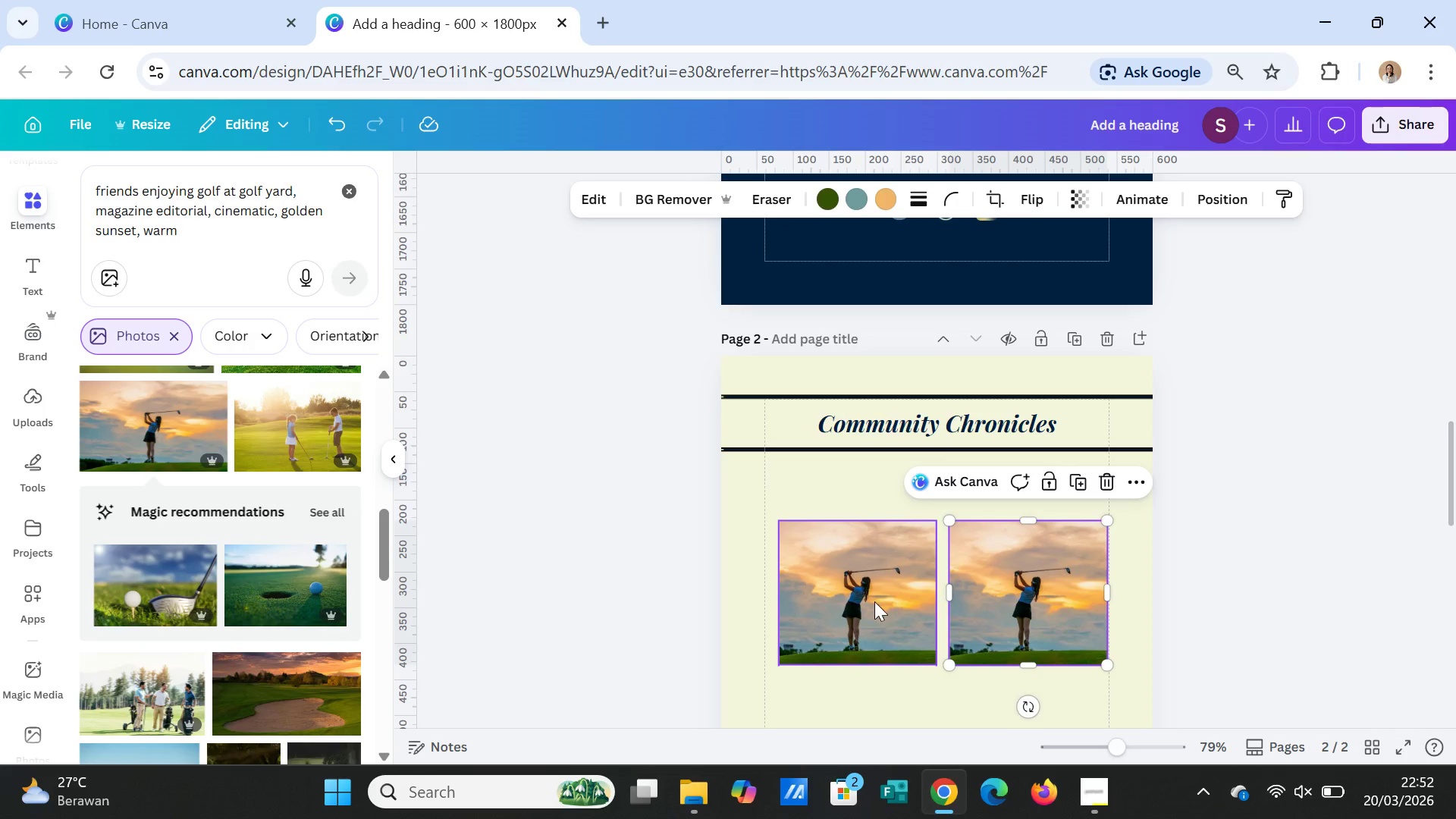 
left_click_drag(start_coordinate=[874, 601], to_coordinate=[869, 601])
 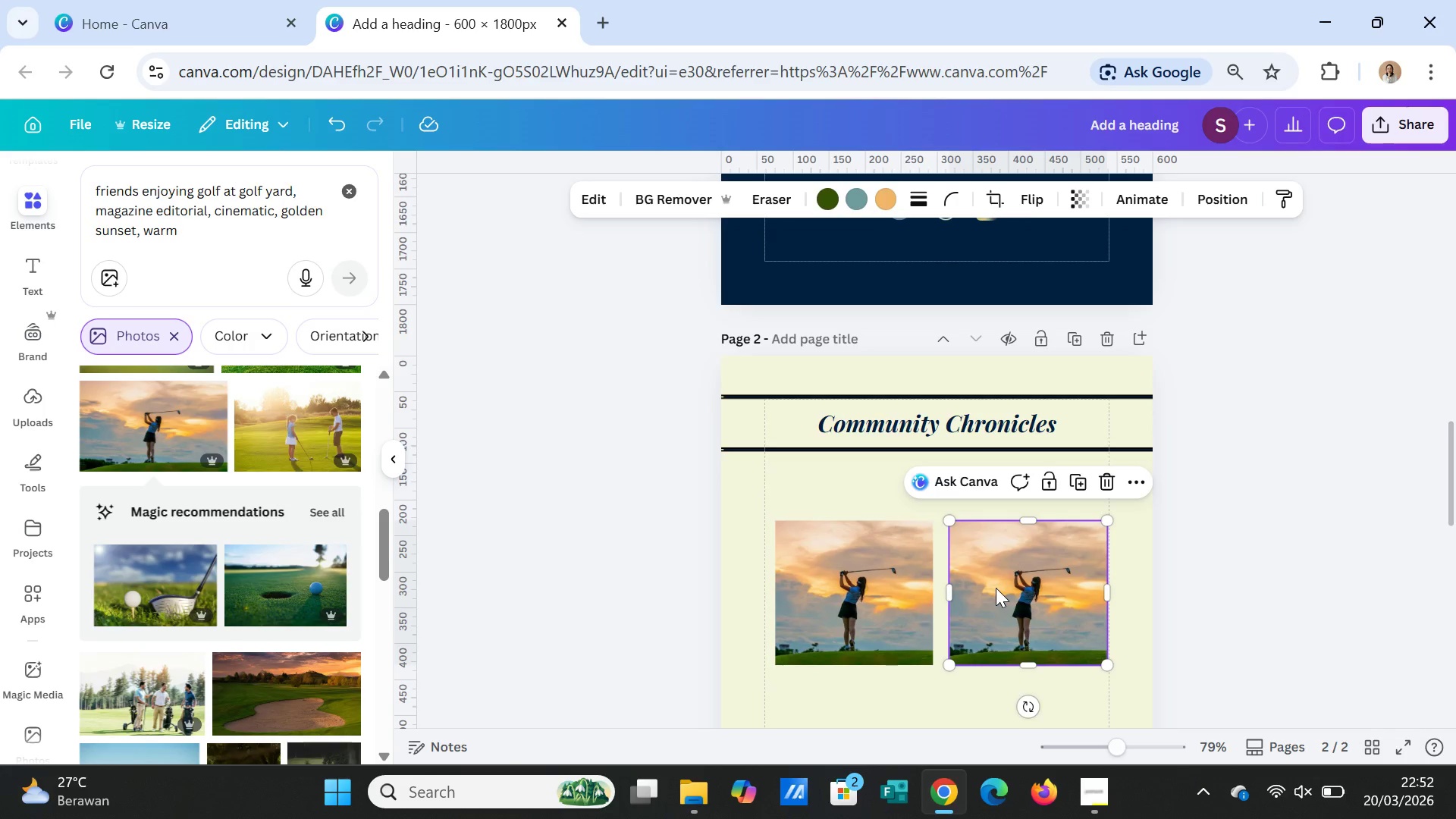 
left_click_drag(start_coordinate=[996, 588], to_coordinate=[991, 586])
 